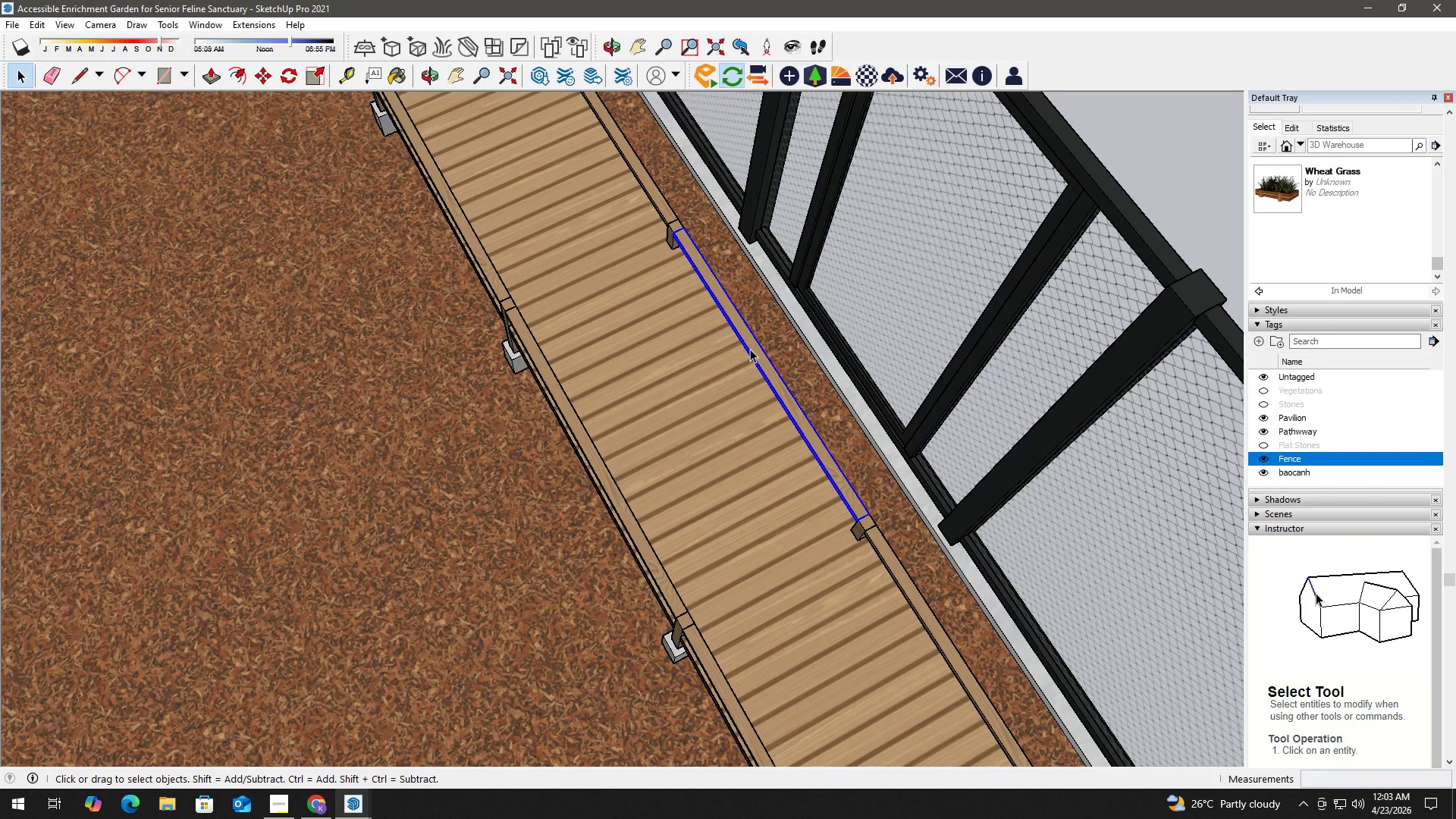 
left_click([714, 502])
 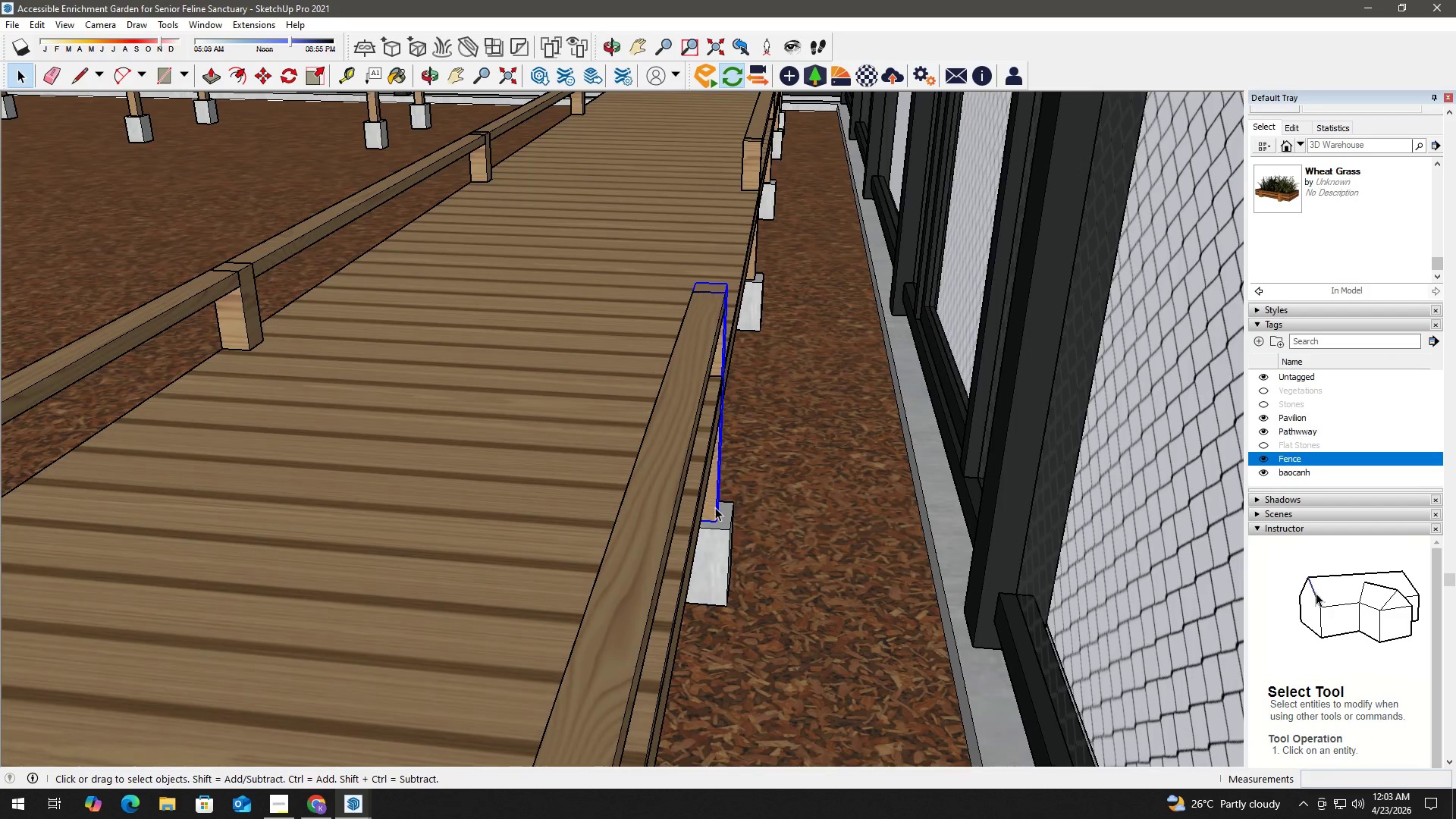 
scroll: coordinate [750, 518], scroll_direction: up, amount: 6.0
 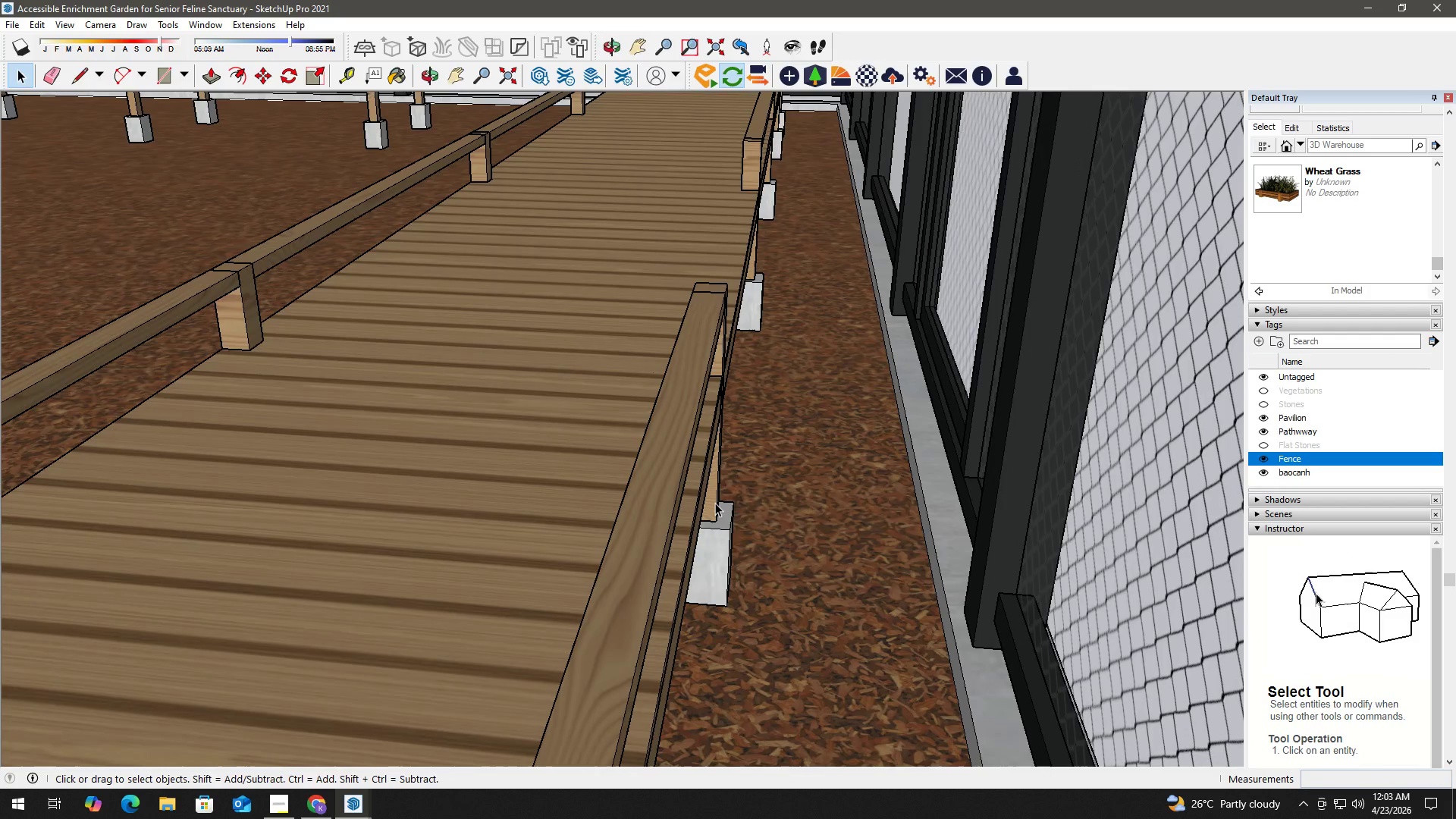 
hold_key(key=ControlLeft, duration=1.5)
double_click([726, 532])
 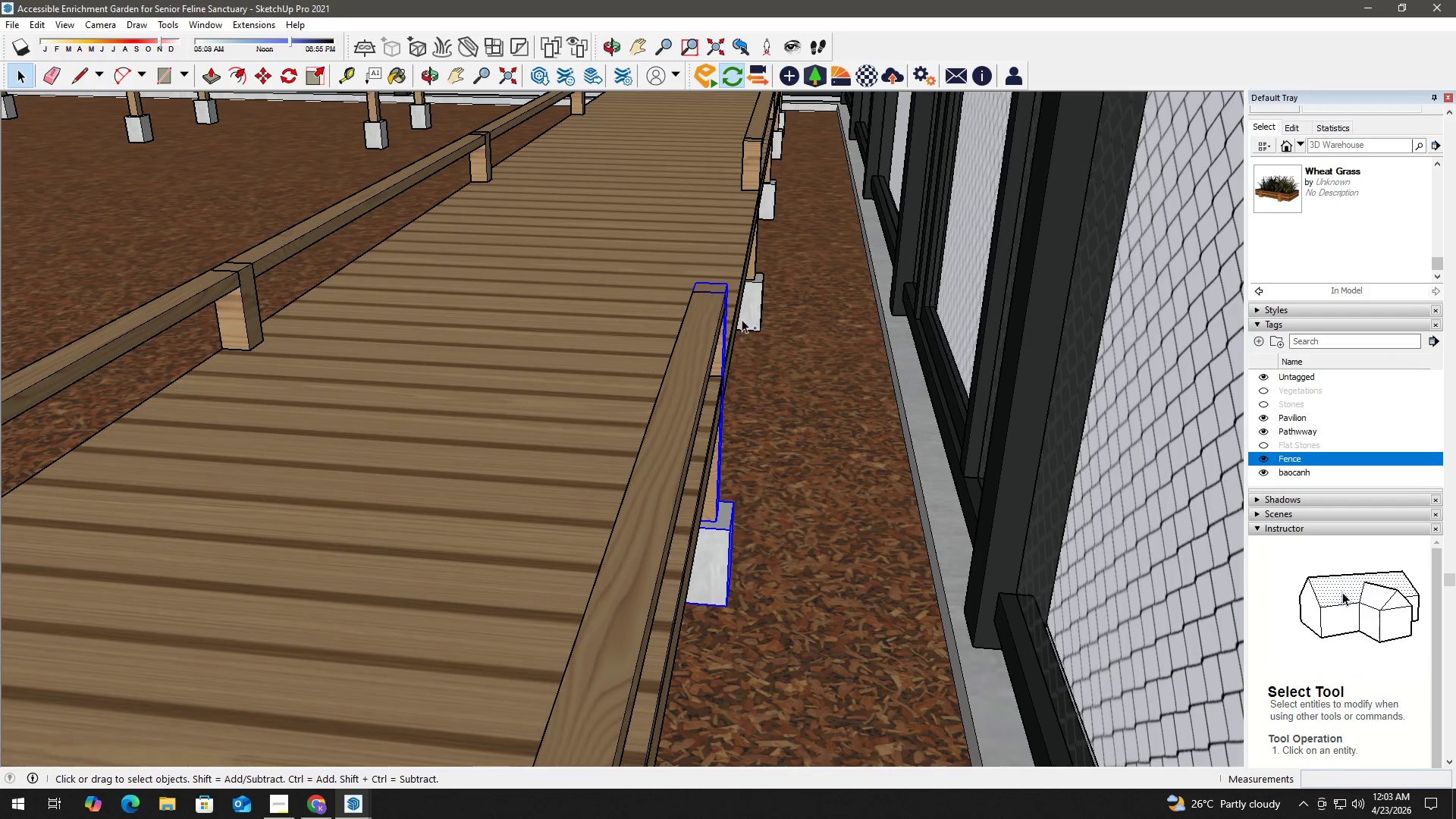 
left_click([752, 306])
 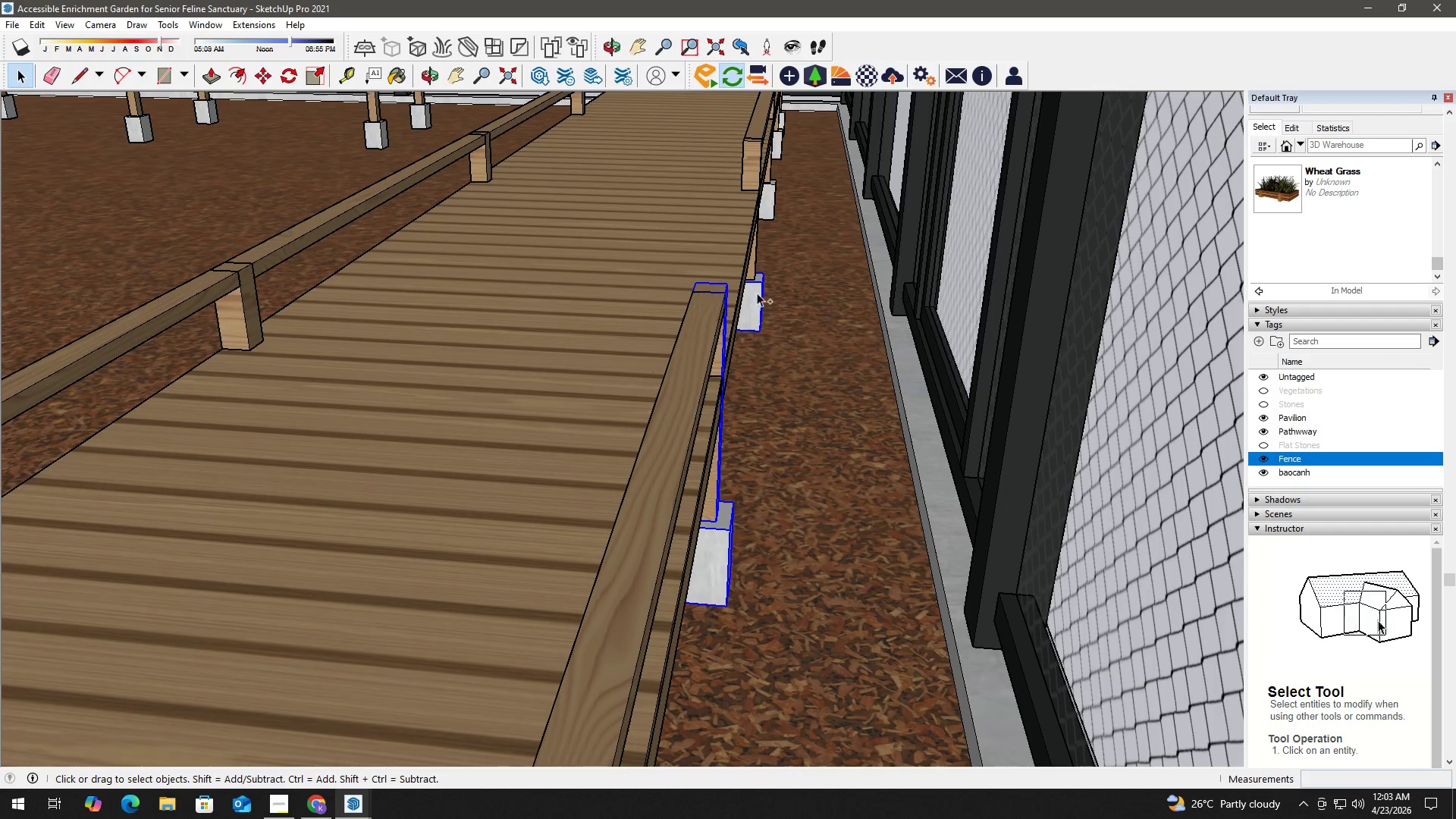 
hold_key(key=ControlLeft, duration=0.67)
left_click([753, 263])
 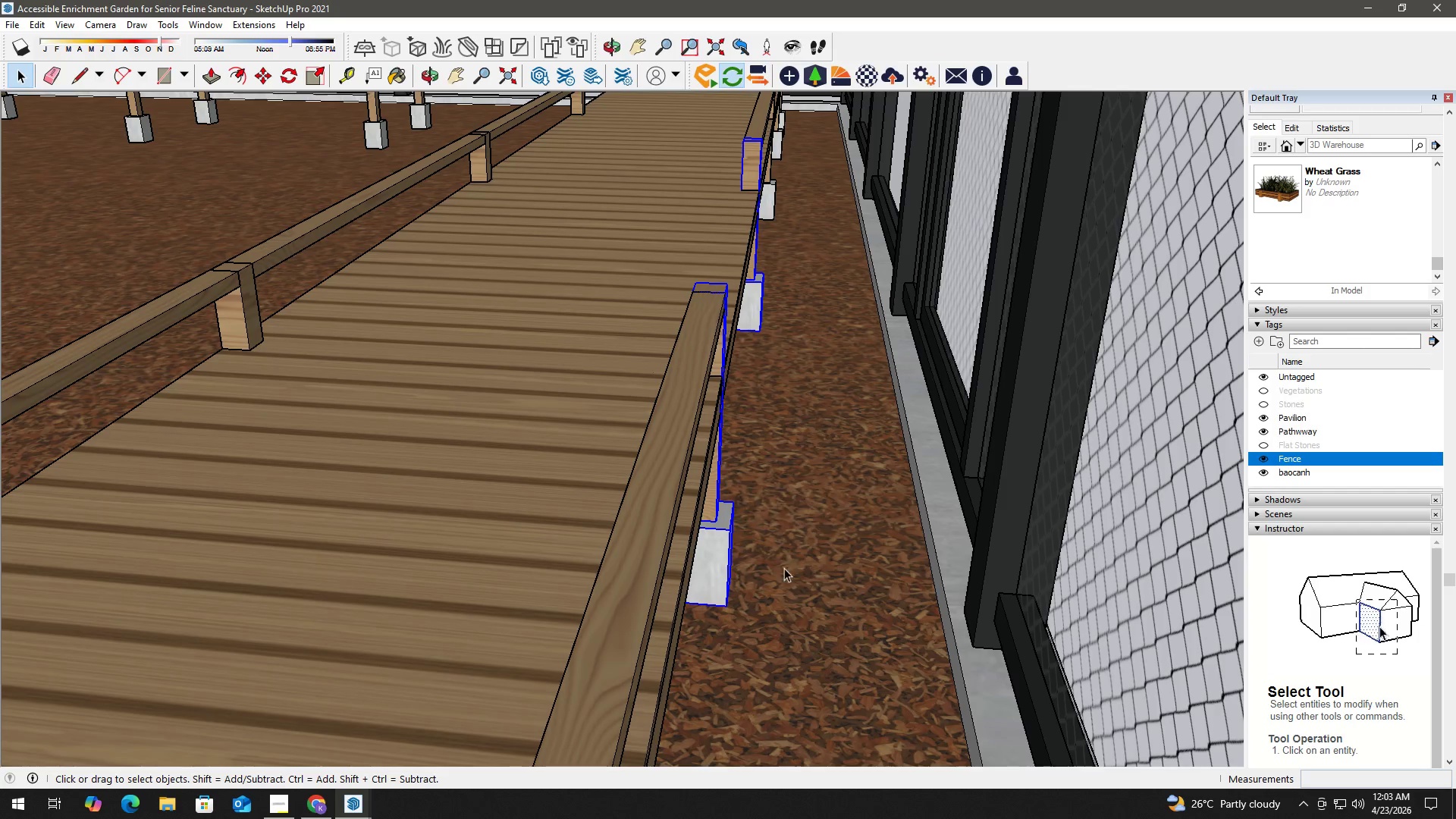 
key(M)
 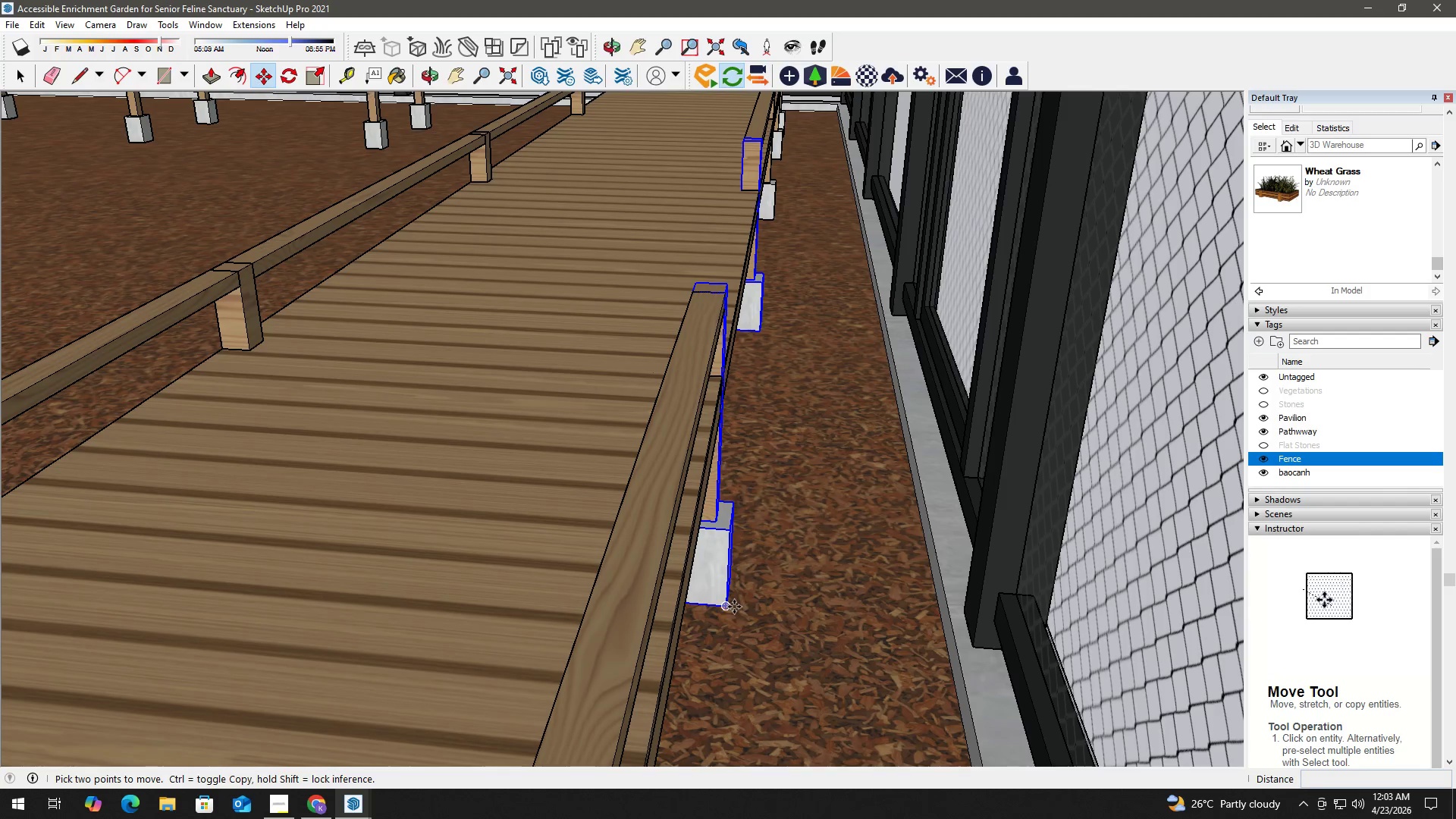 
left_click([732, 607])
 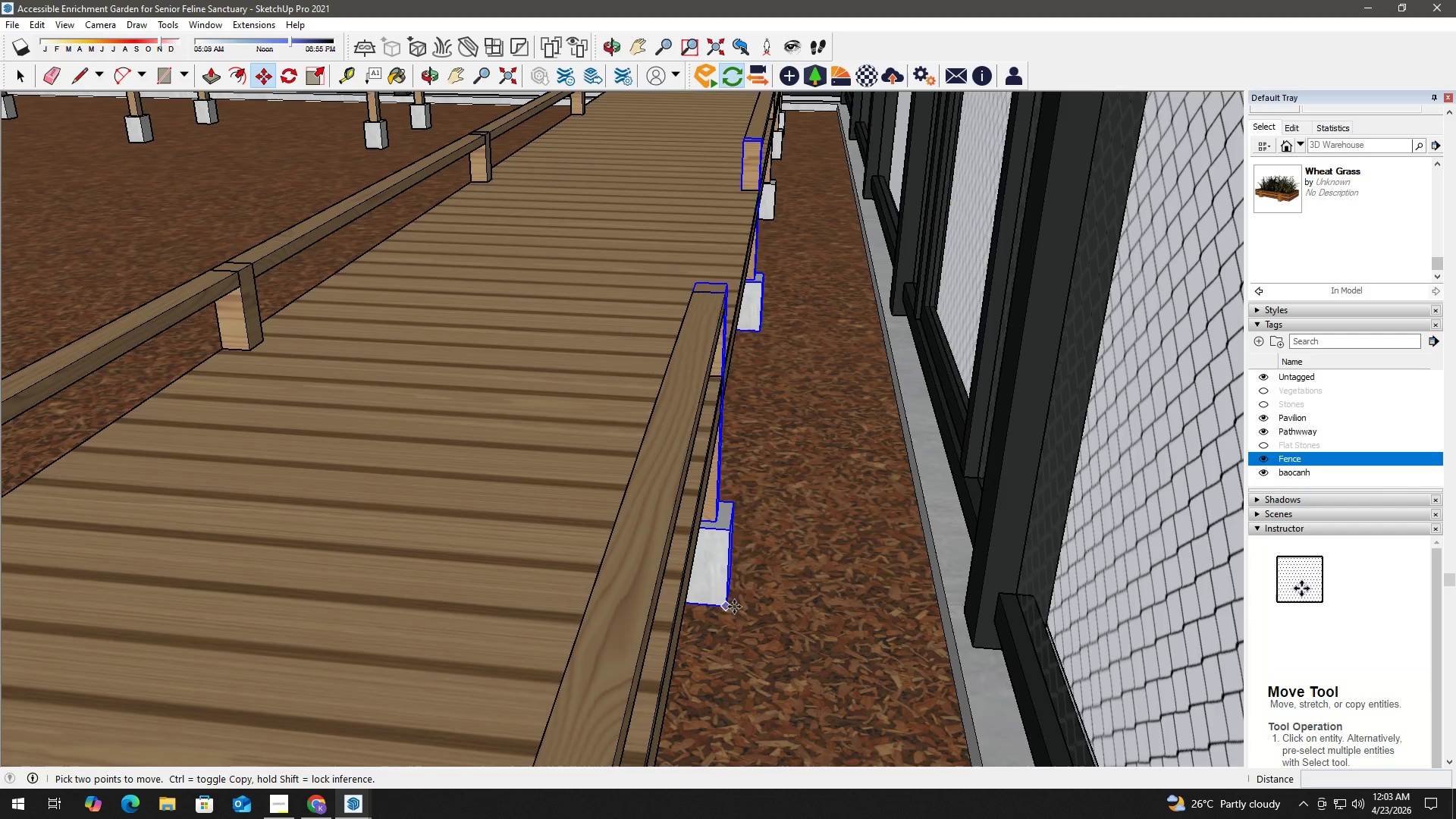 
key(Control+ControlLeft)
 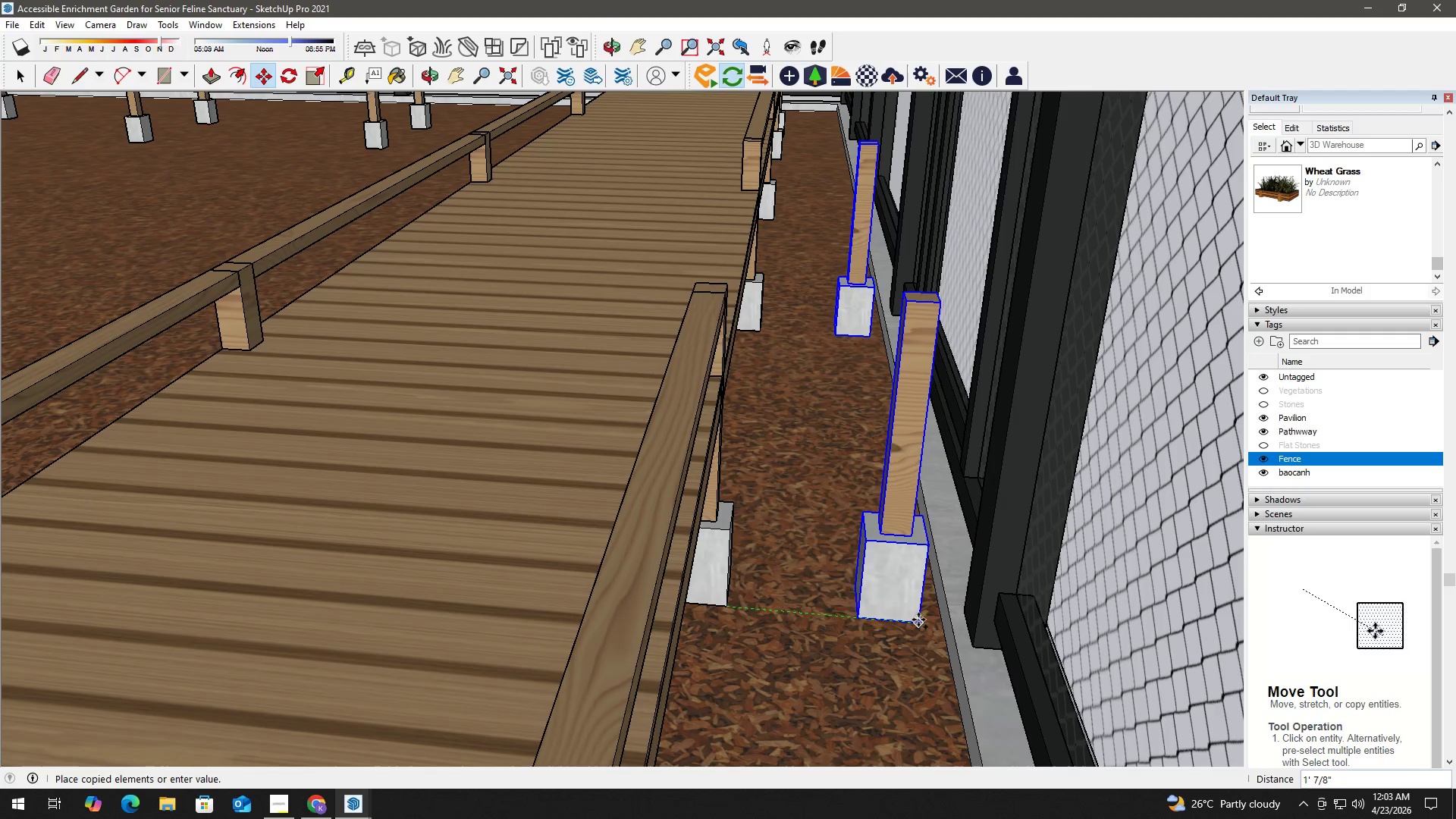 
left_click([920, 620])
 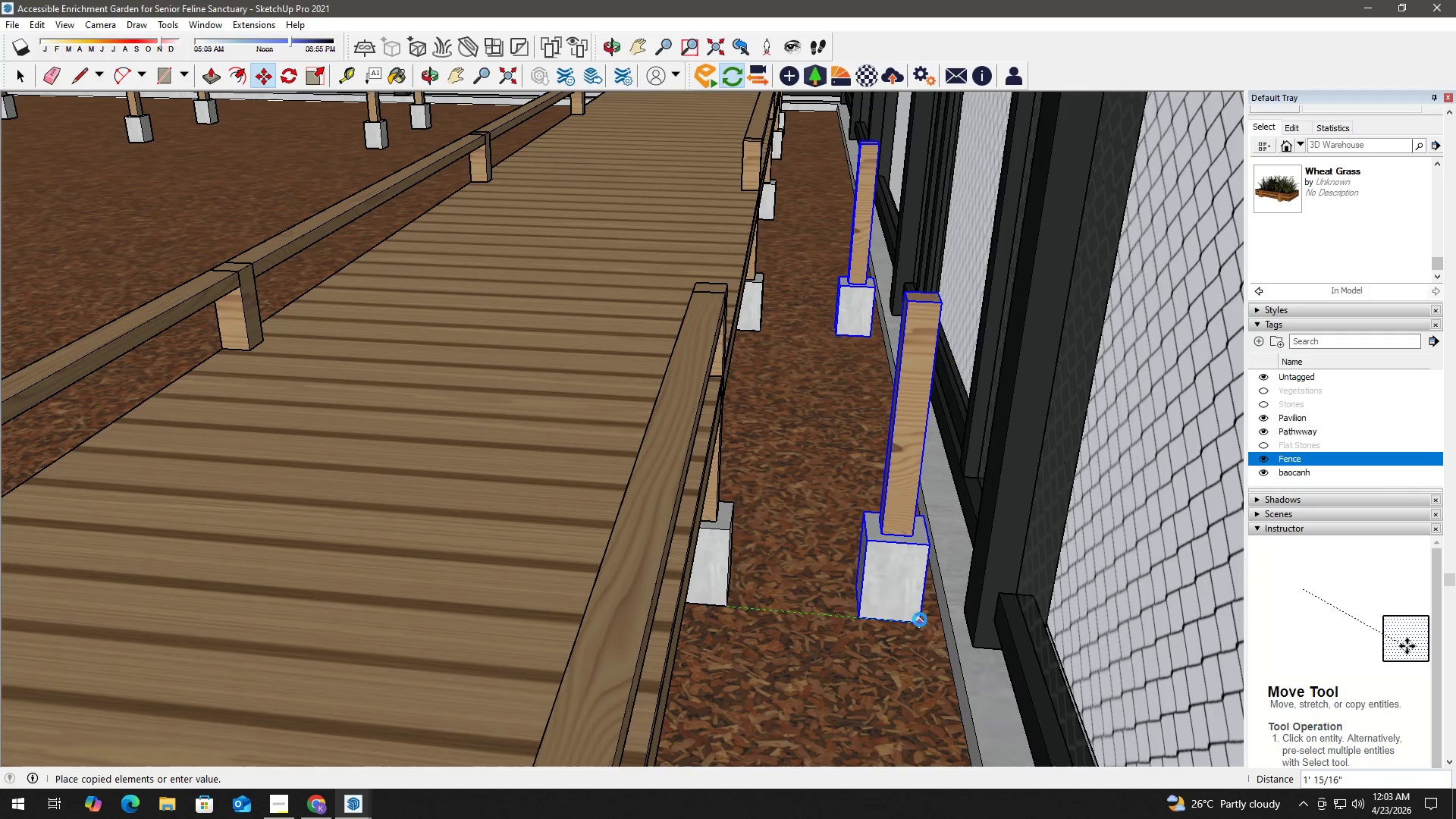 
key(Space)
 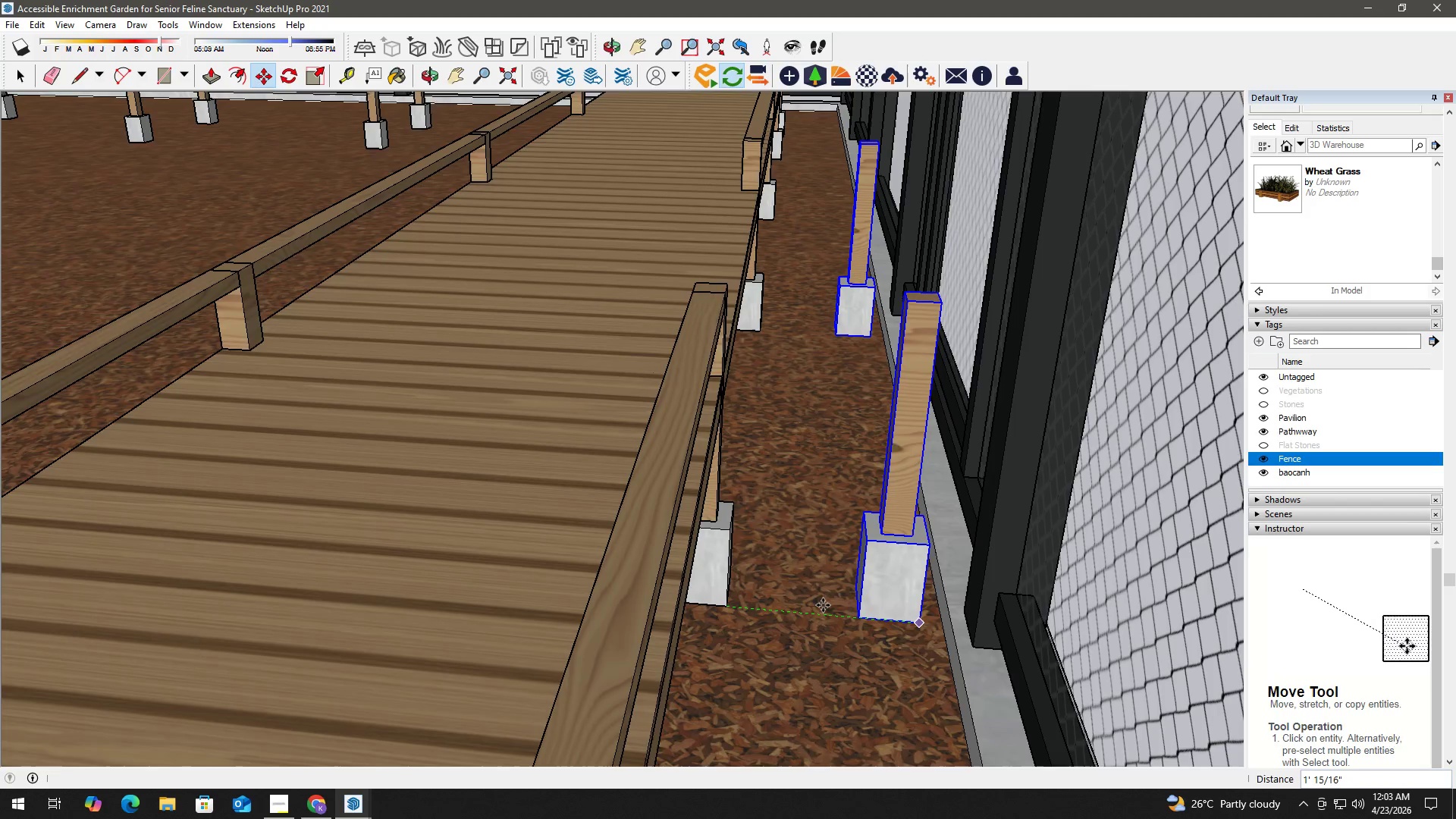 
scroll: coordinate [776, 453], scroll_direction: down, amount: 4.0
 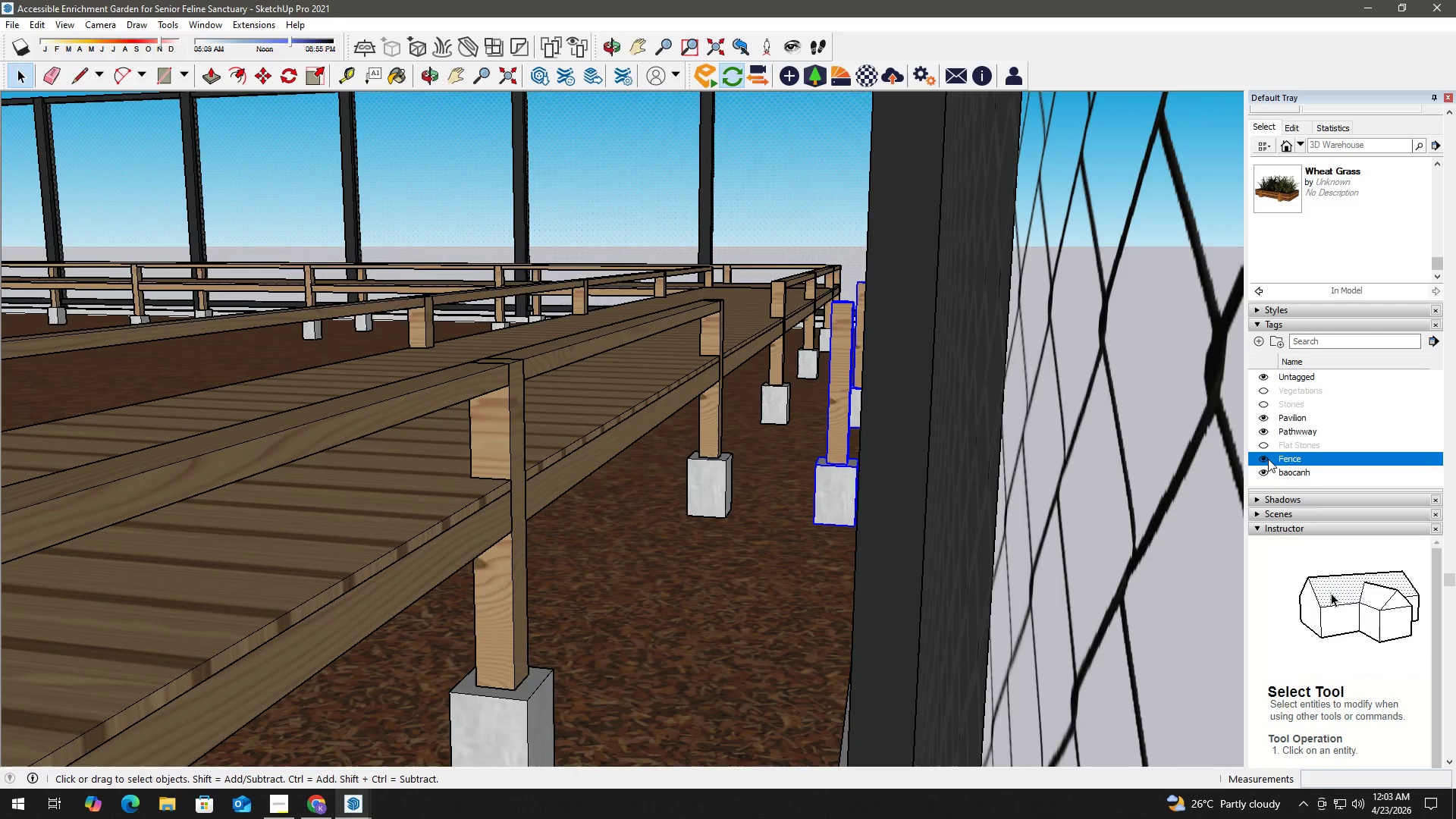 
left_click([1267, 459])
 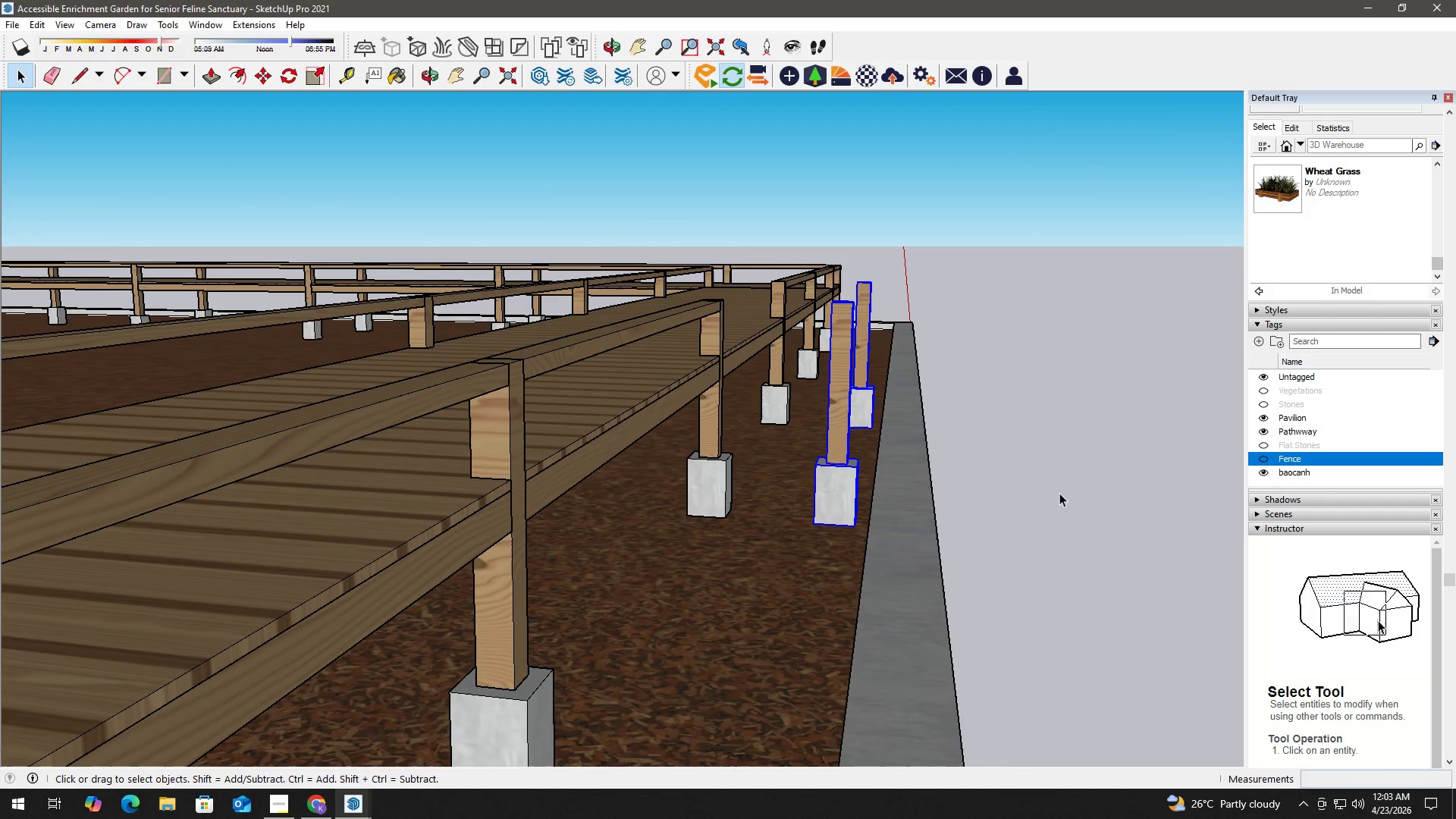 
scroll: coordinate [1014, 452], scroll_direction: down, amount: 2.0
 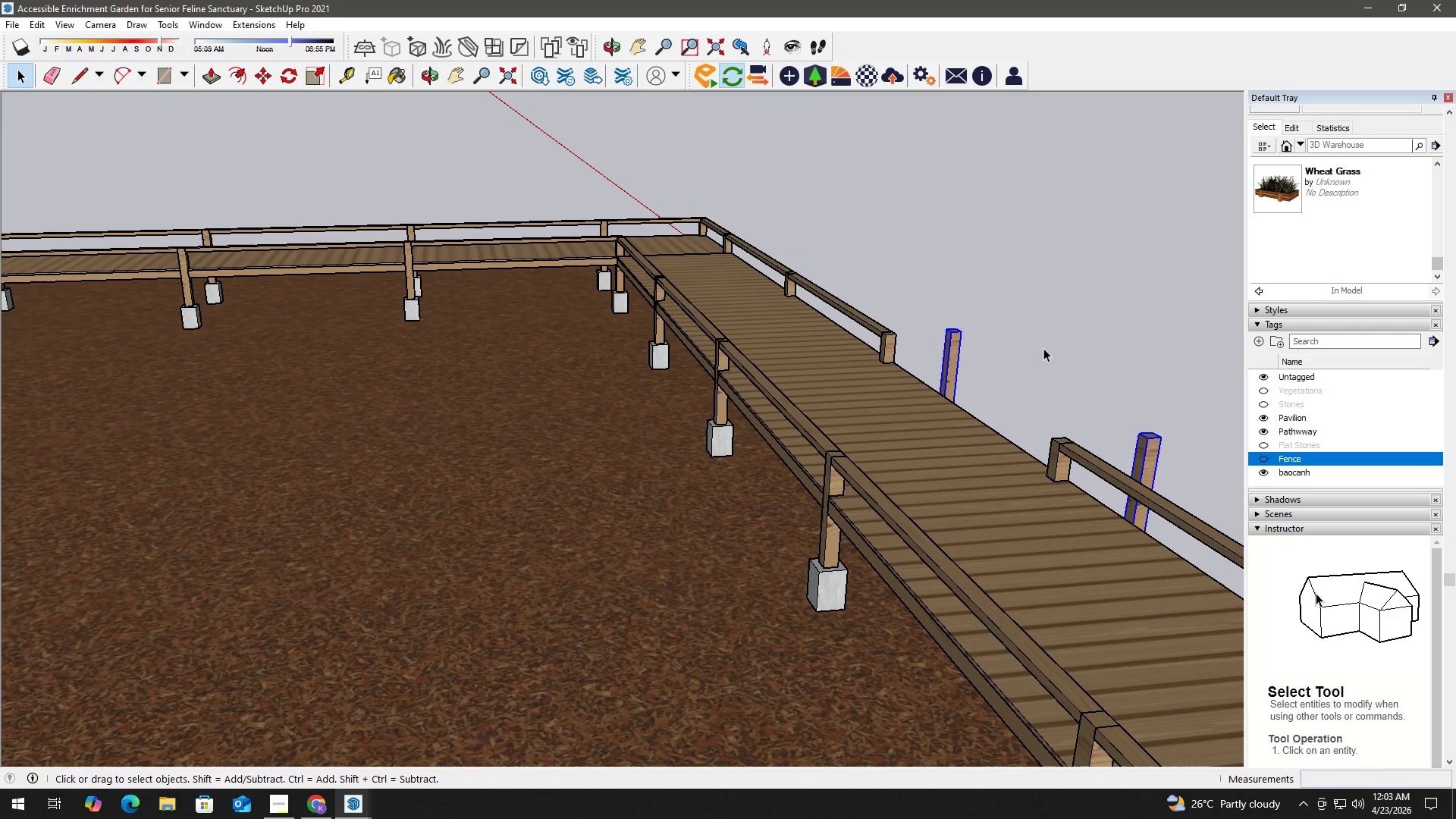 
left_click([1043, 348])
 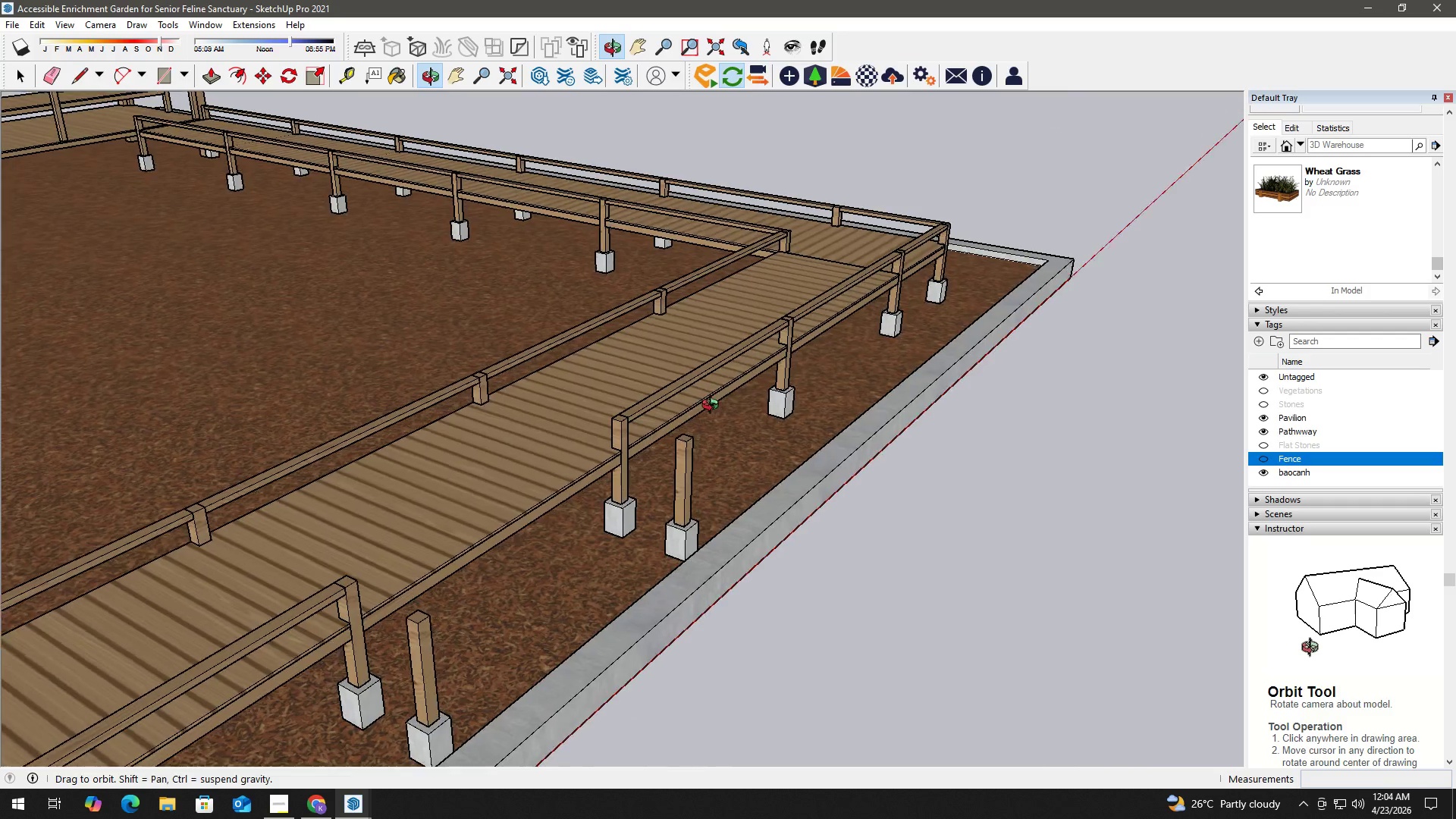 
key(R)
 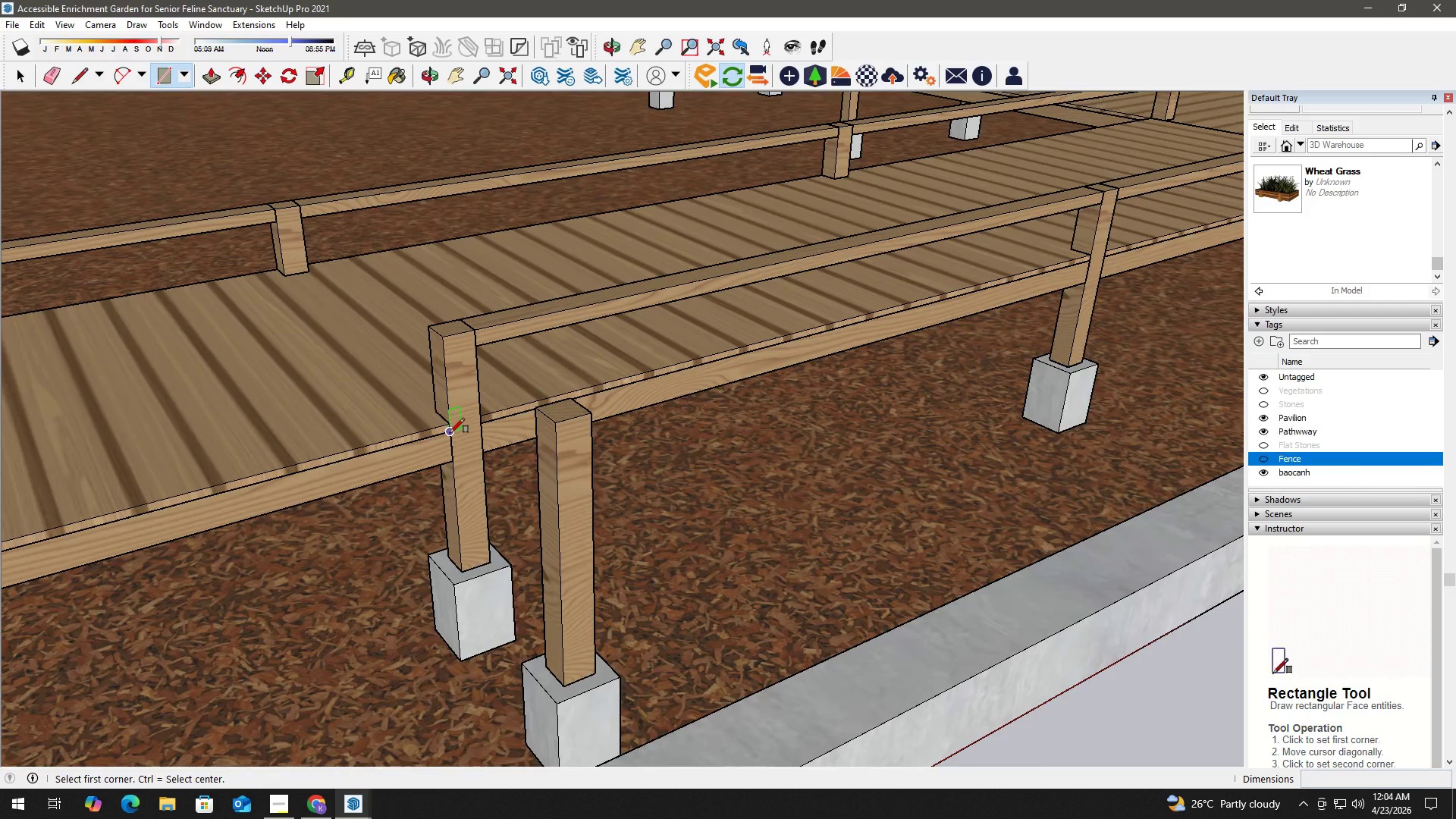 
scroll: coordinate [455, 443], scroll_direction: up, amount: 10.0
 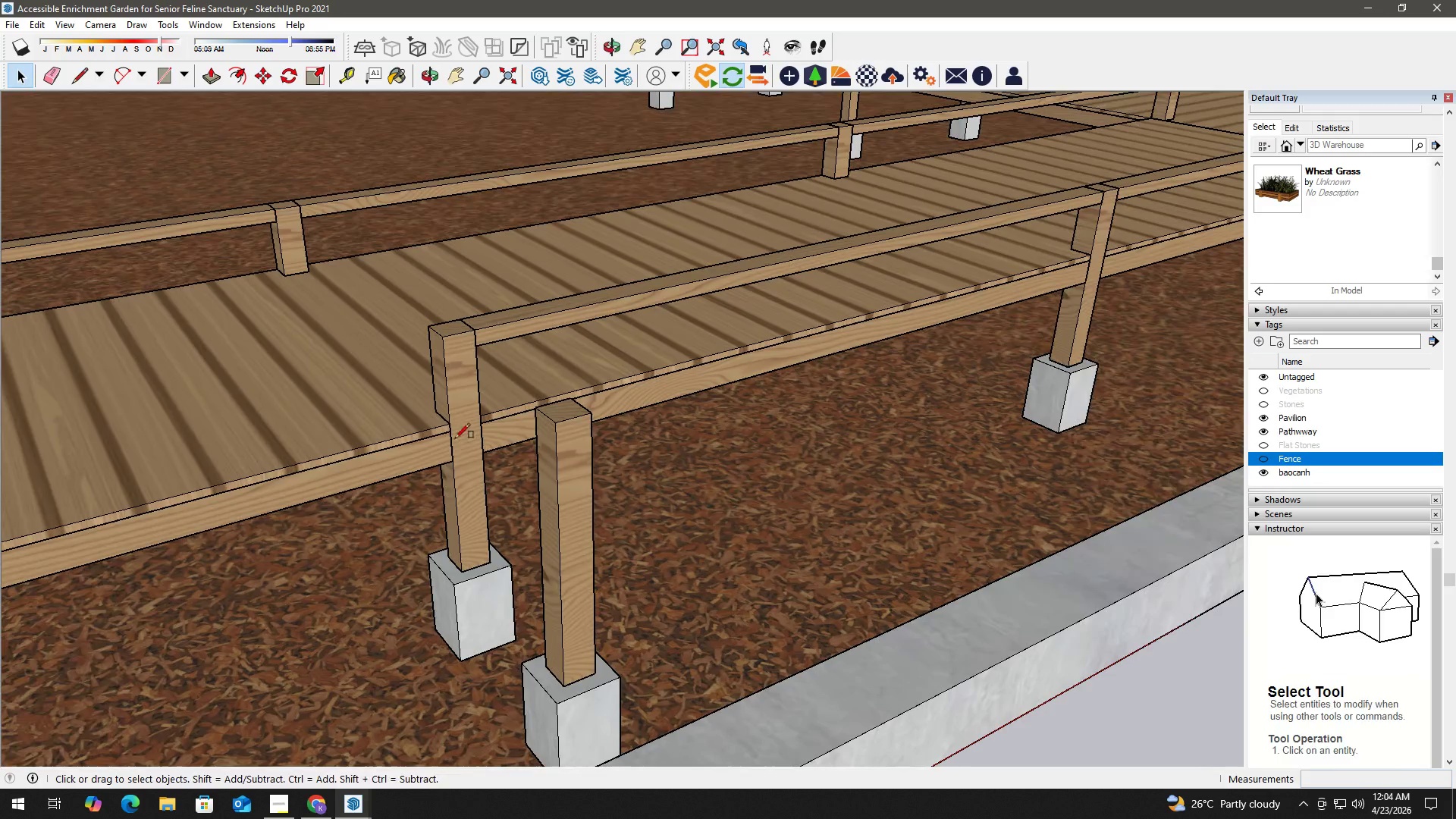 
left_click([450, 433])
 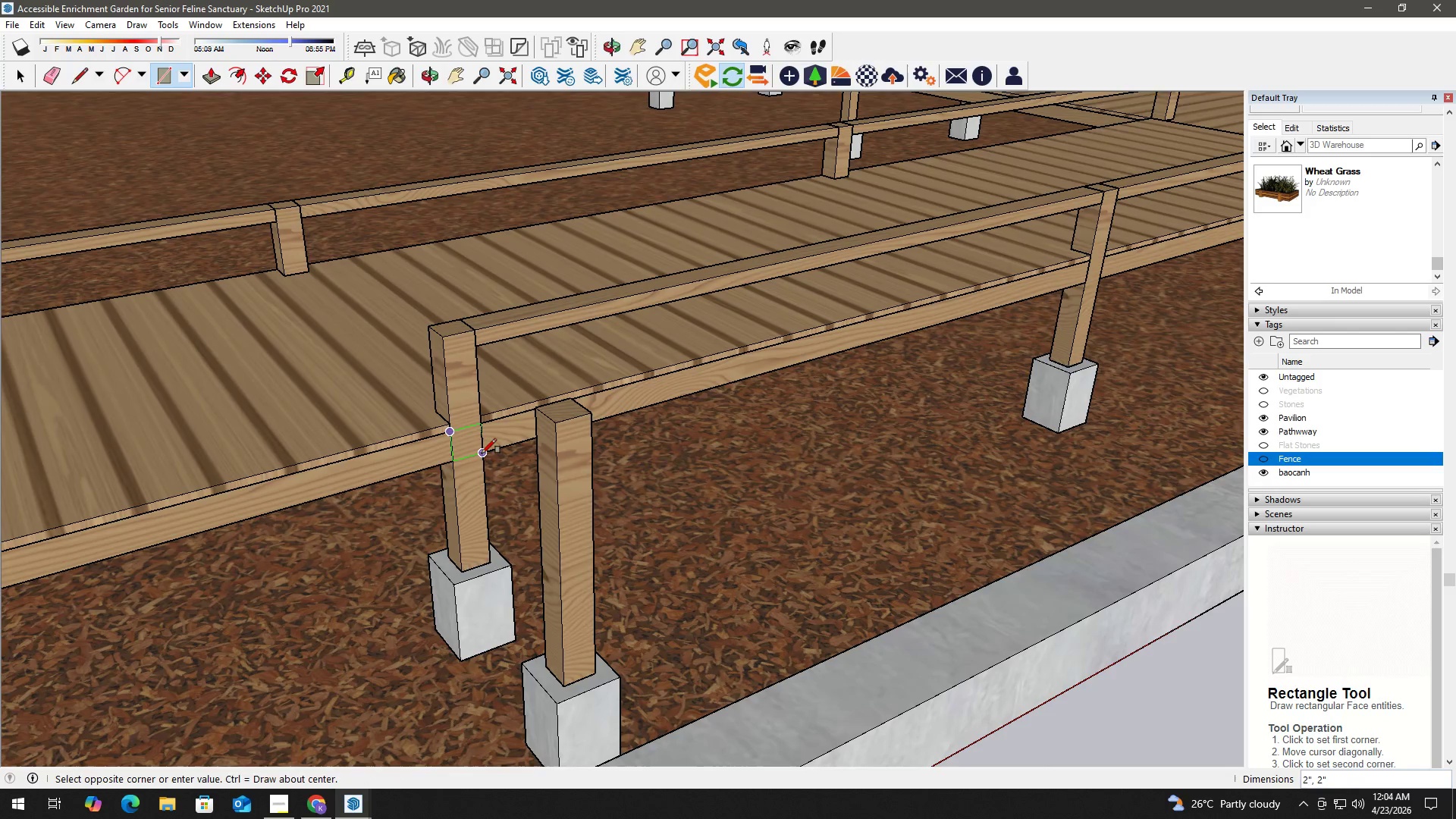 
left_click([482, 453])
 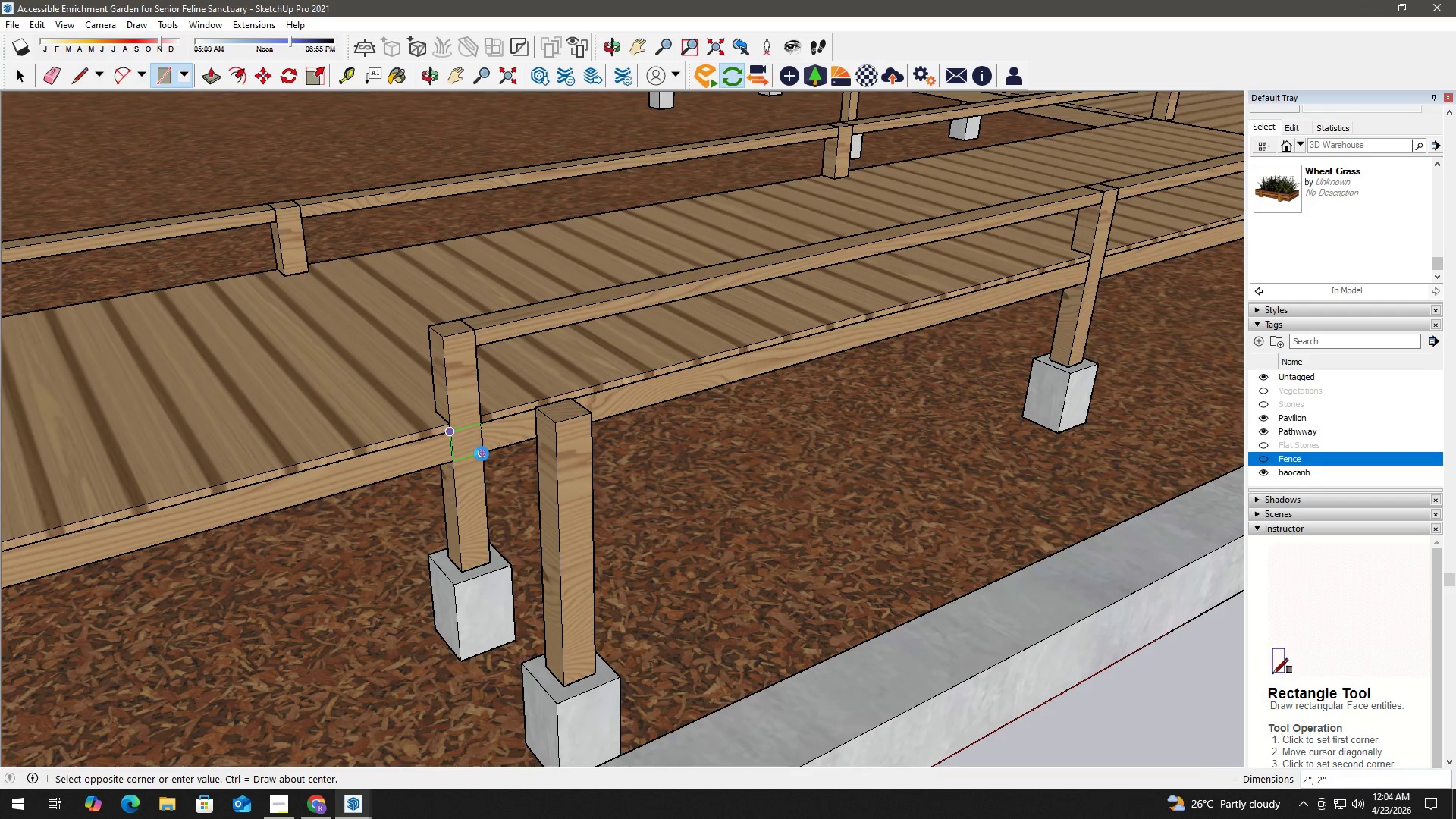 
key(Space)
 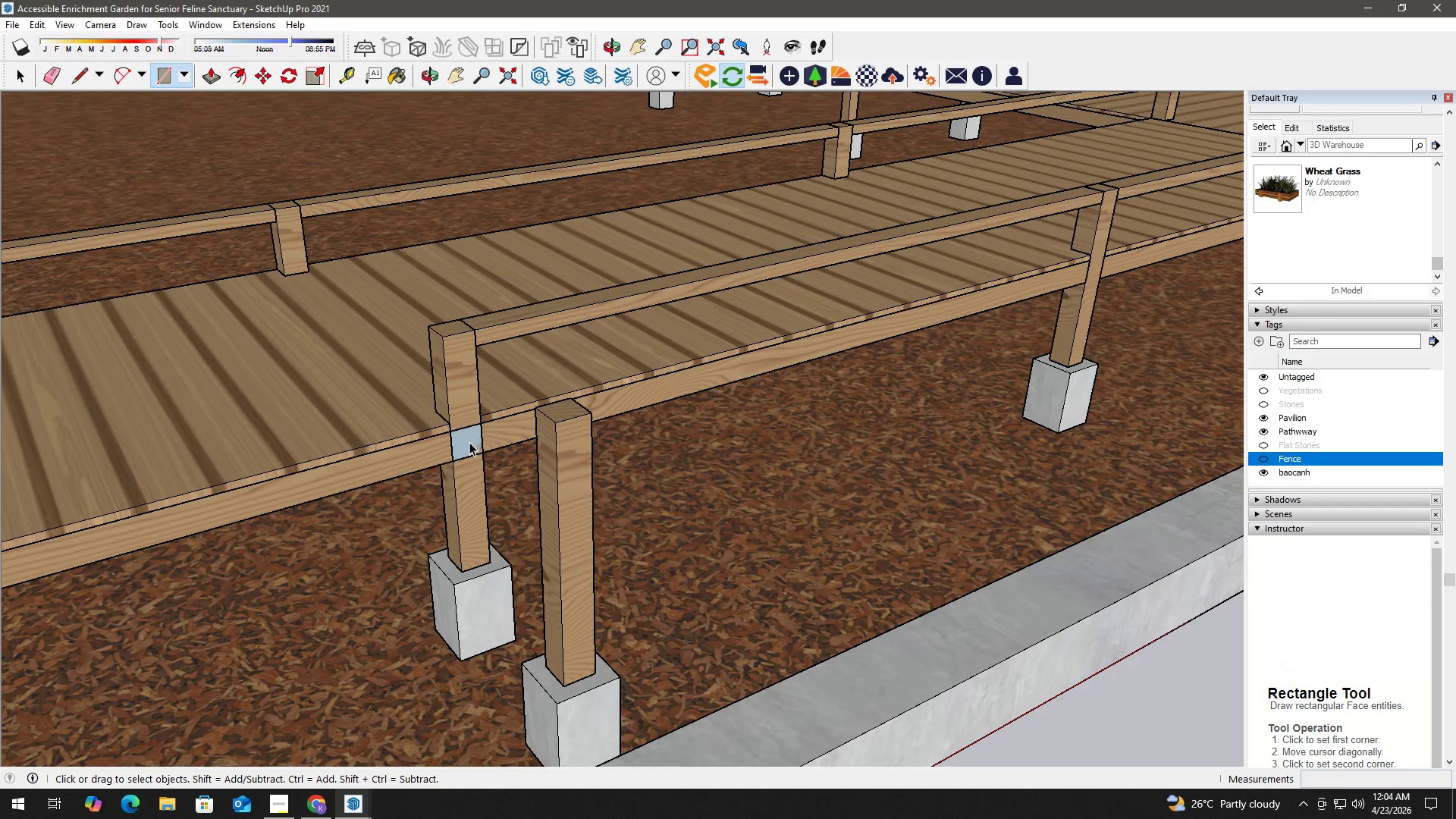 
double_click([469, 442])
 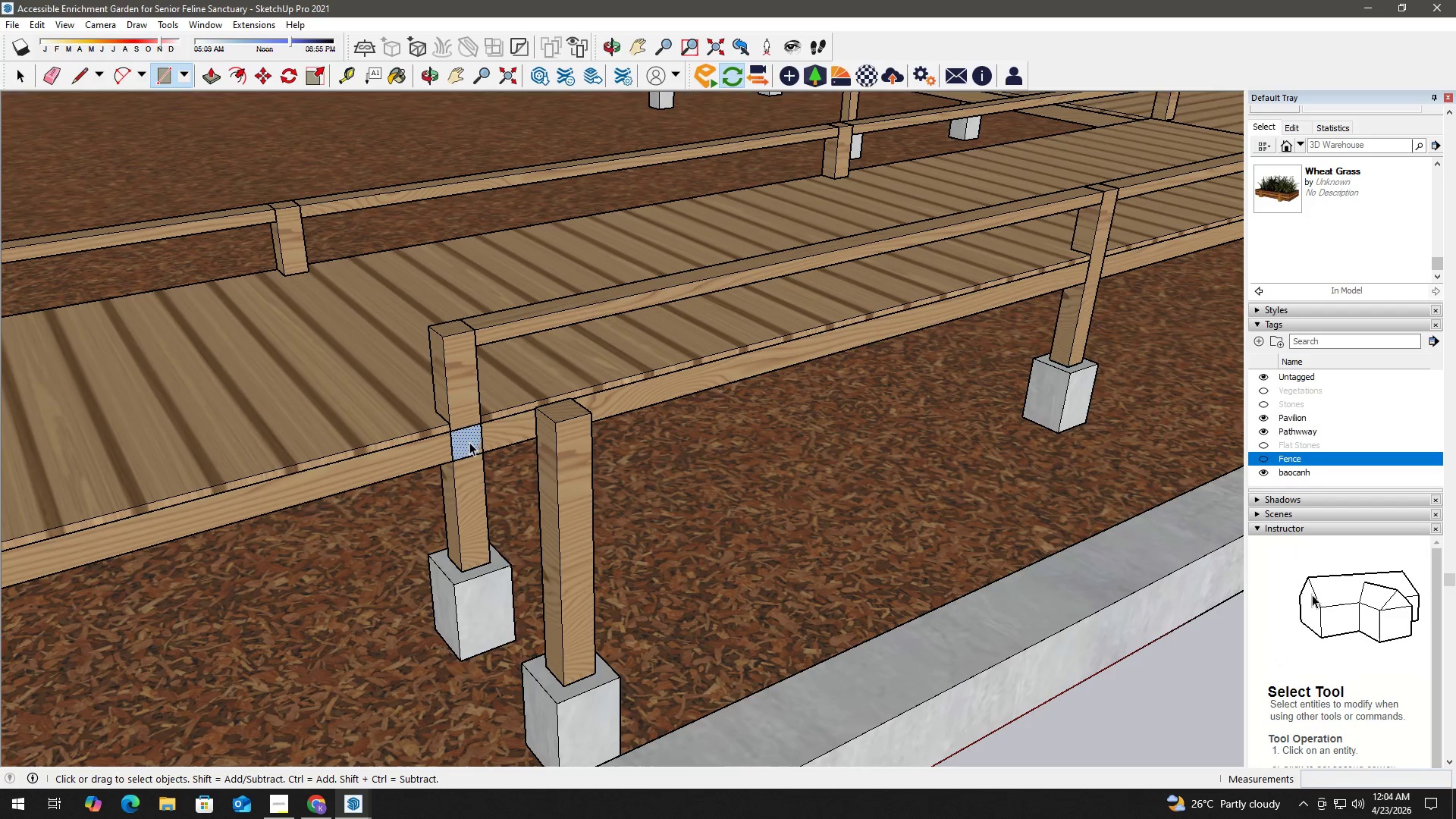 
key(P)
 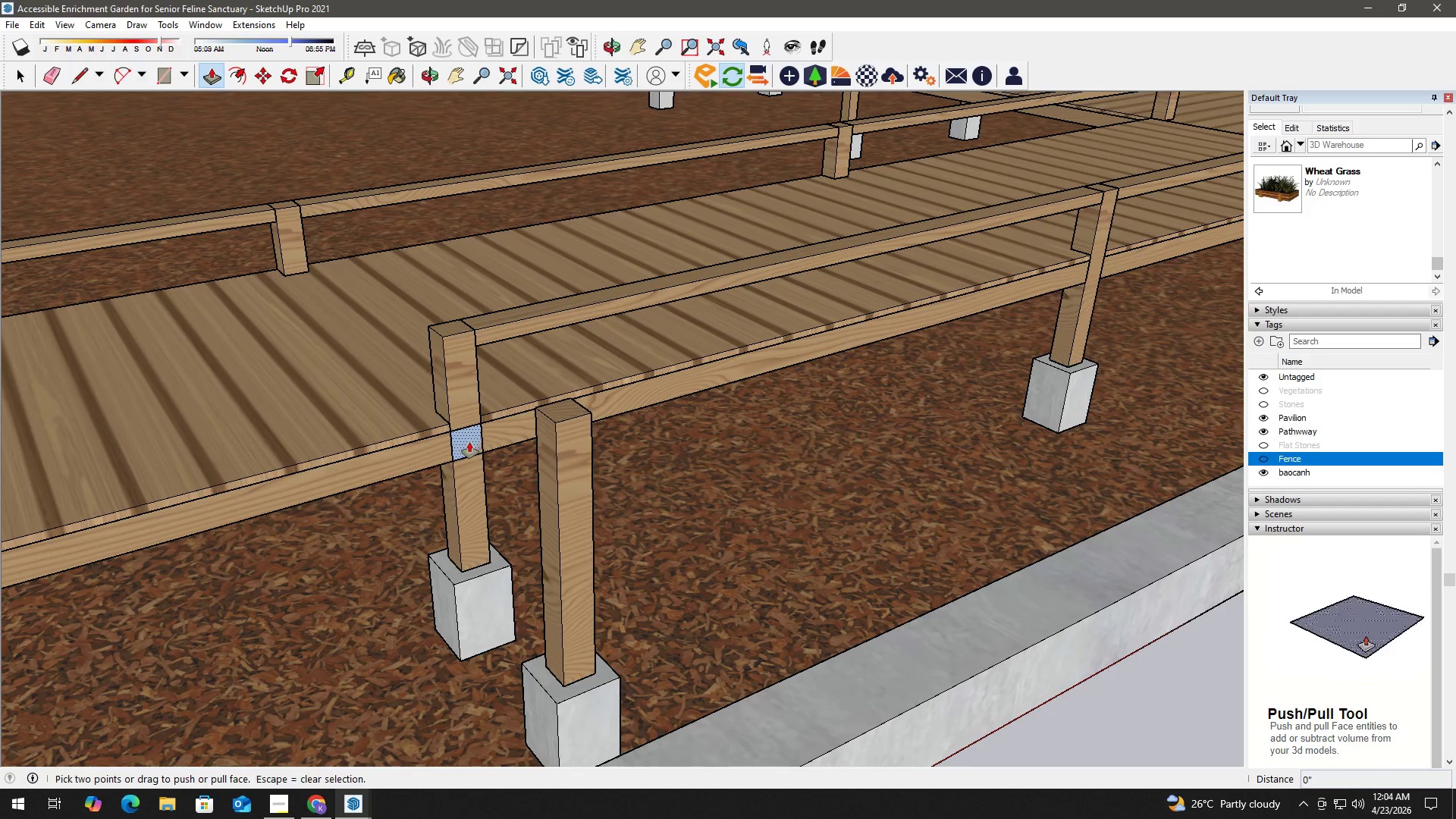 
left_click([469, 442])
 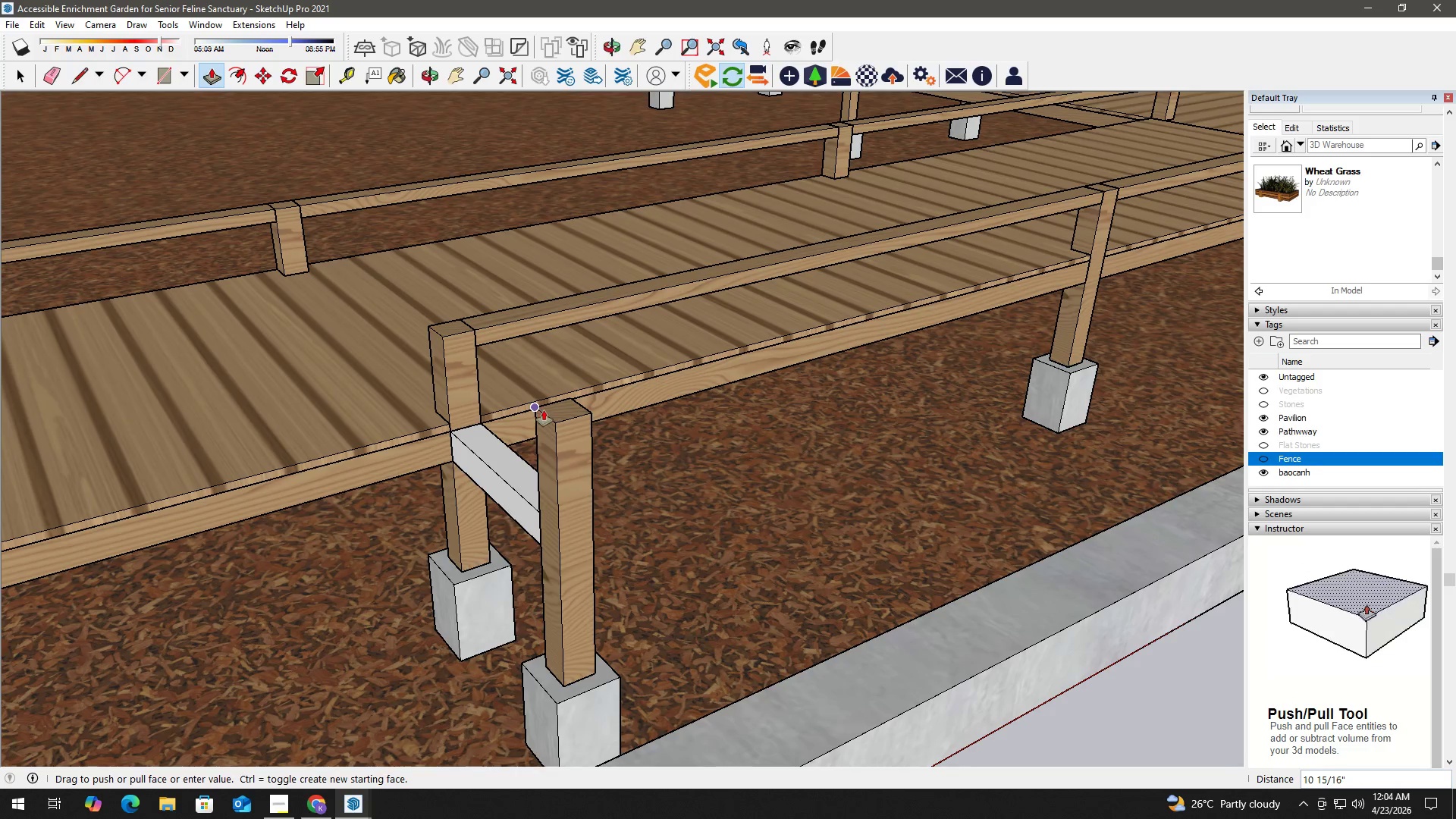 
left_click([544, 410])
 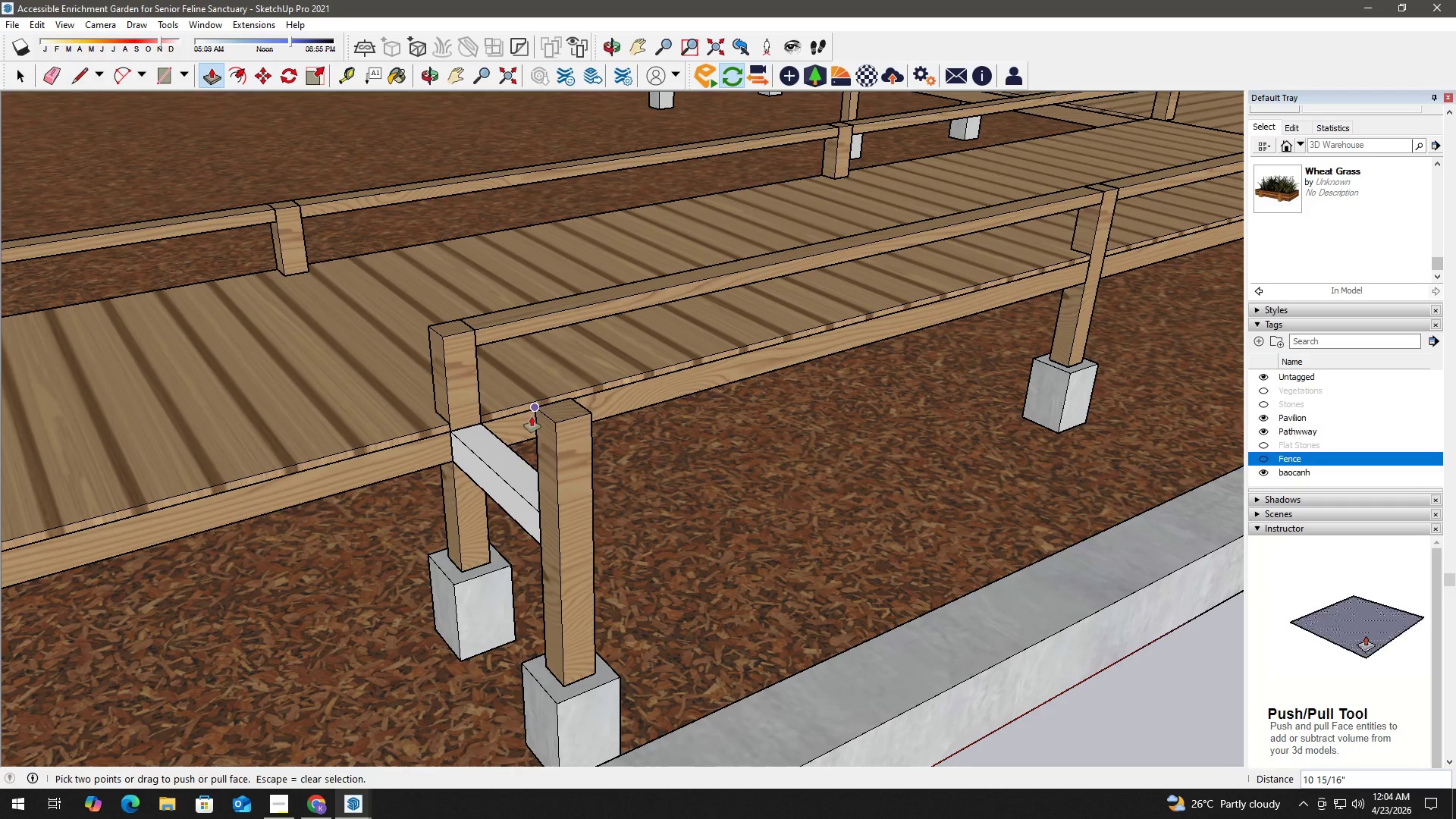 
key(Space)
 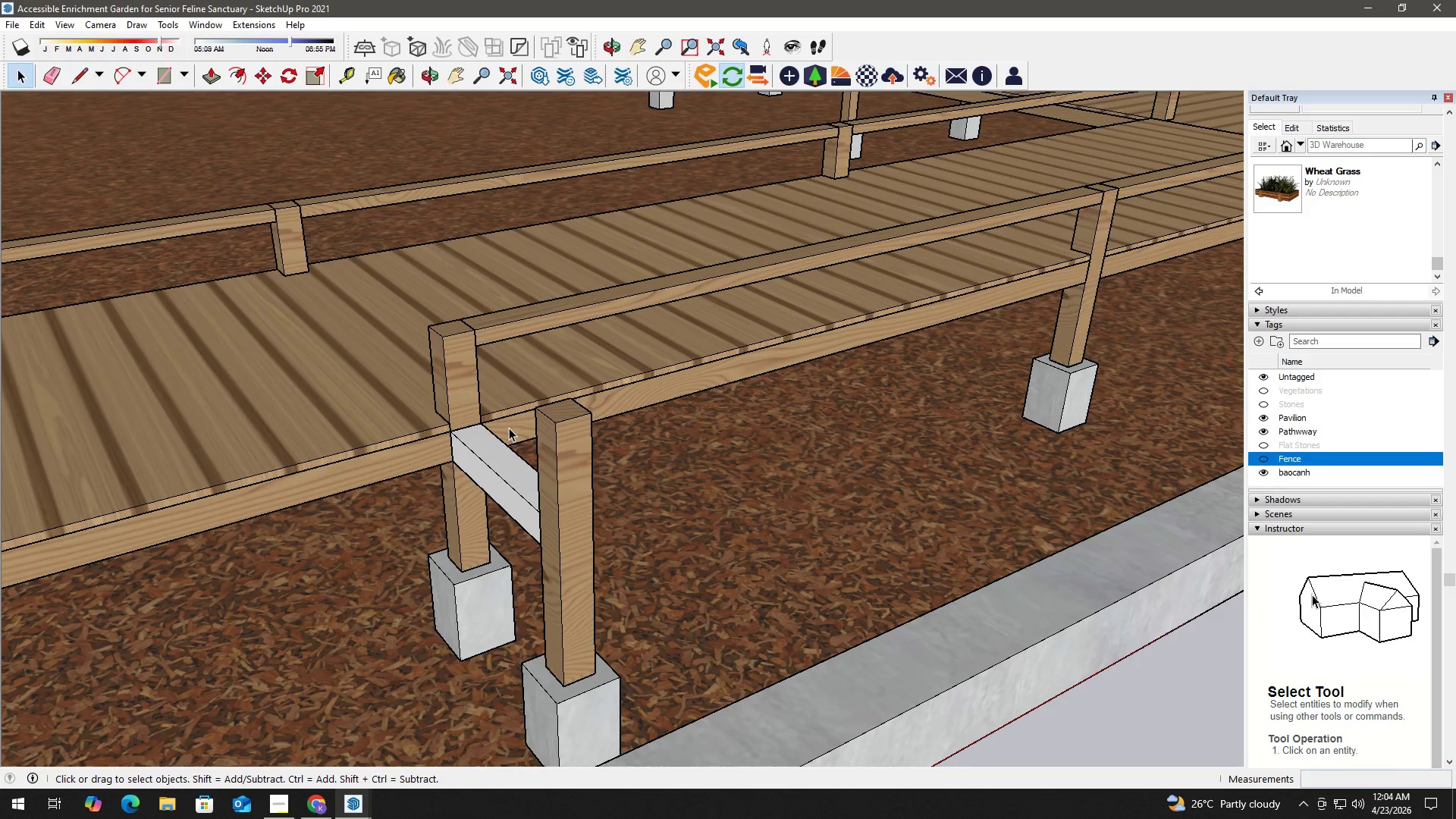 
key(B)
 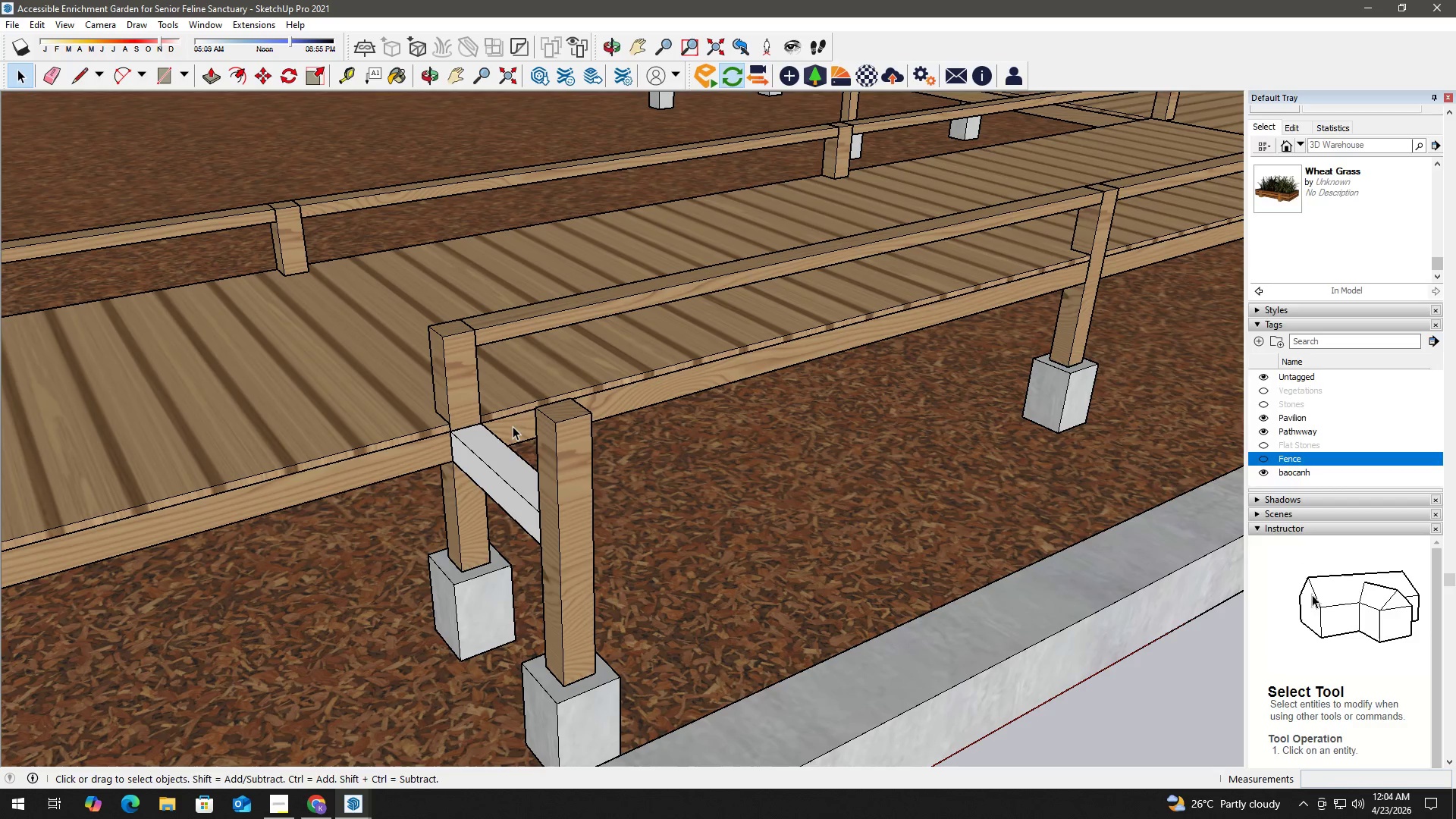 
left_click([513, 426])
 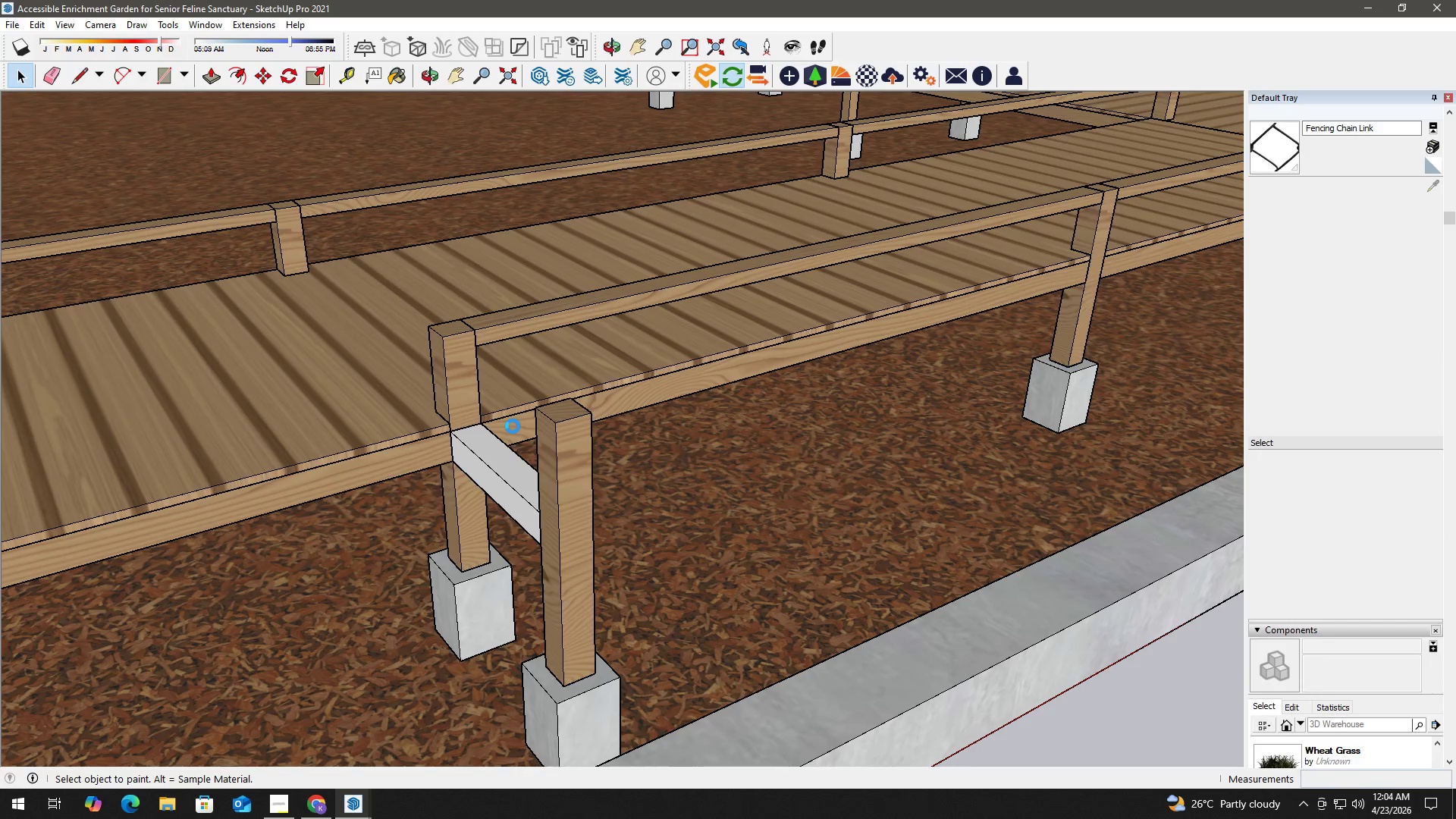 
key(B)
 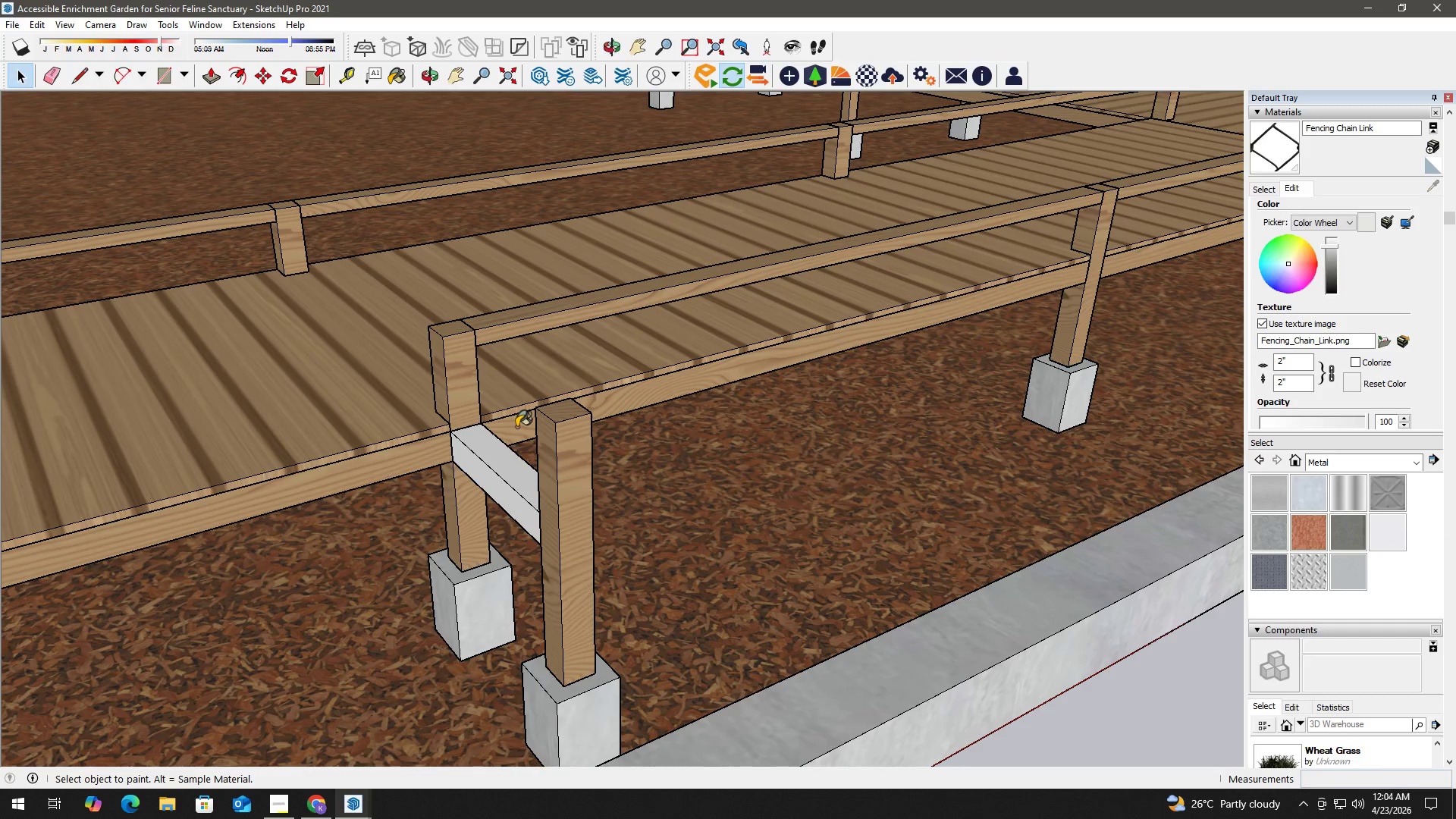 
hold_key(key=AltLeft, duration=0.31)
left_click([516, 427])
 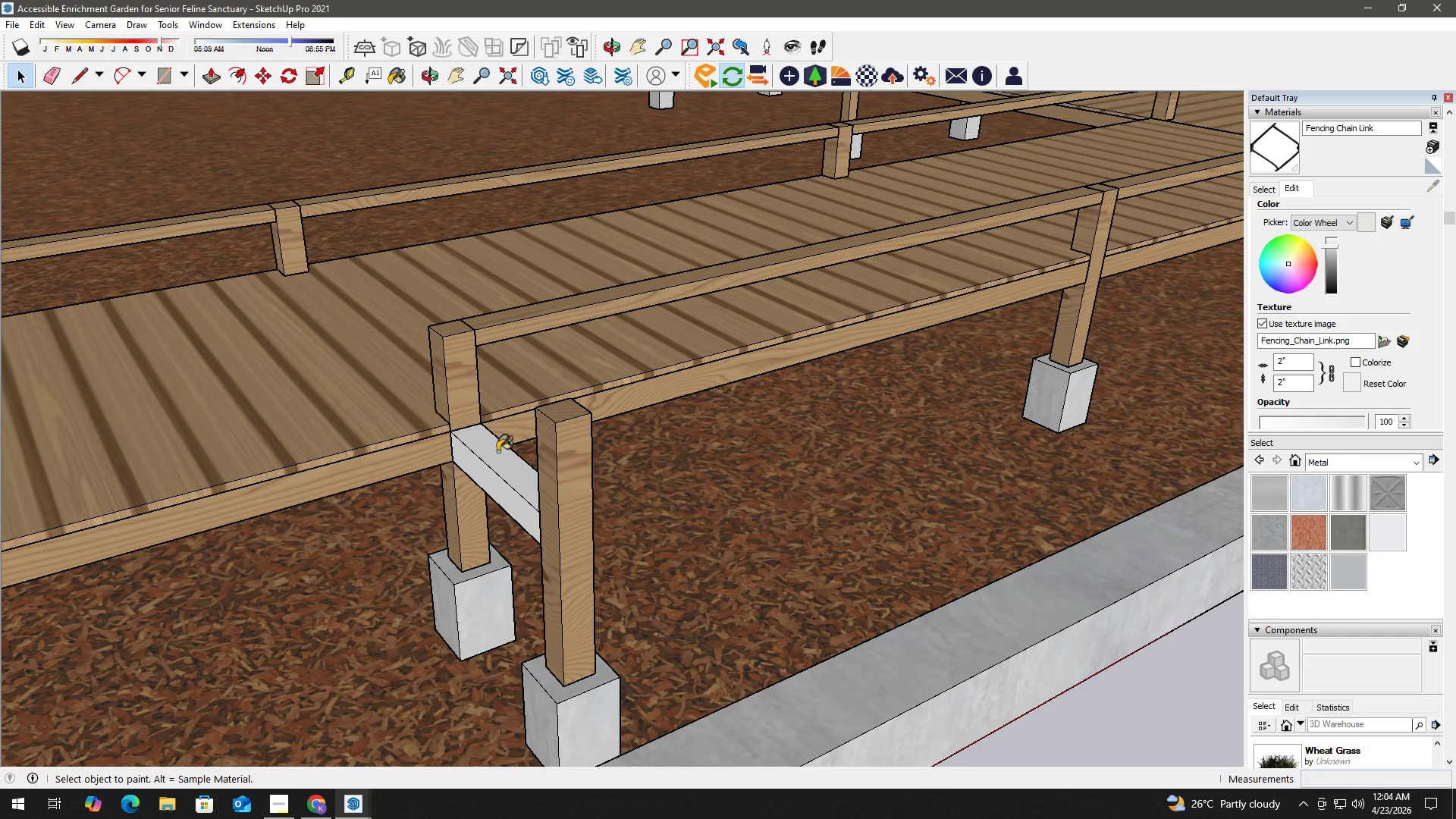 
key(Space)
 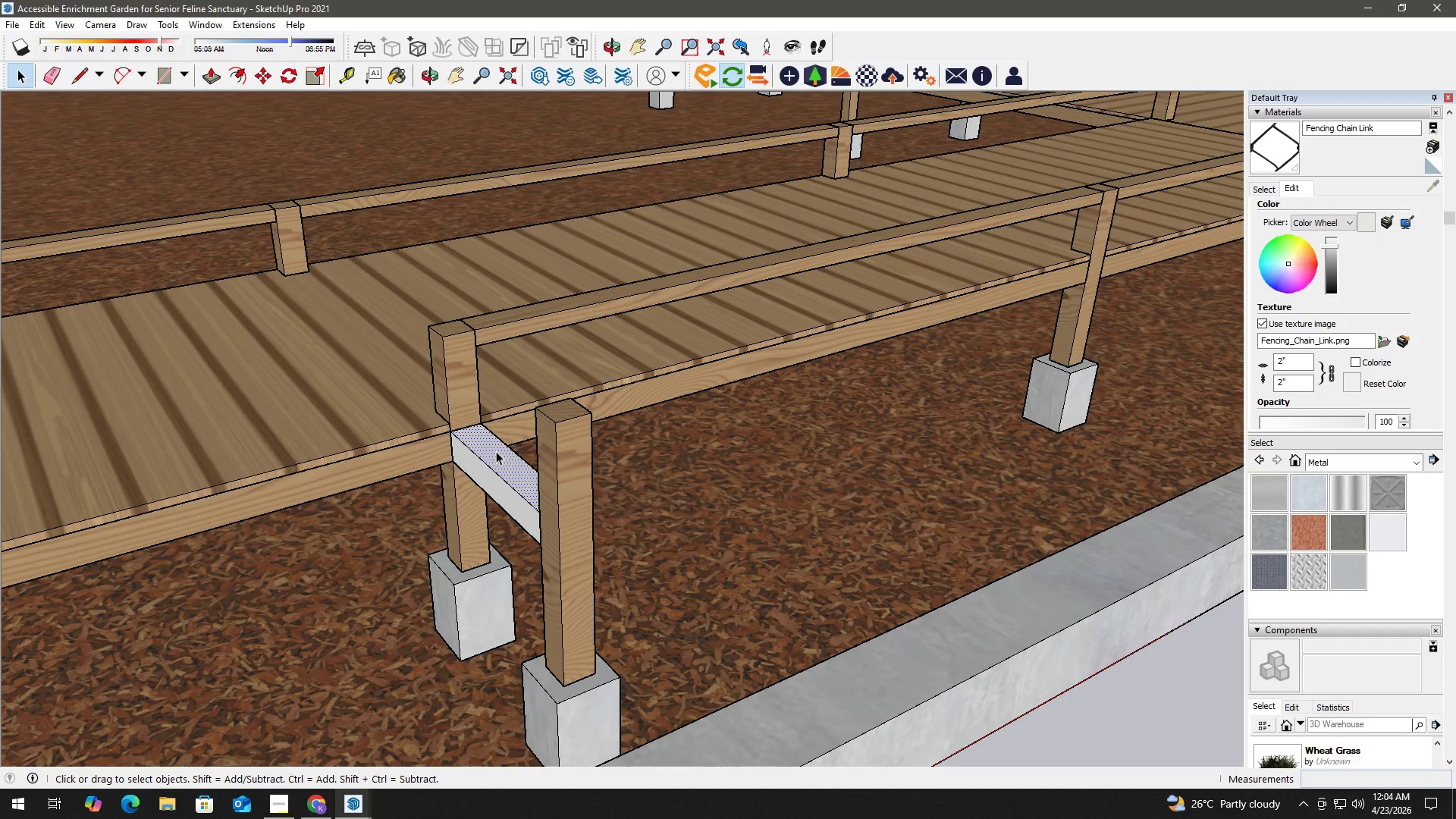 
double_click([496, 451])
 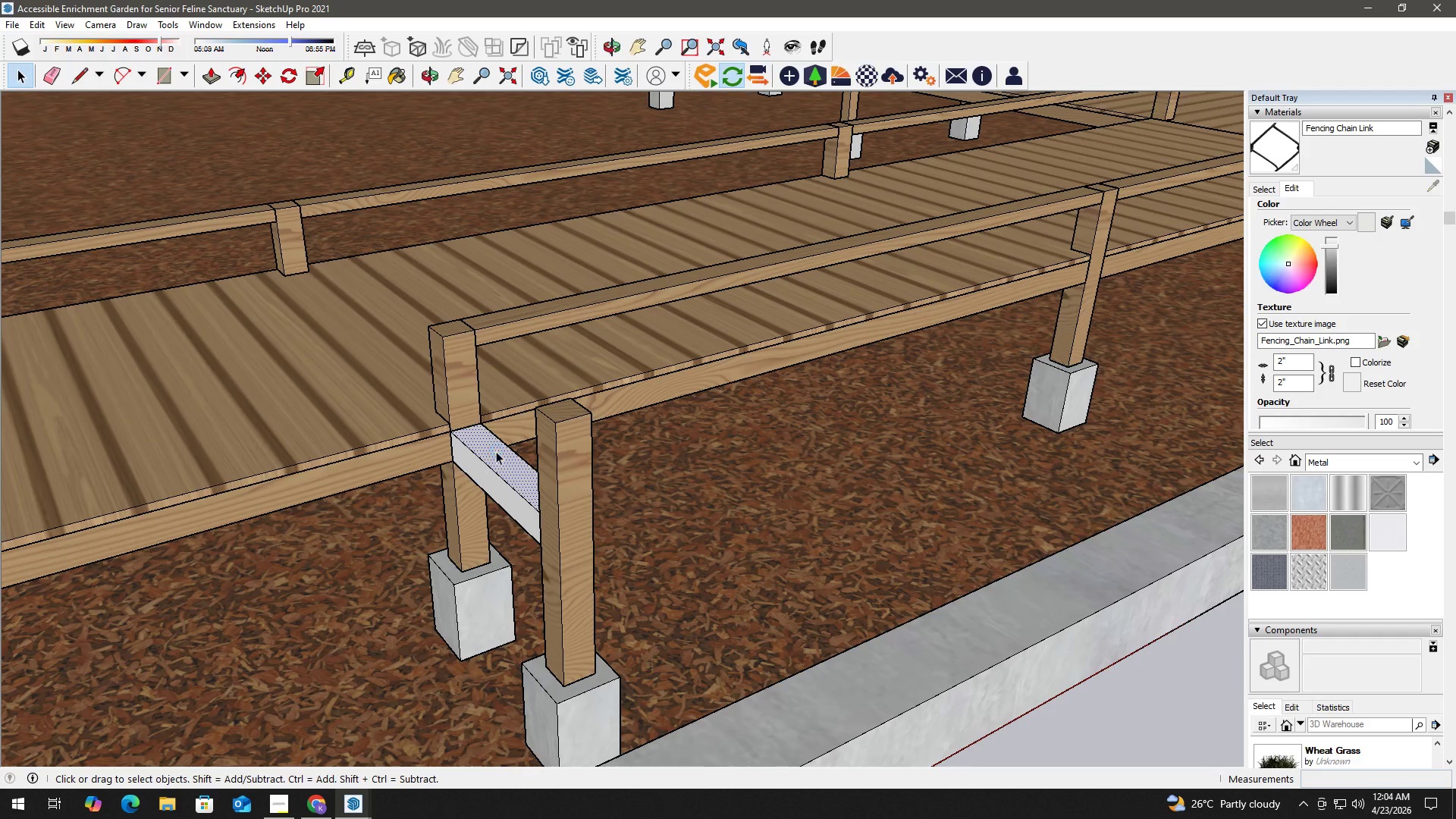 
triple_click([496, 451])
 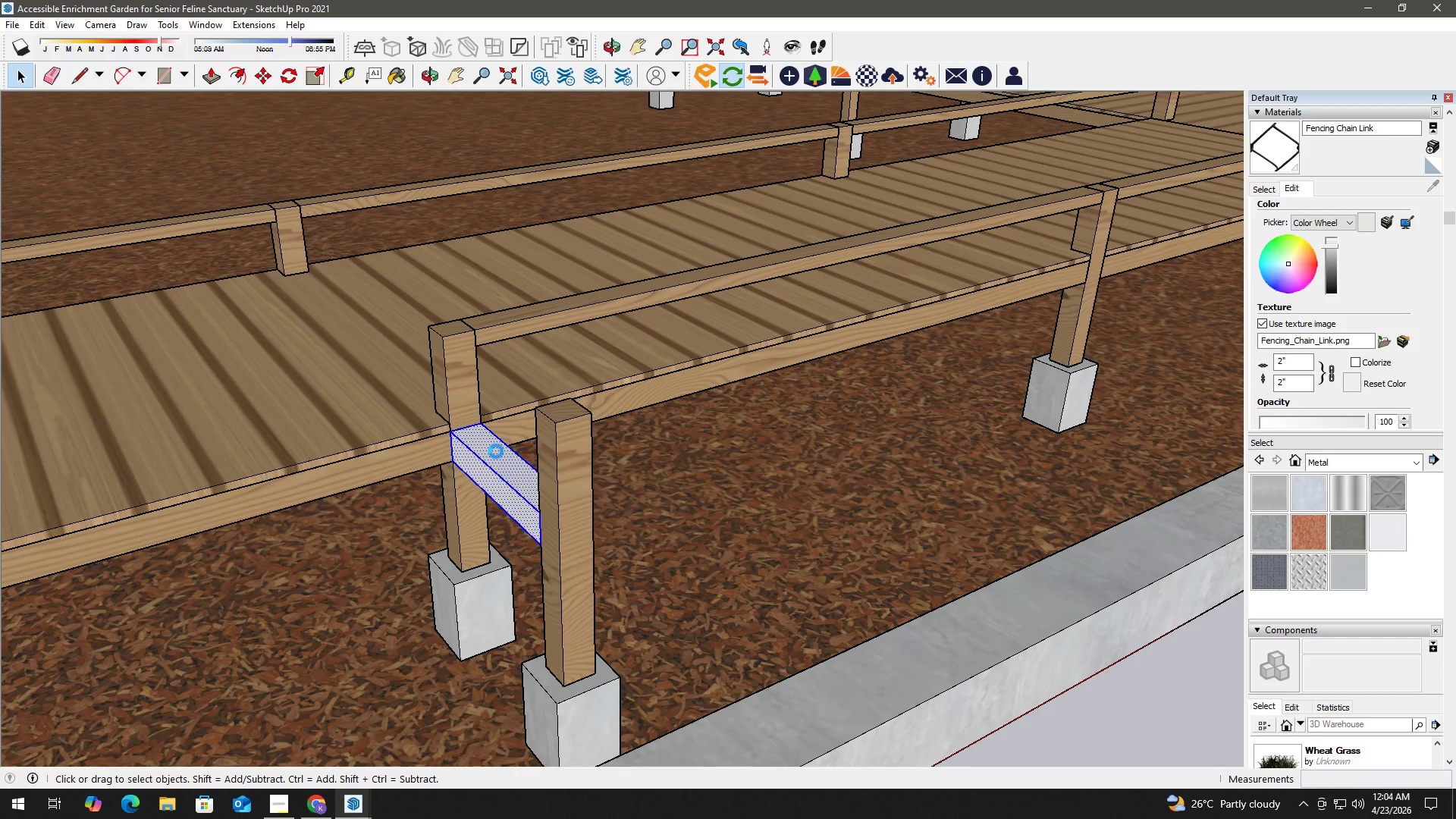 
triple_click([496, 451])
 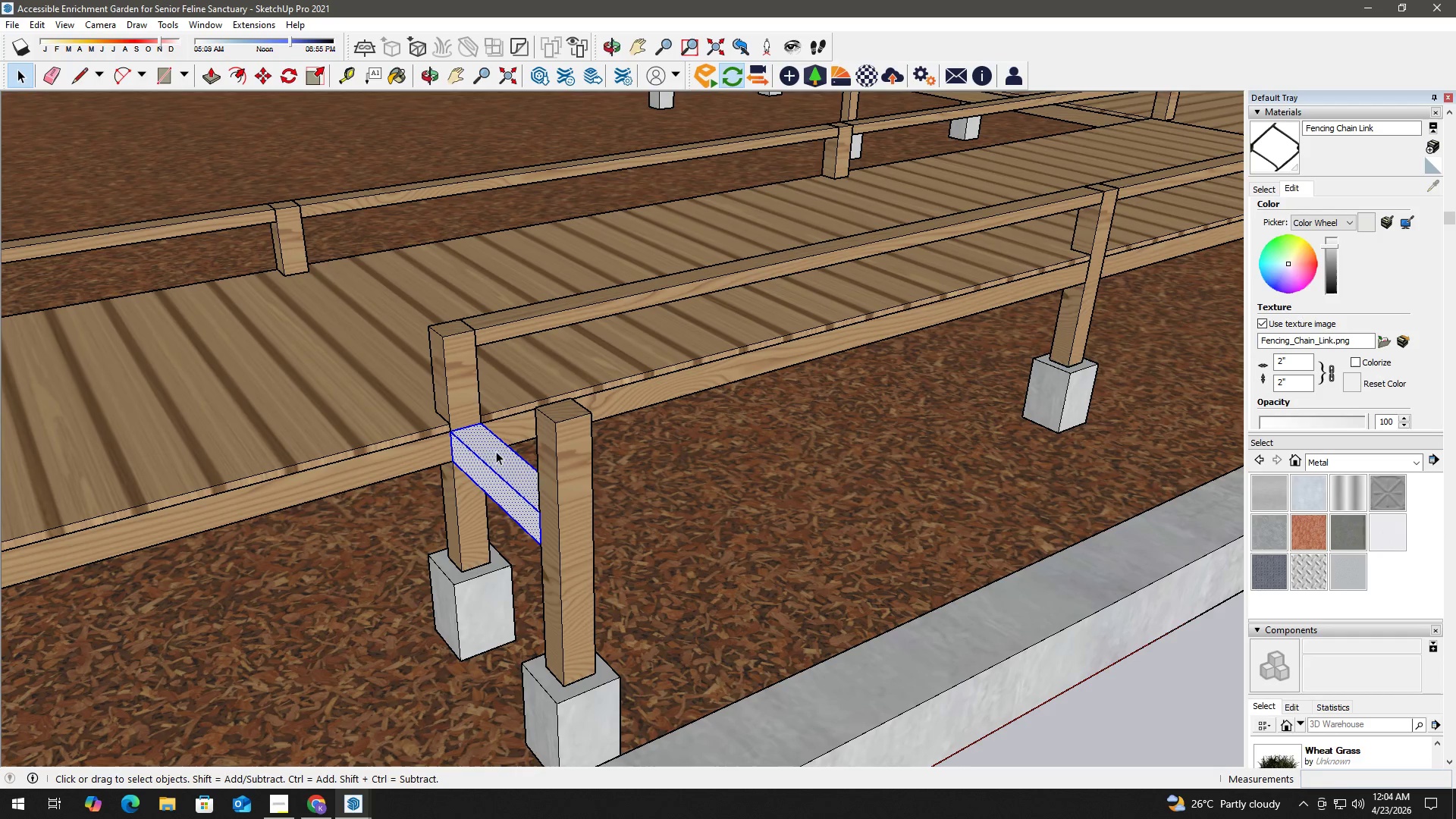 
triple_click([496, 451])
 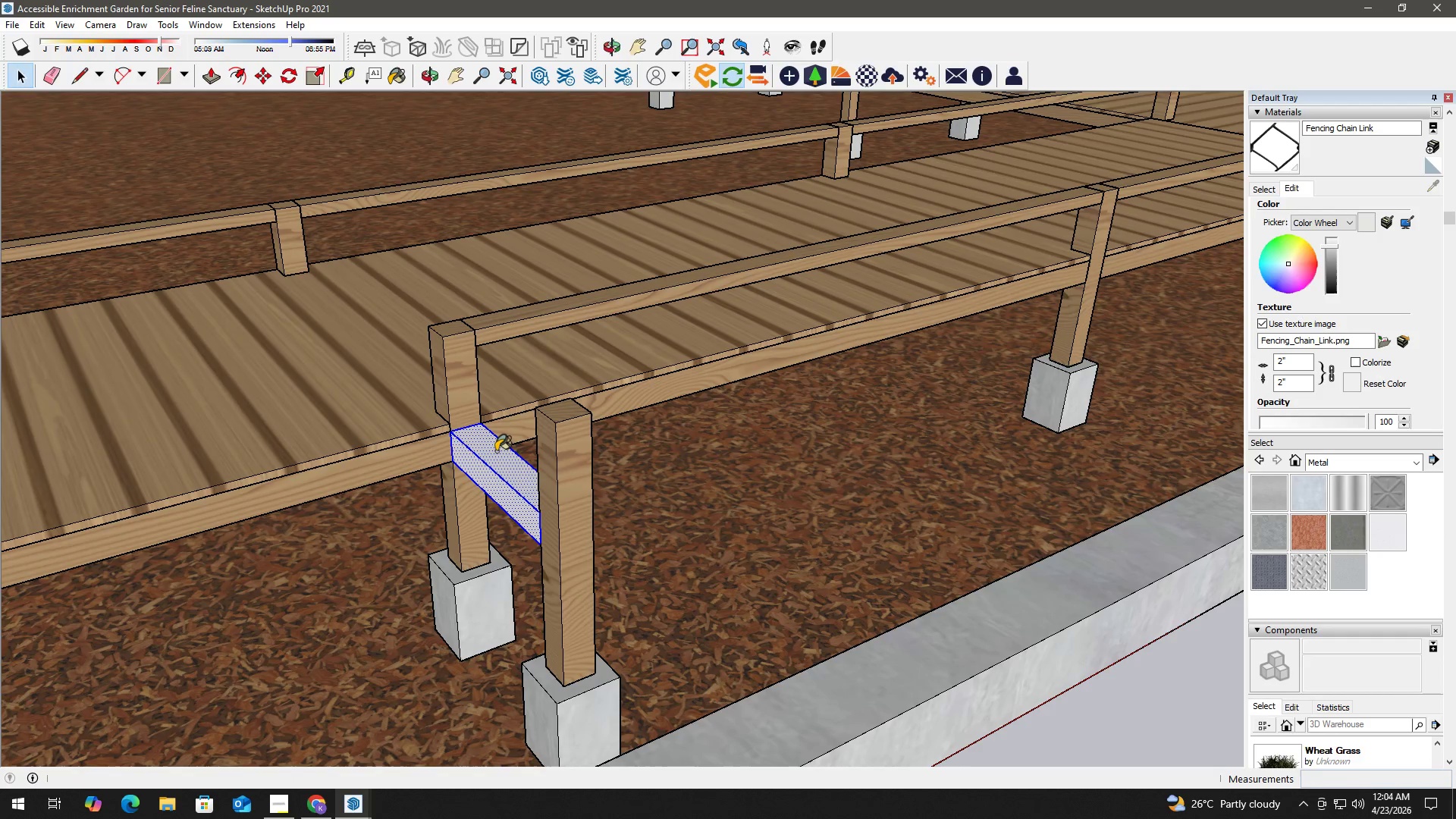 
key(B)
 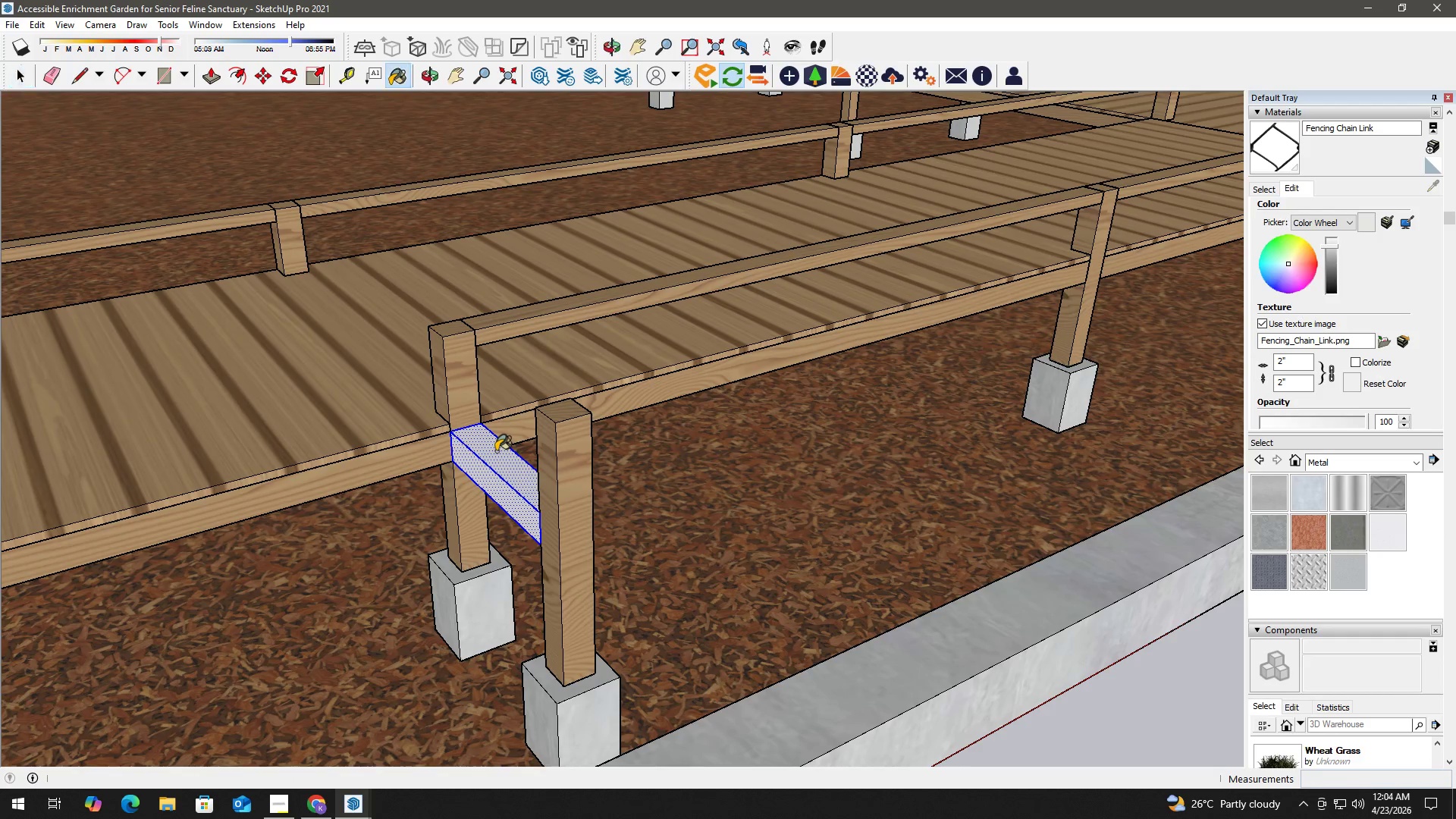 
triple_click([496, 451])
 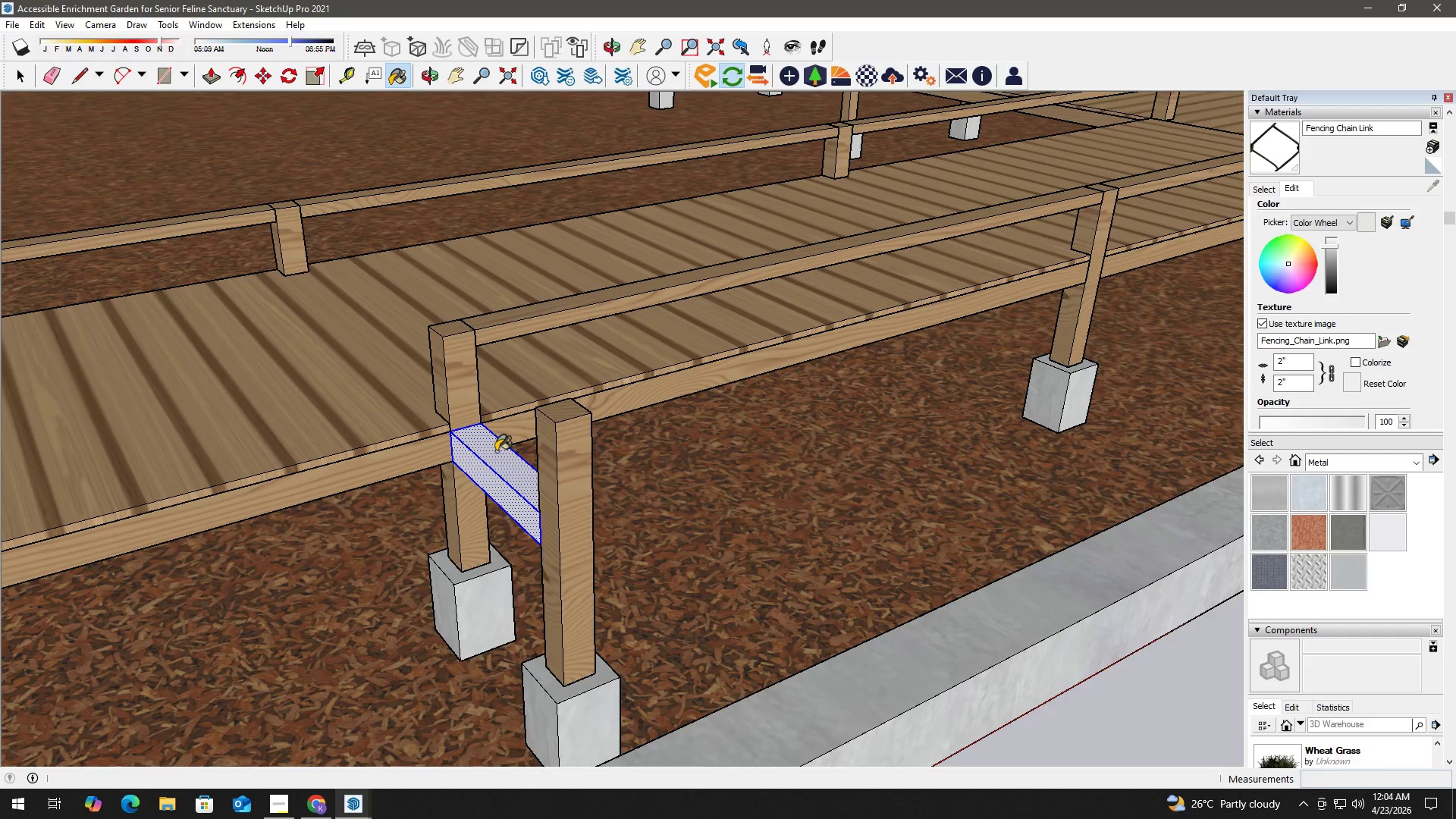 
scroll: coordinate [495, 453], scroll_direction: down, amount: 3.0
 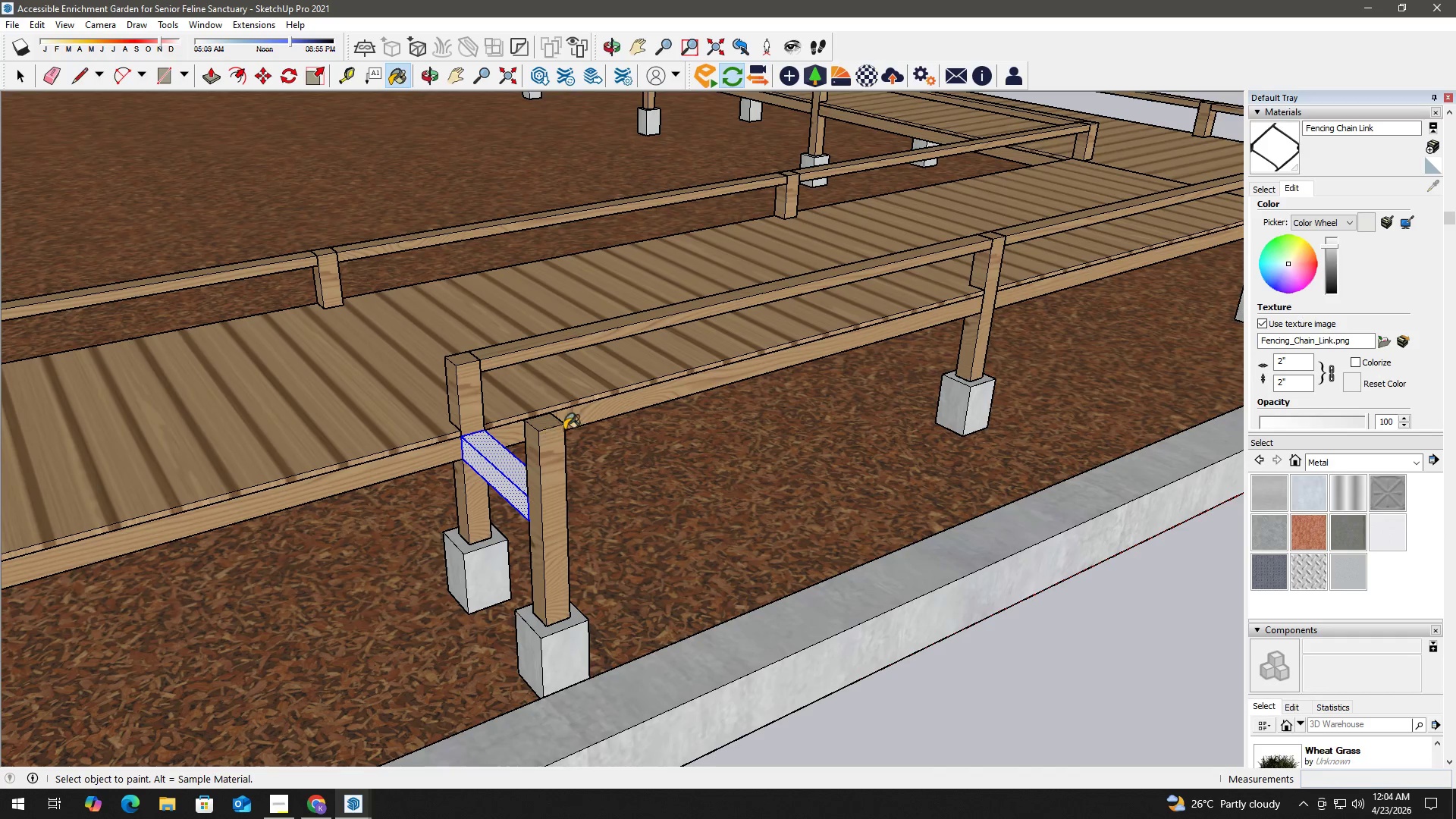 
hold_key(key=AltLeft, duration=0.58)
left_click([598, 419])
 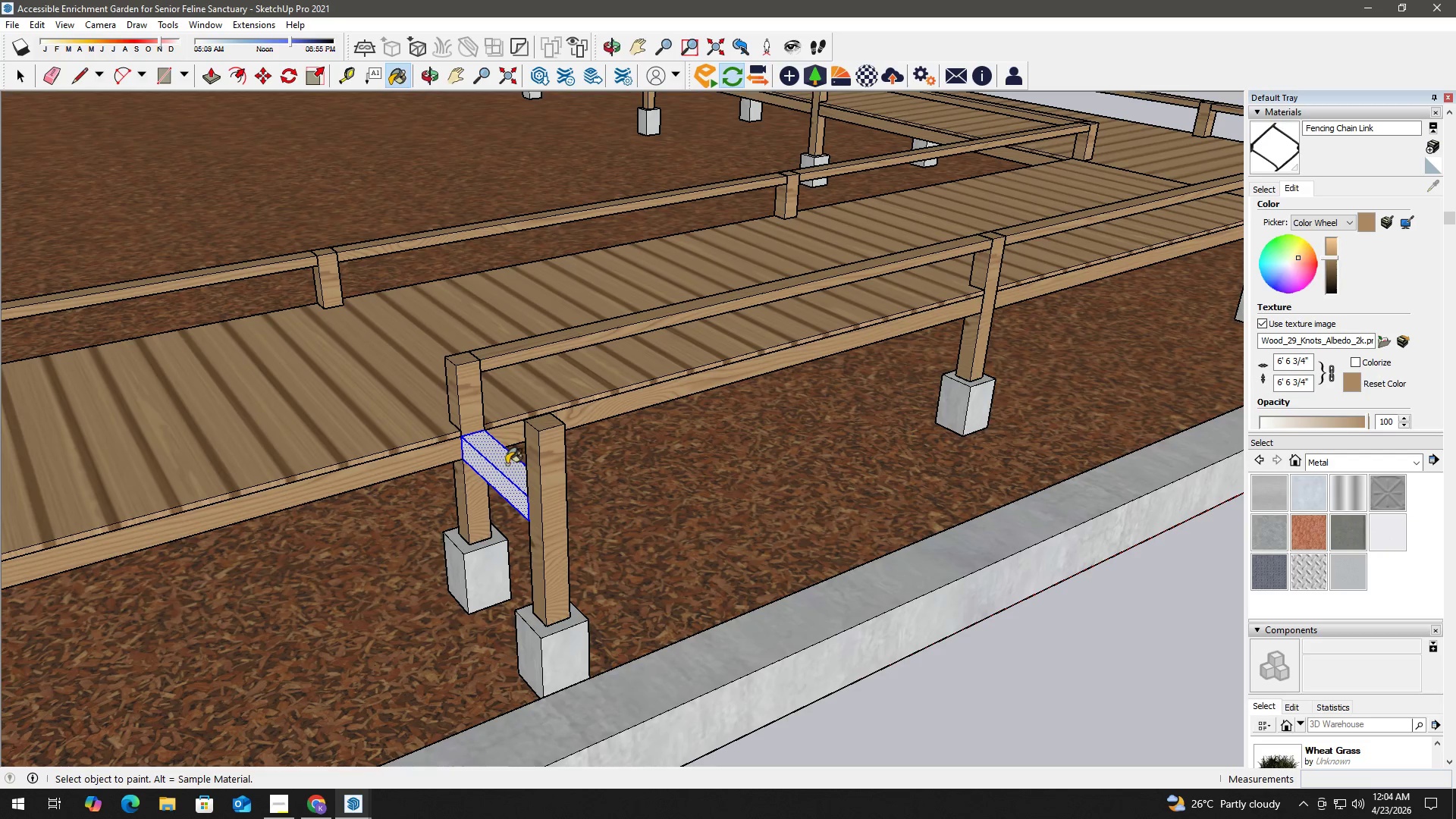 
key(Space)
 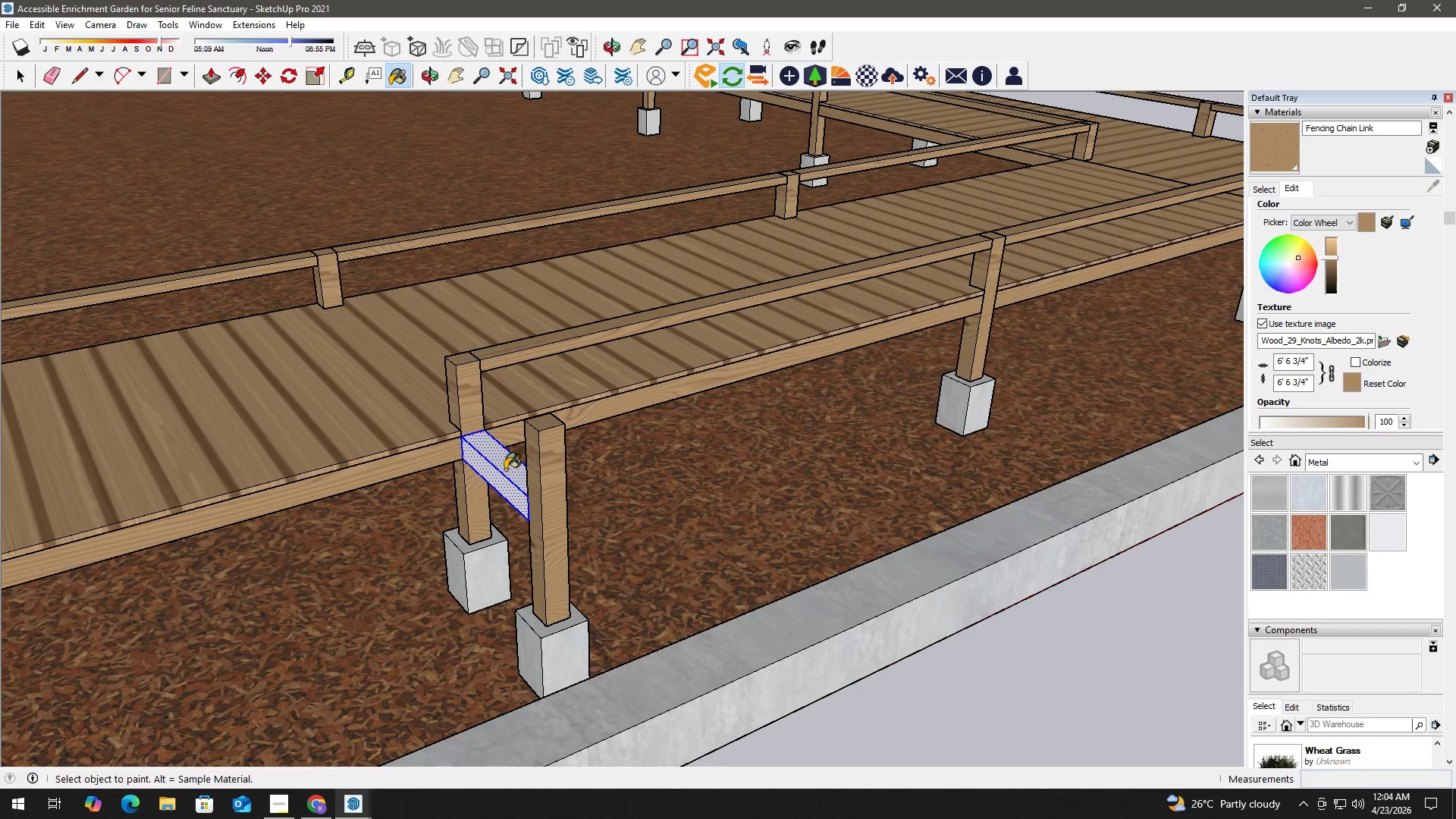 
key(Space)
 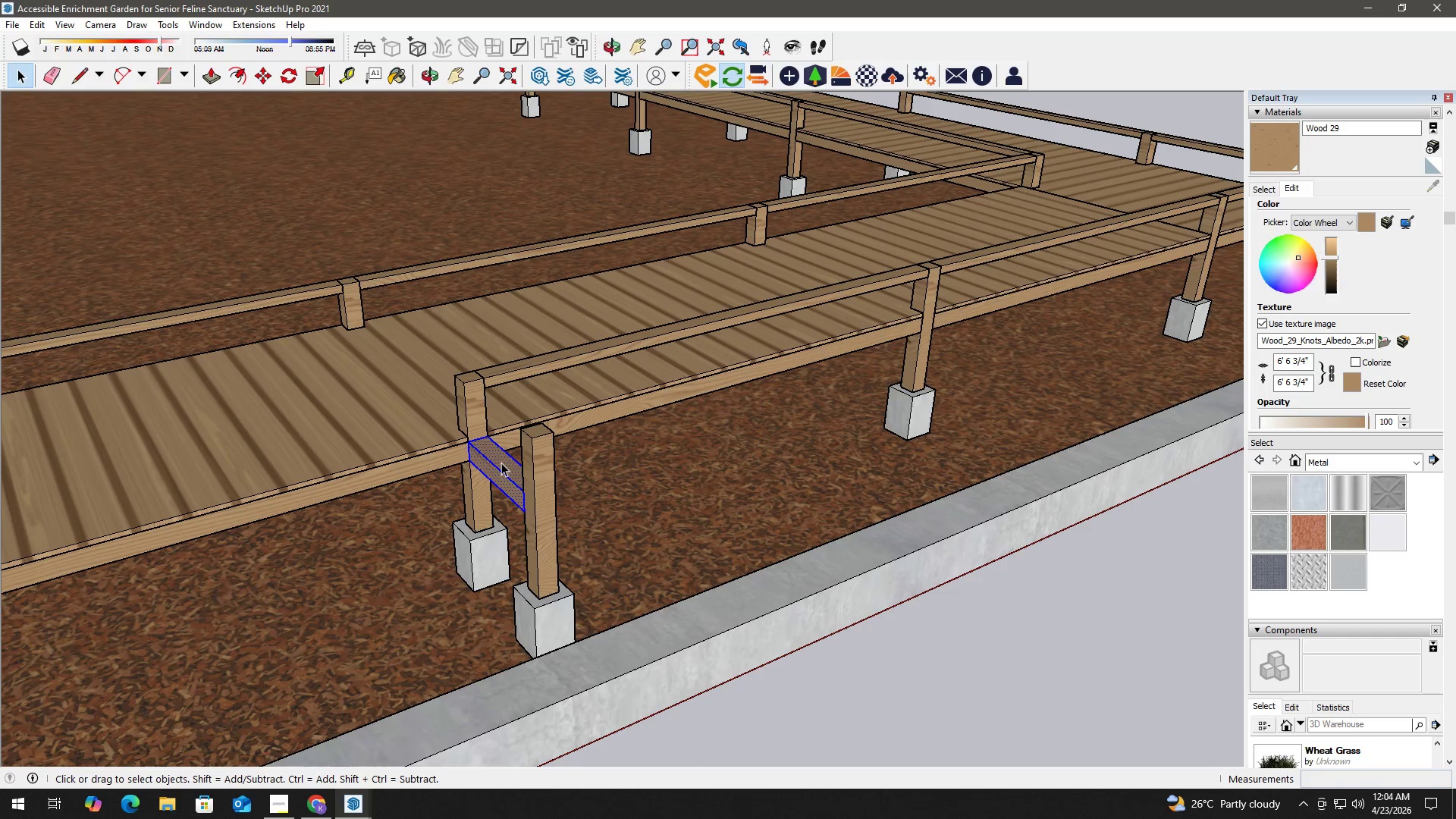 
left_click([501, 463])
 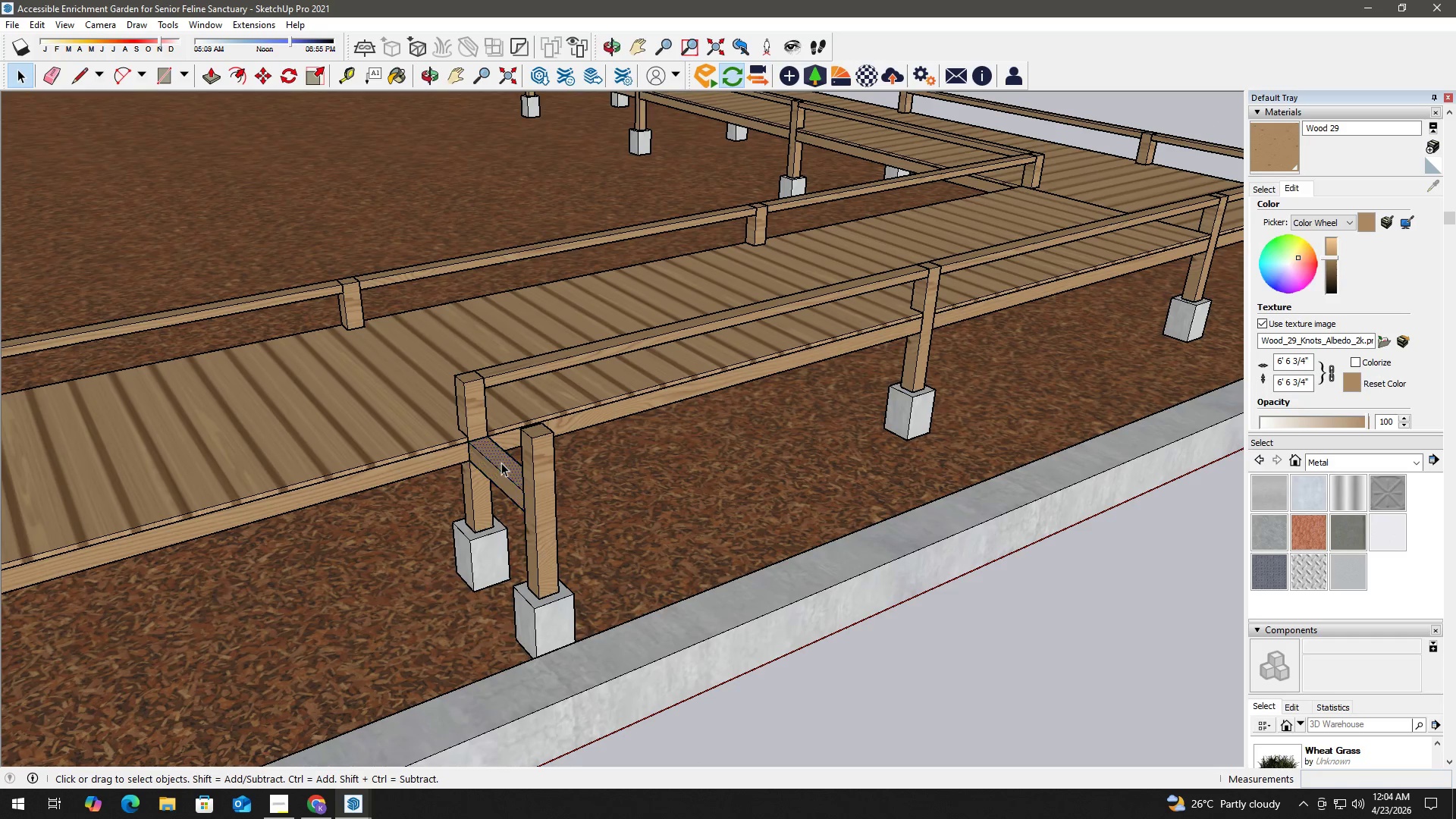 
scroll: coordinate [503, 471], scroll_direction: down, amount: 6.0
 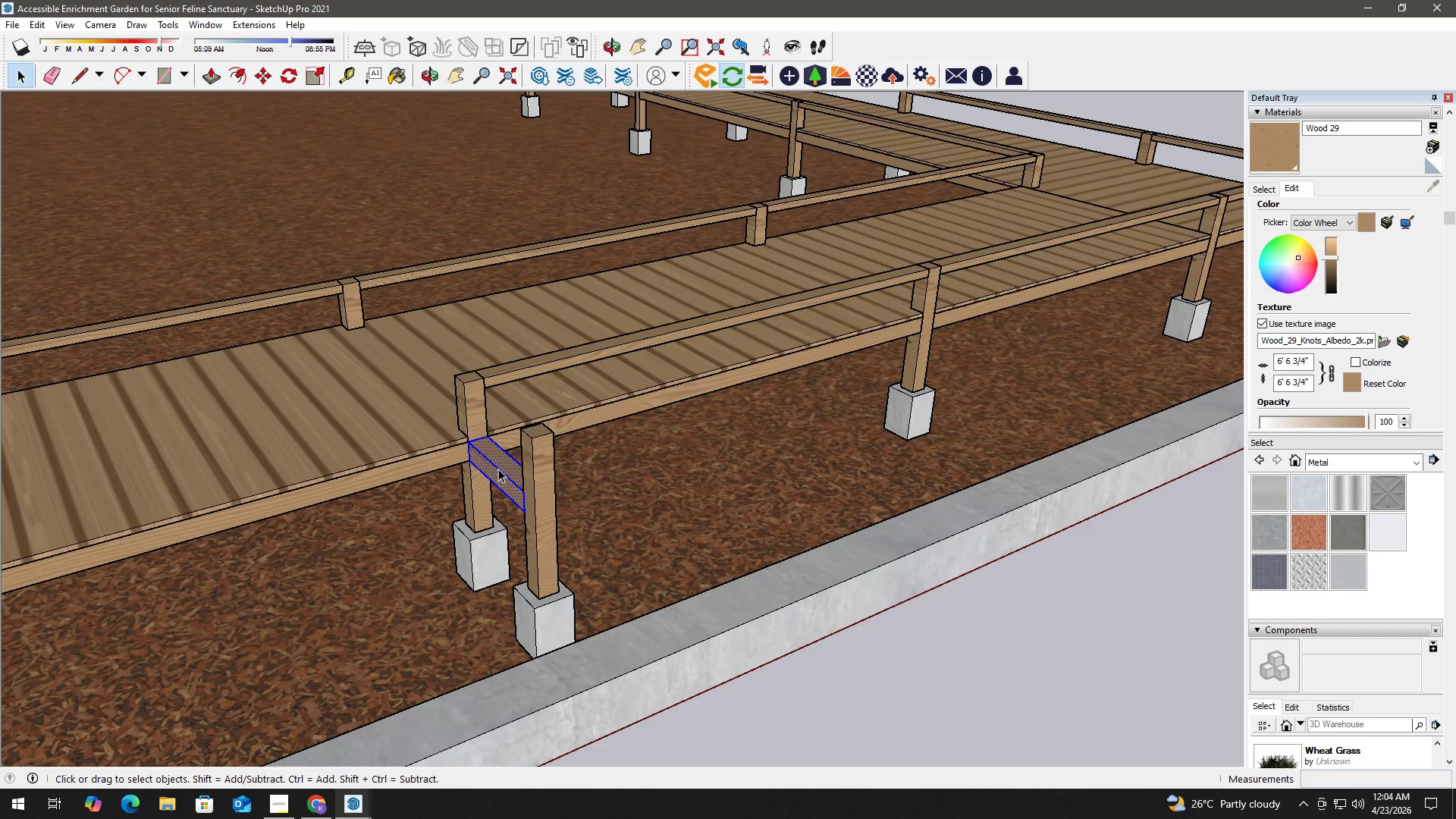 
double_click([501, 463])
 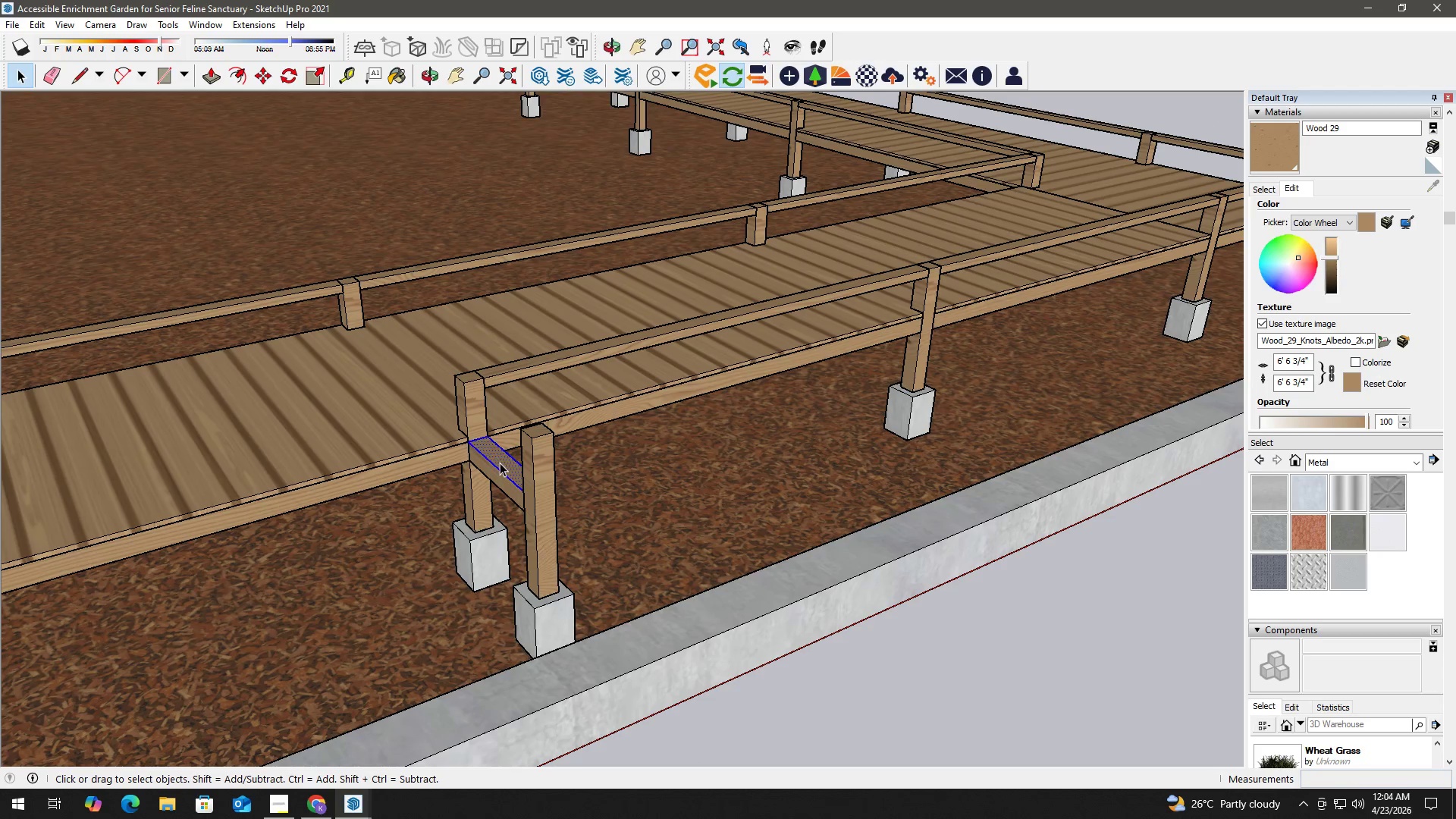 
key(Escape)
 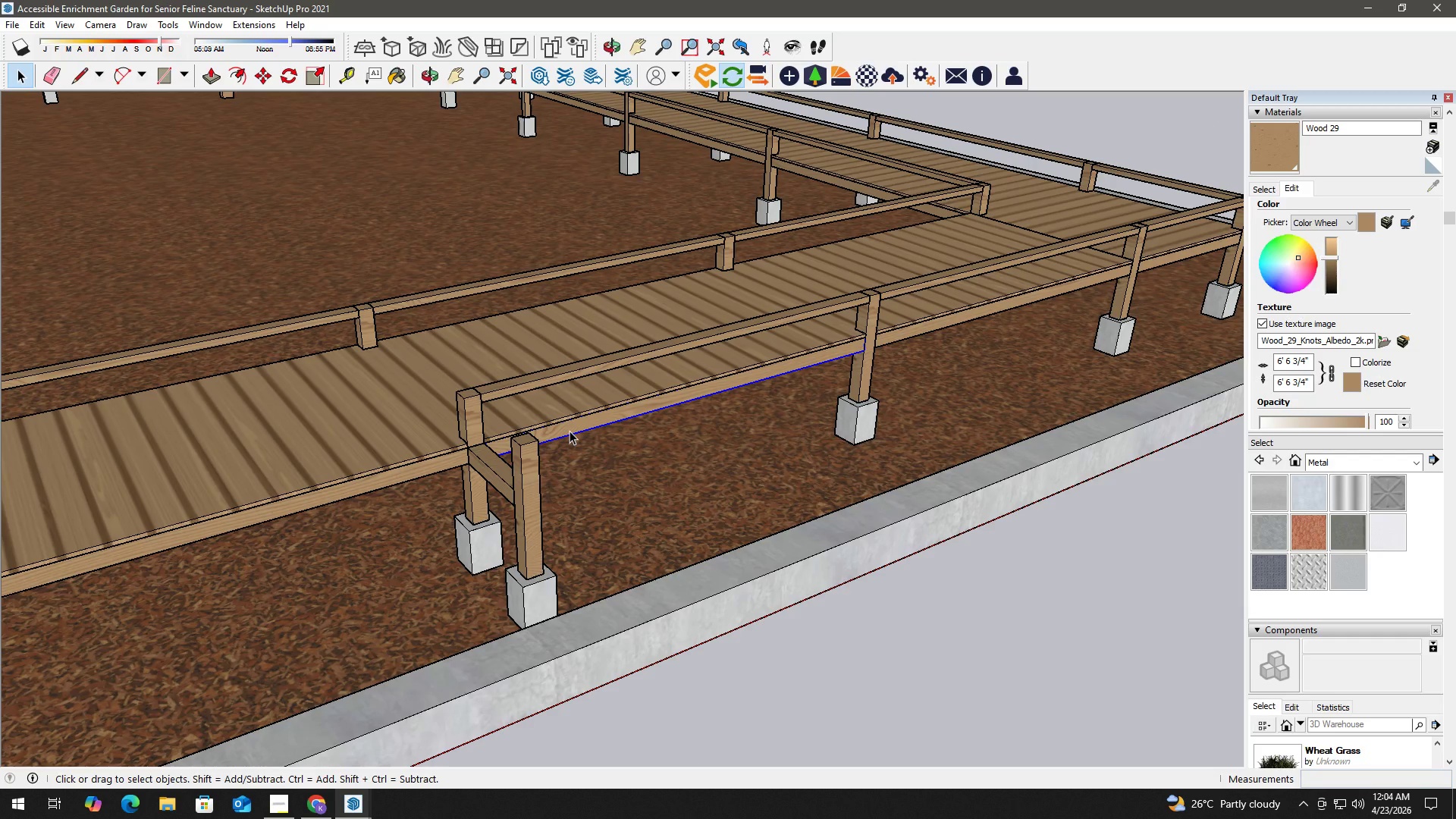 
scroll: coordinate [519, 456], scroll_direction: down, amount: 2.0
 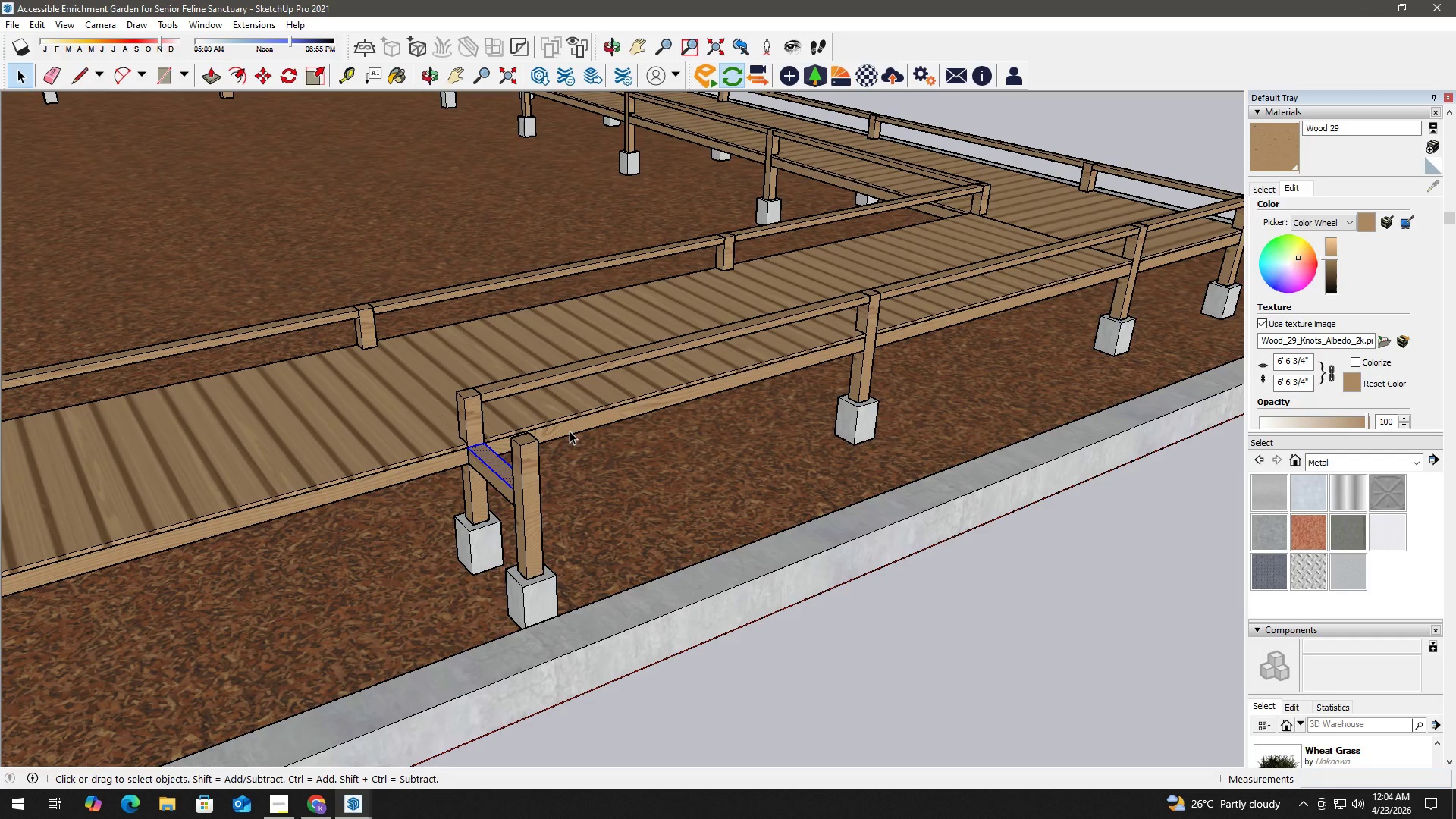 
key(H)
 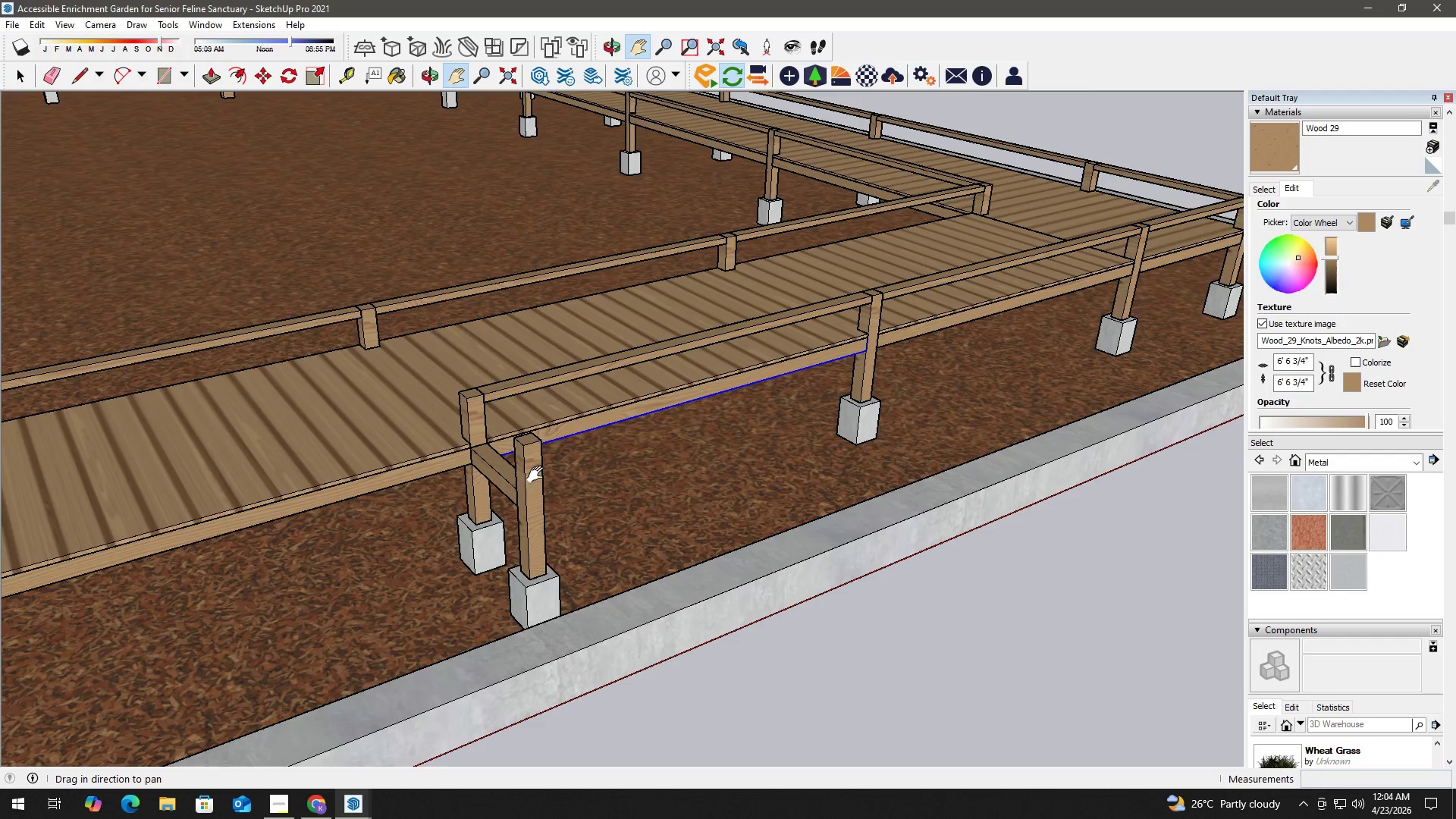 
left_click_drag(start_coordinate=[522, 482], to_coordinate=[731, 391])
 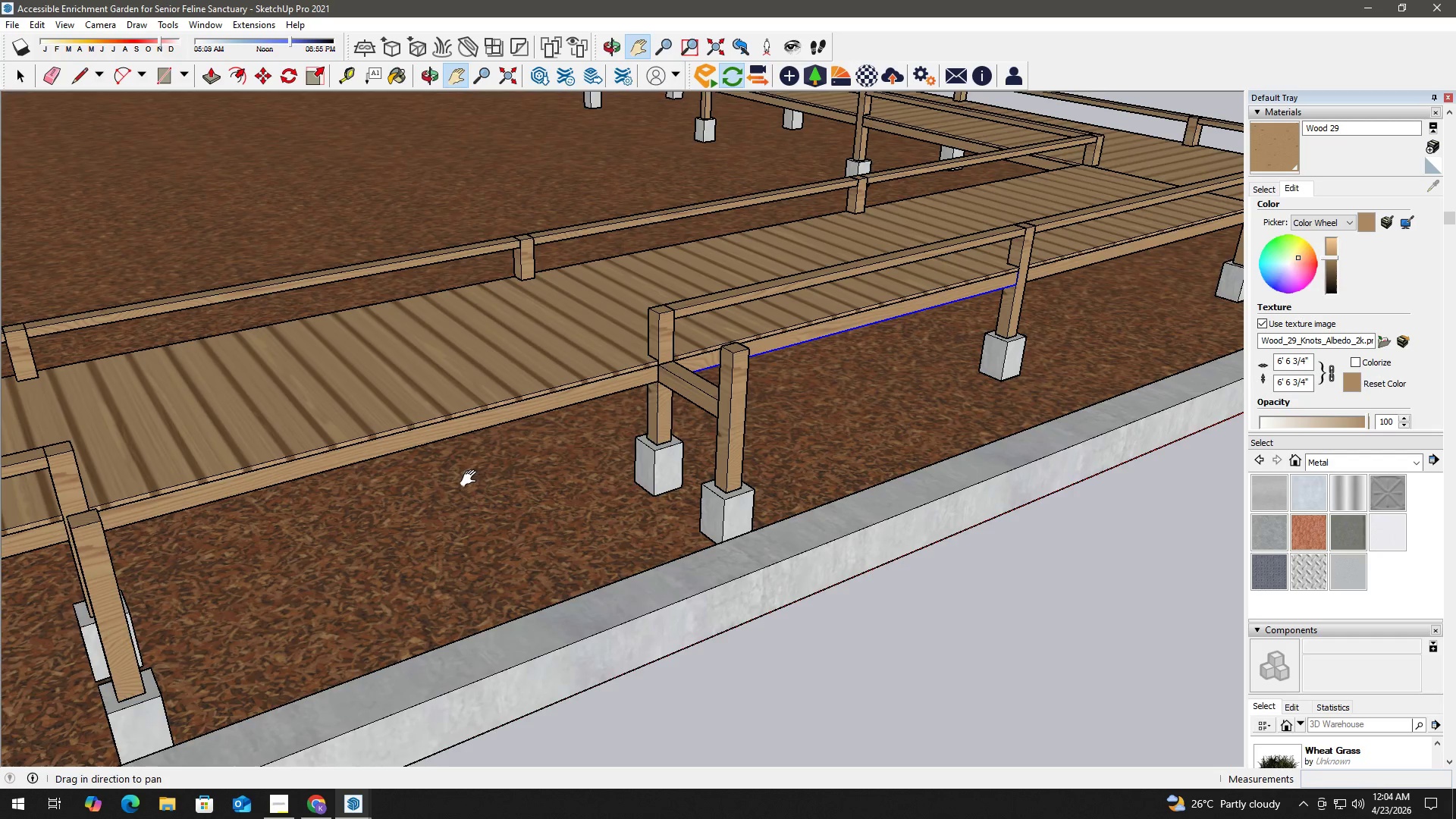 
left_click_drag(start_coordinate=[471, 479], to_coordinate=[702, 409])
 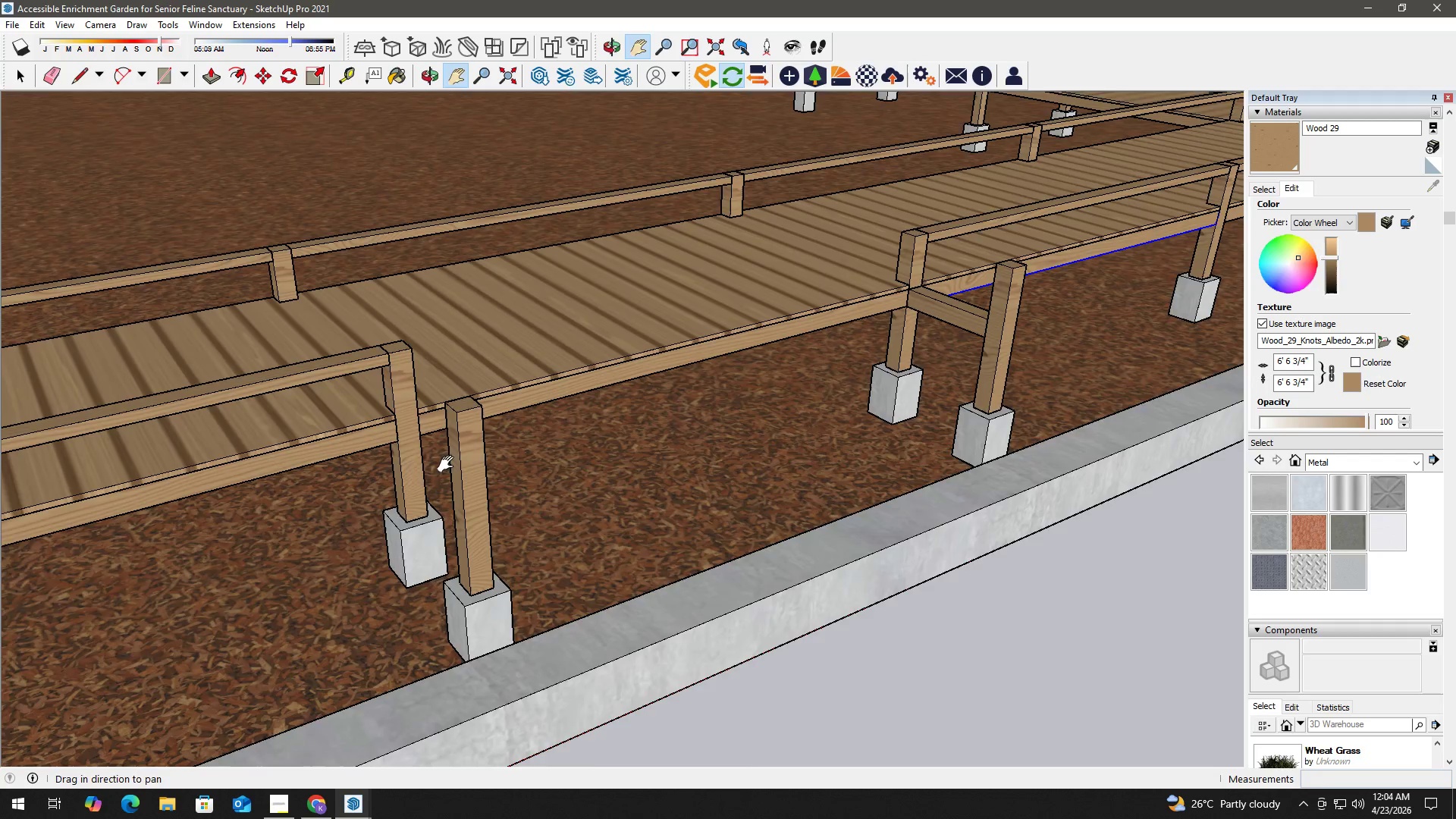 
key(Space)
 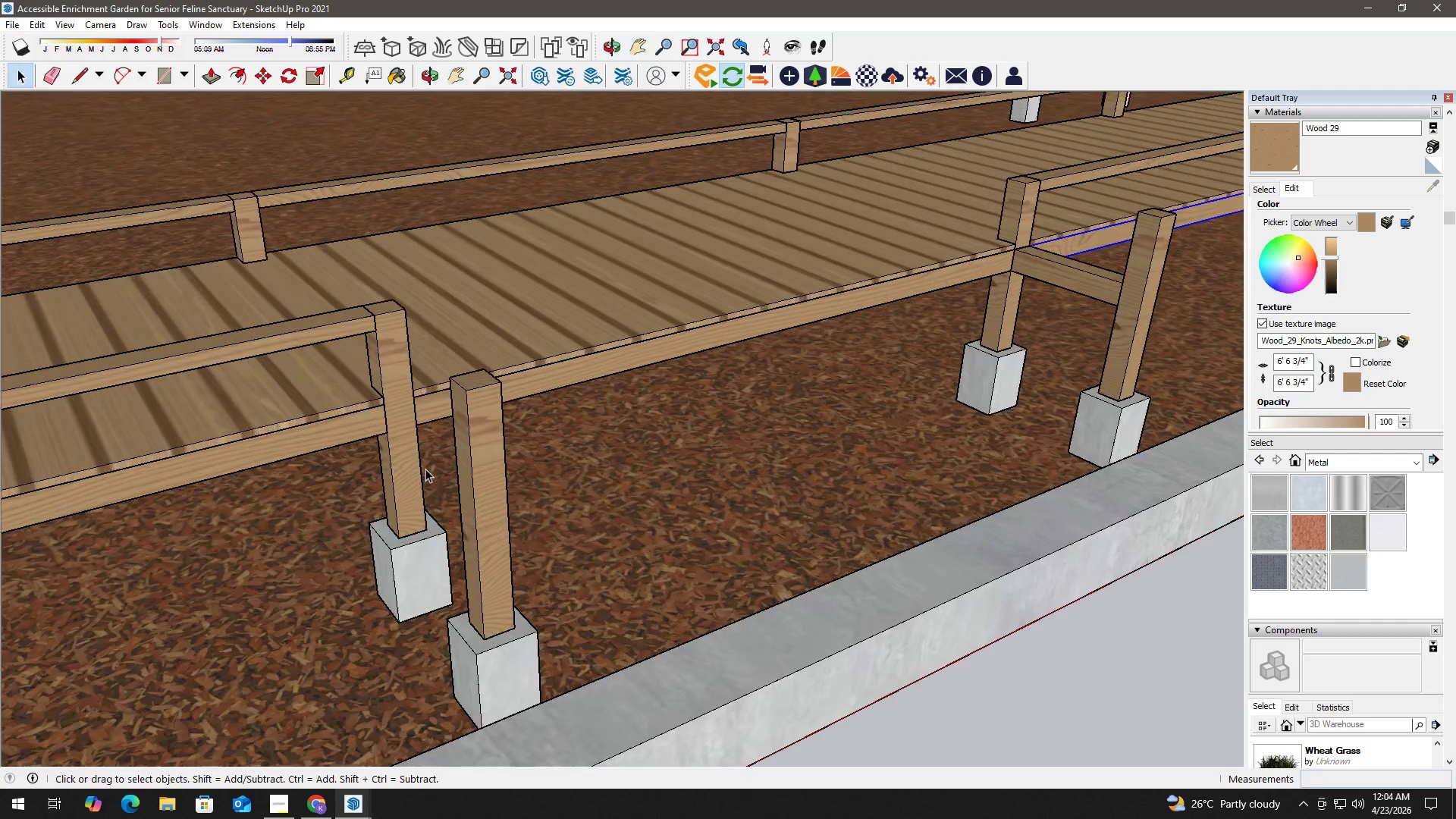 
scroll: coordinate [431, 469], scroll_direction: up, amount: 2.0
 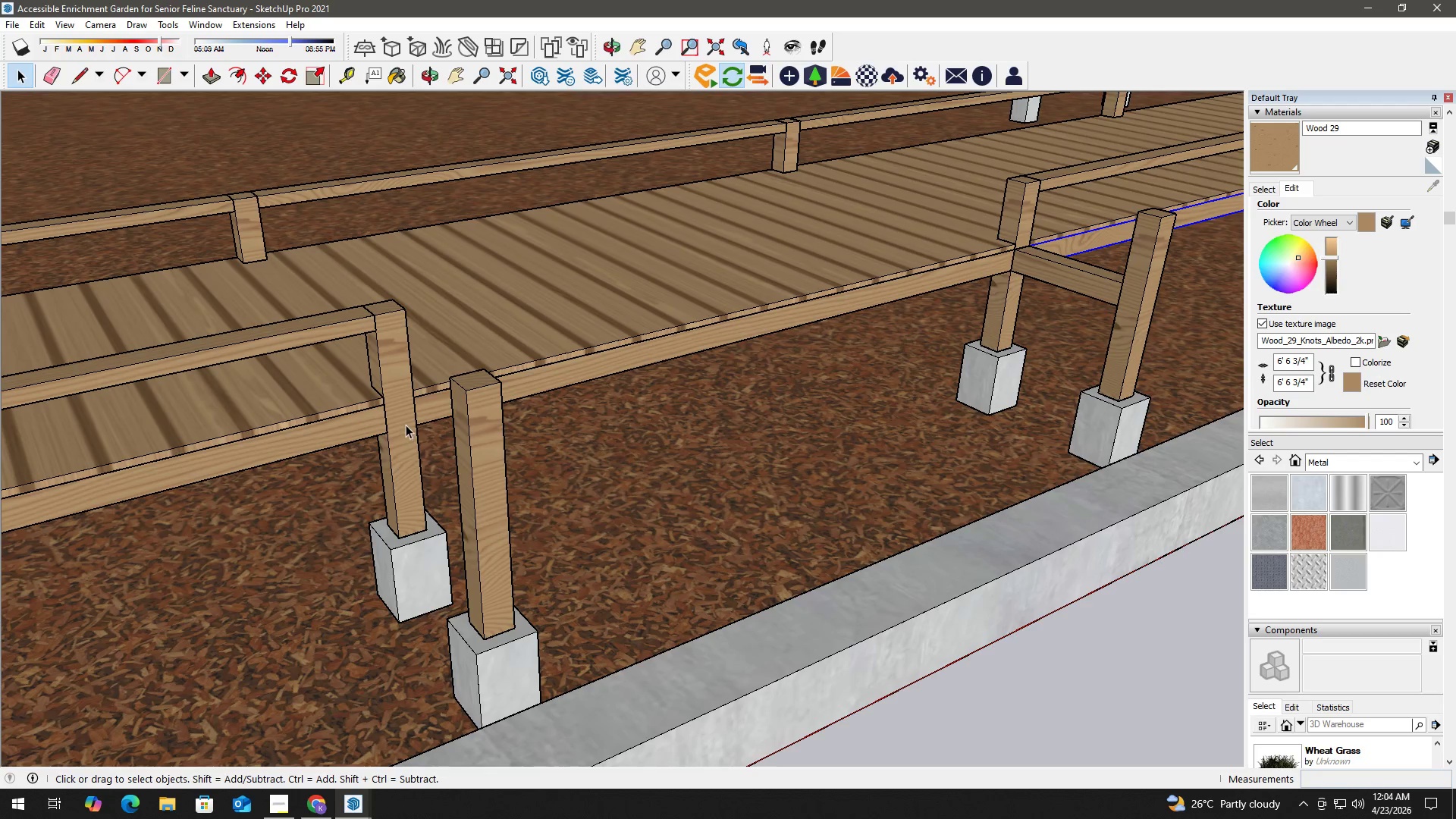 
key(R)
 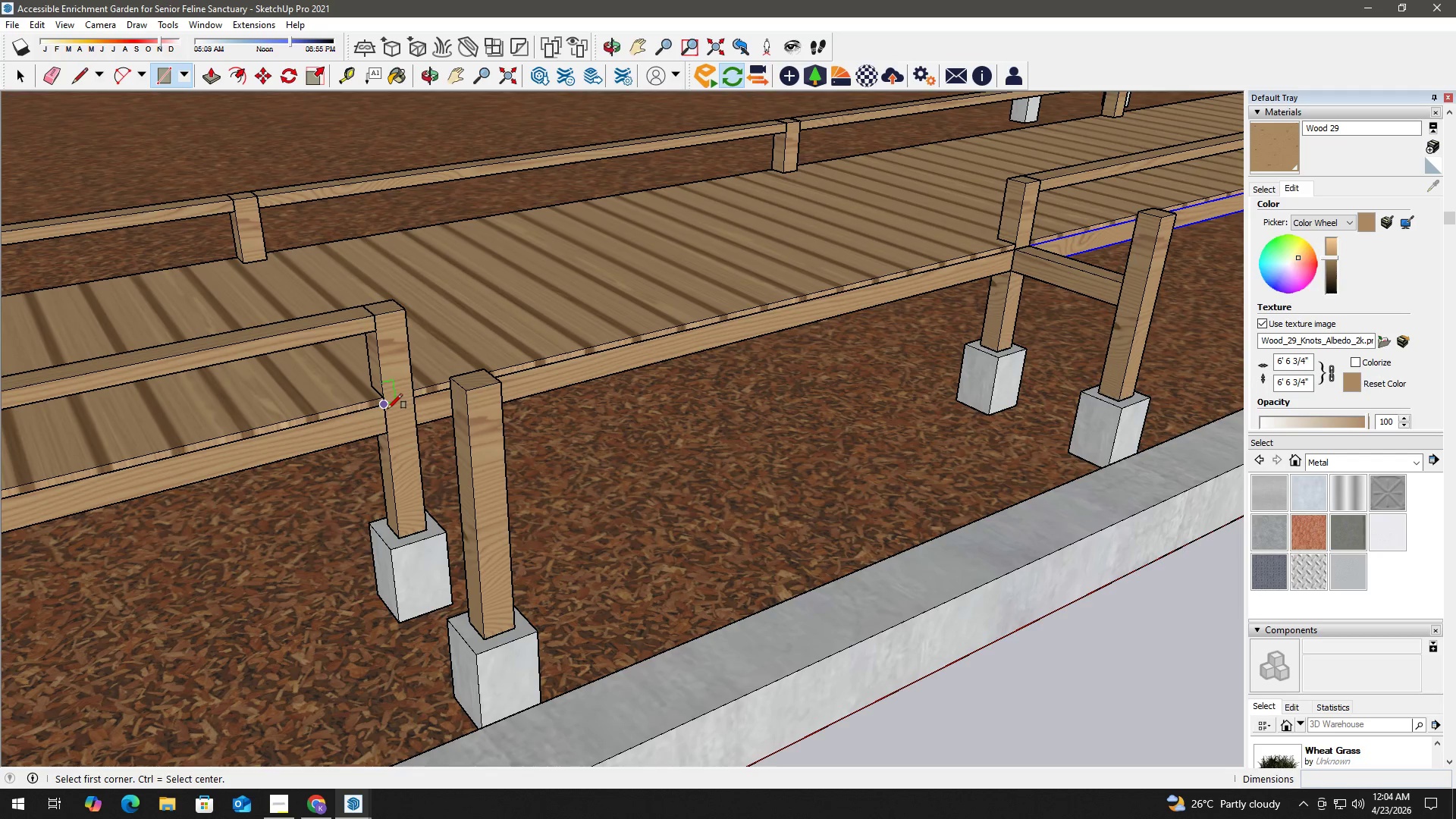 
left_click([388, 407])
 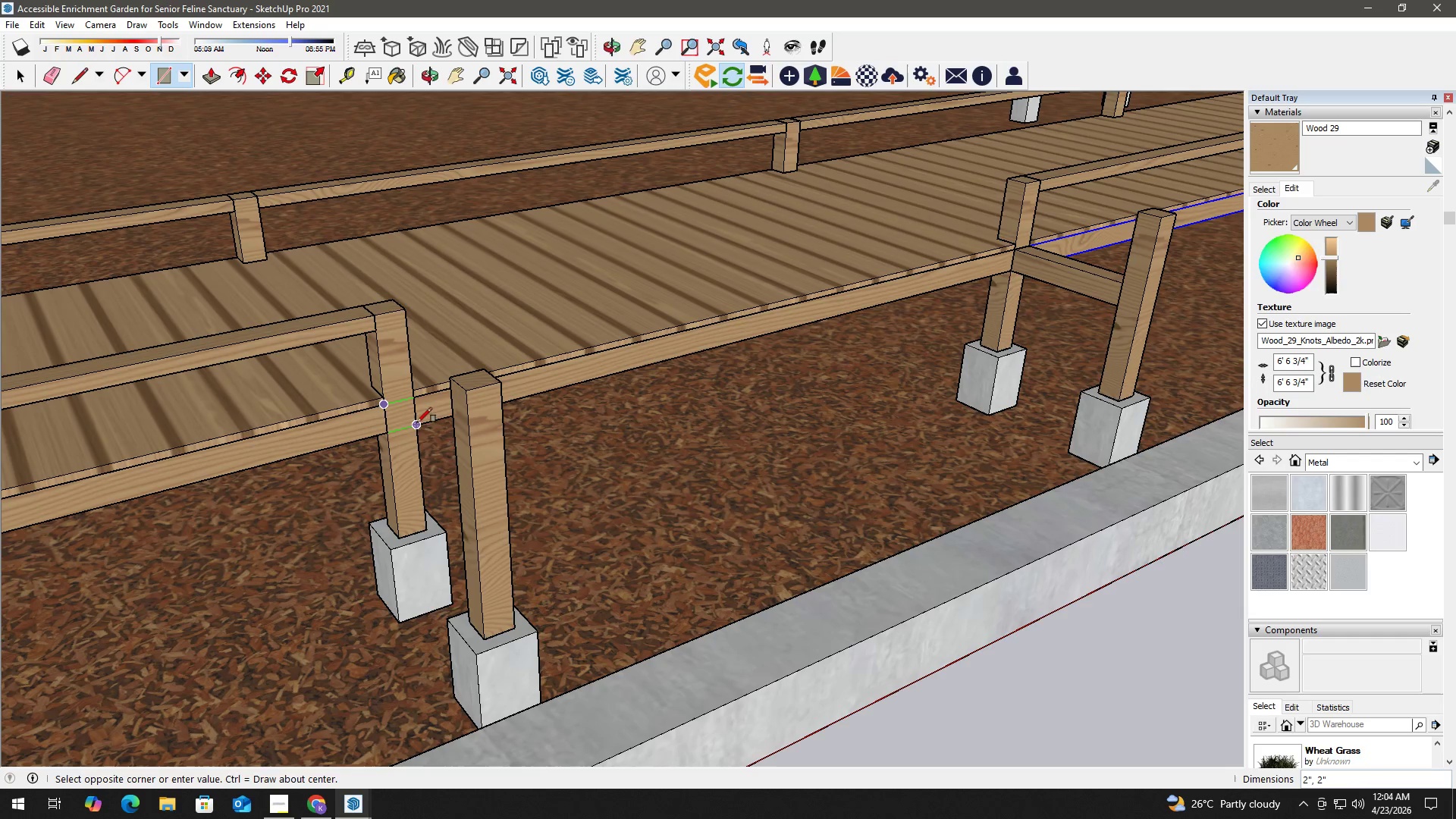 
left_click([417, 422])
 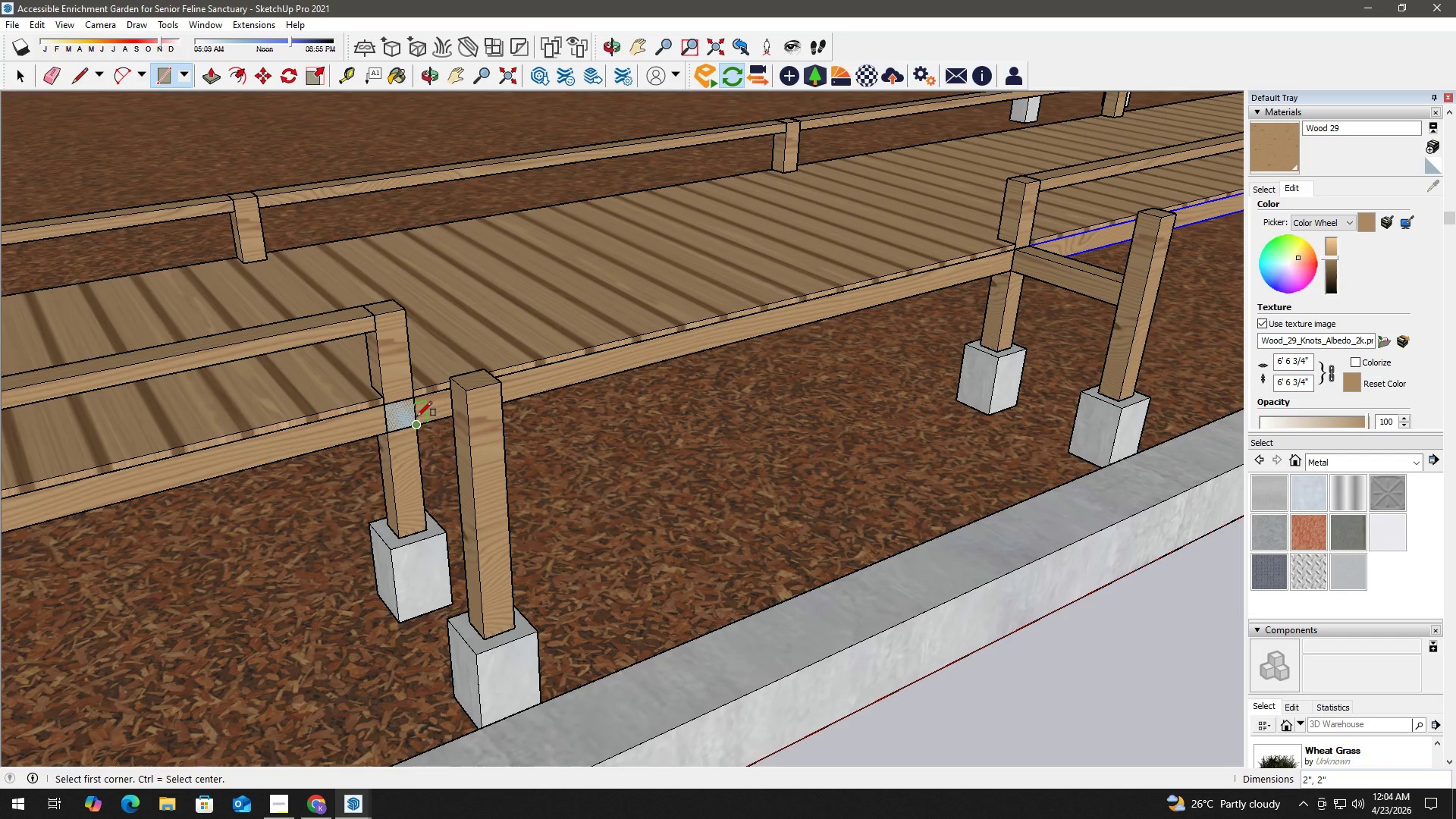 
key(Space)
 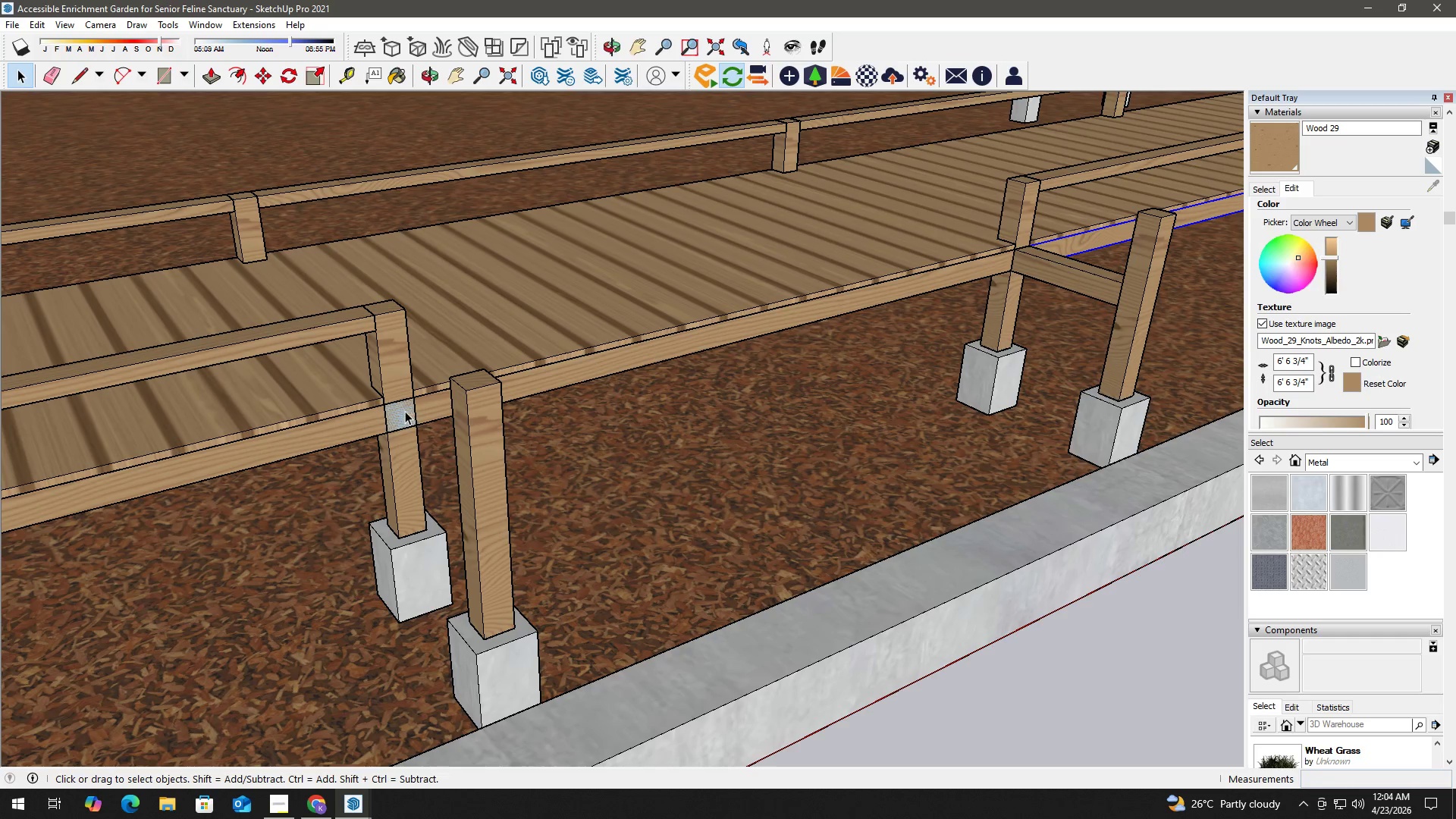 
left_click([403, 411])
 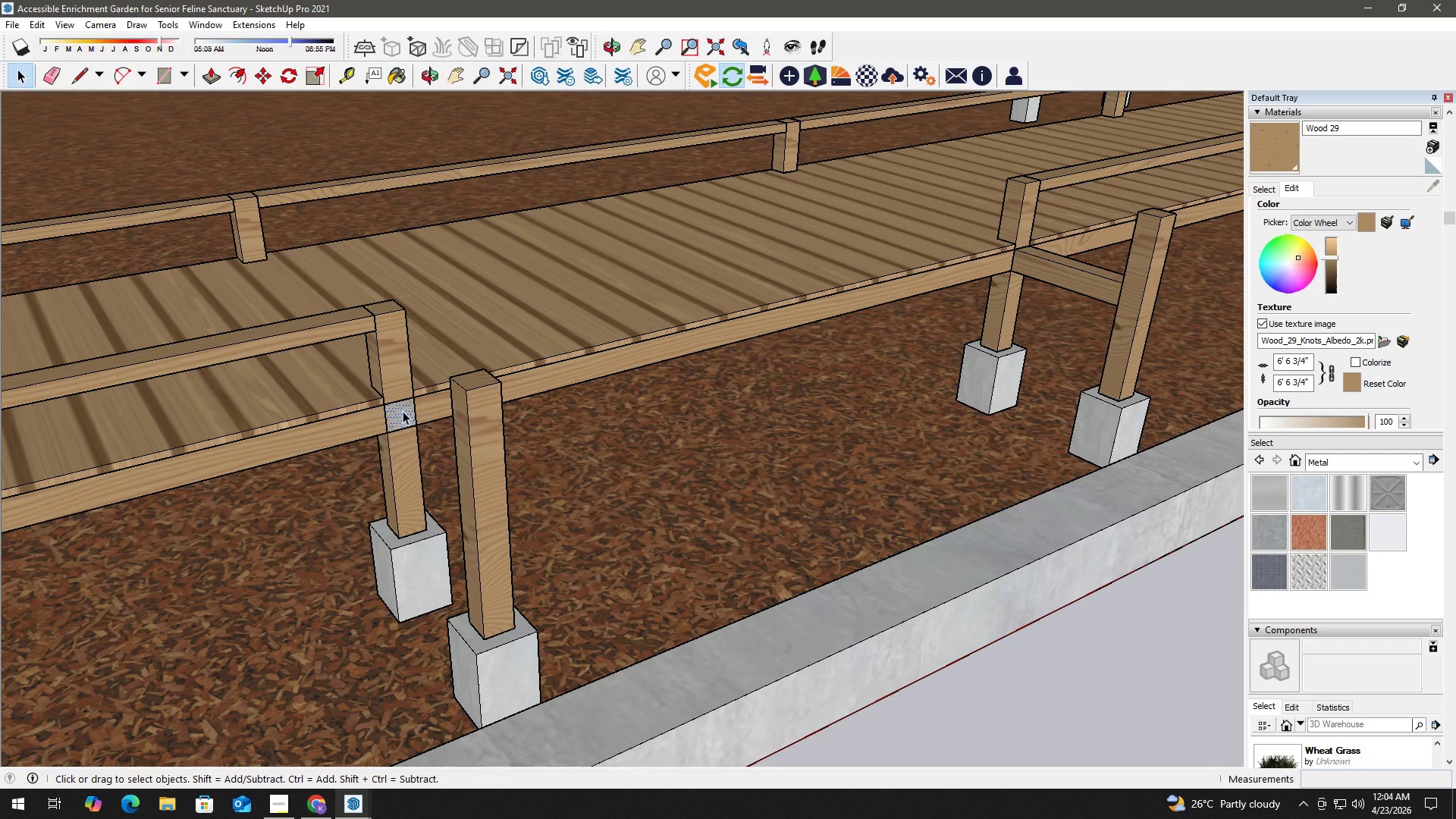 
key(P)
 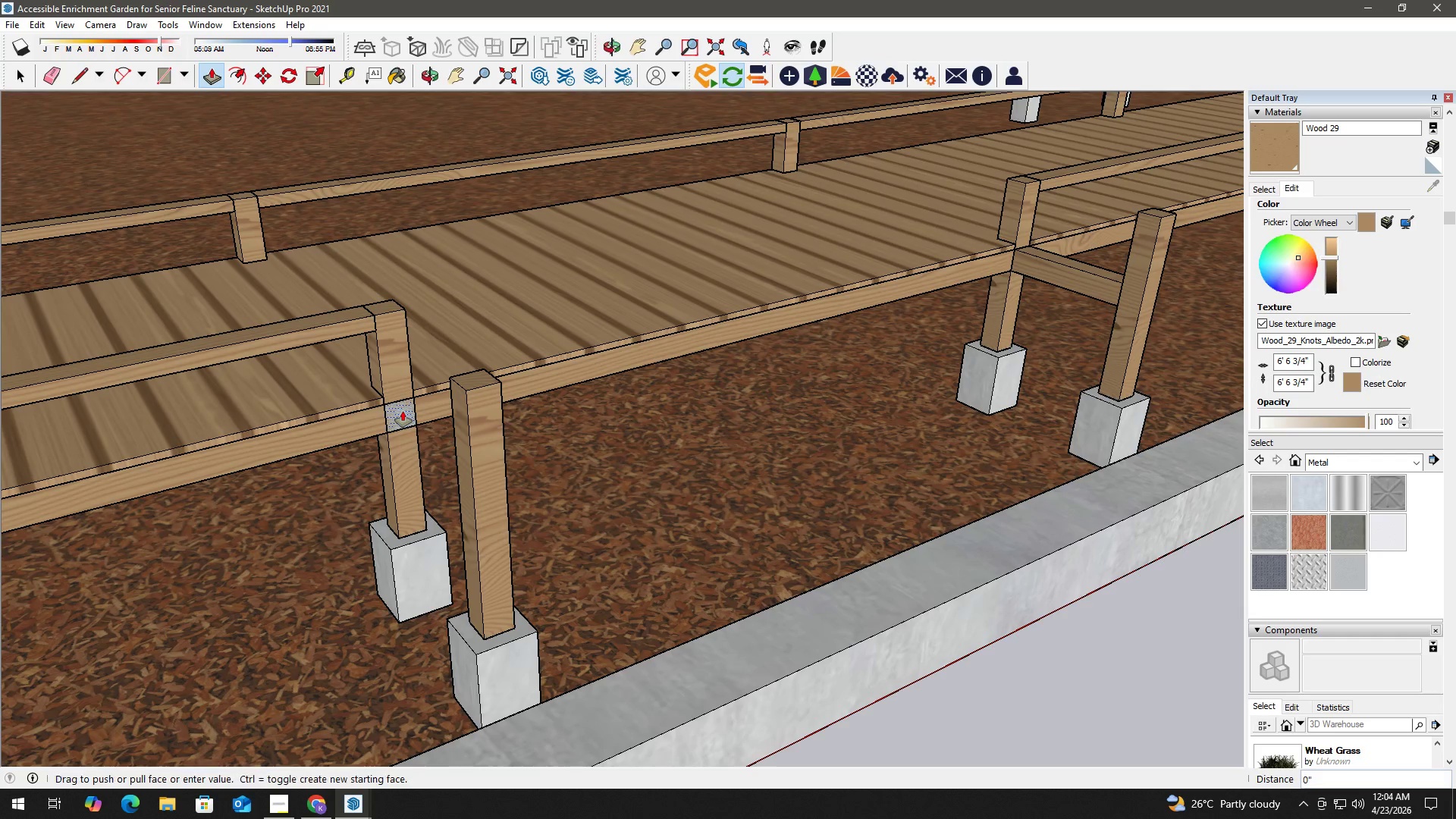 
left_click([403, 411])
 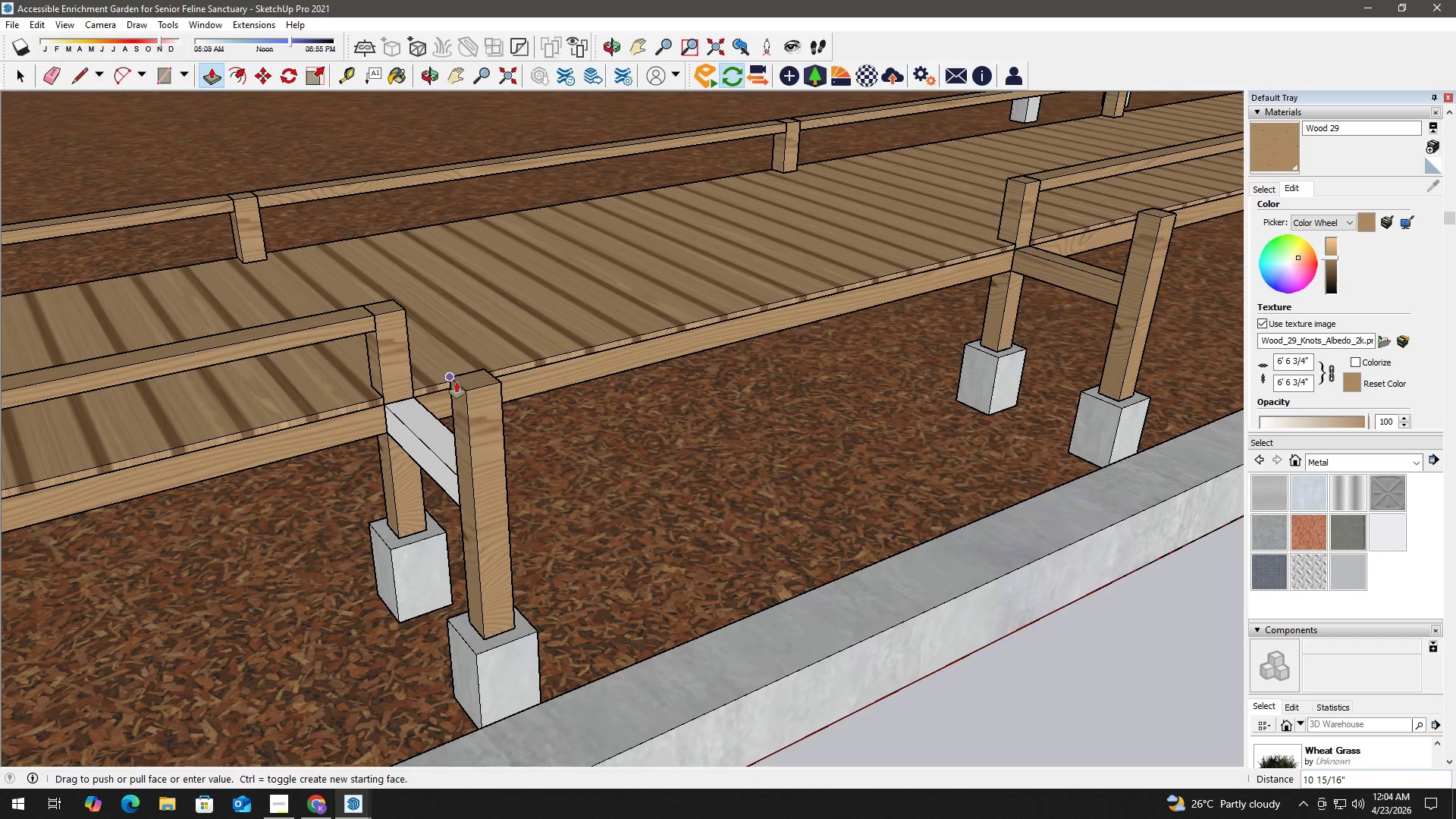 
left_click([455, 382])
 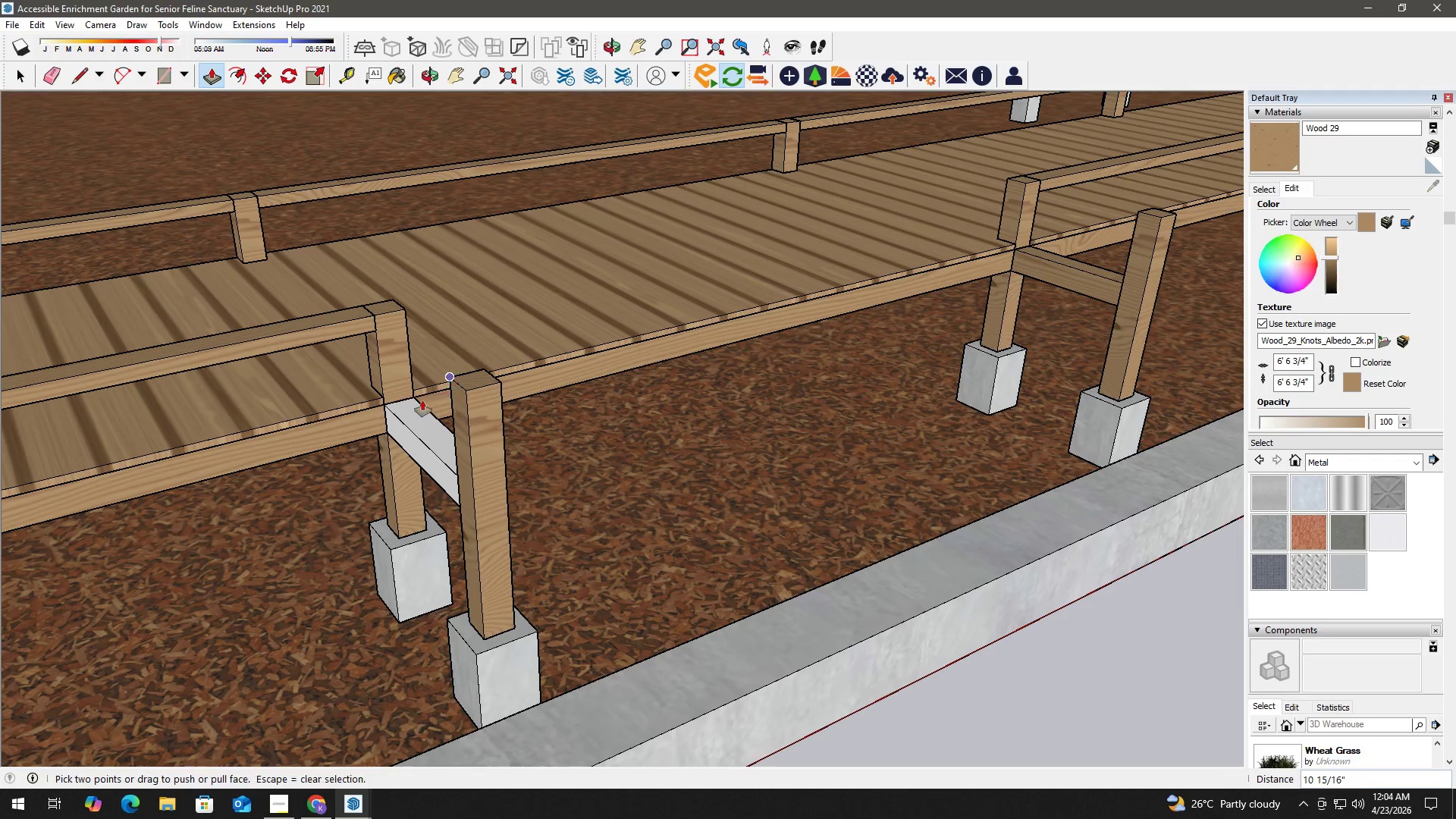 
key(Space)
 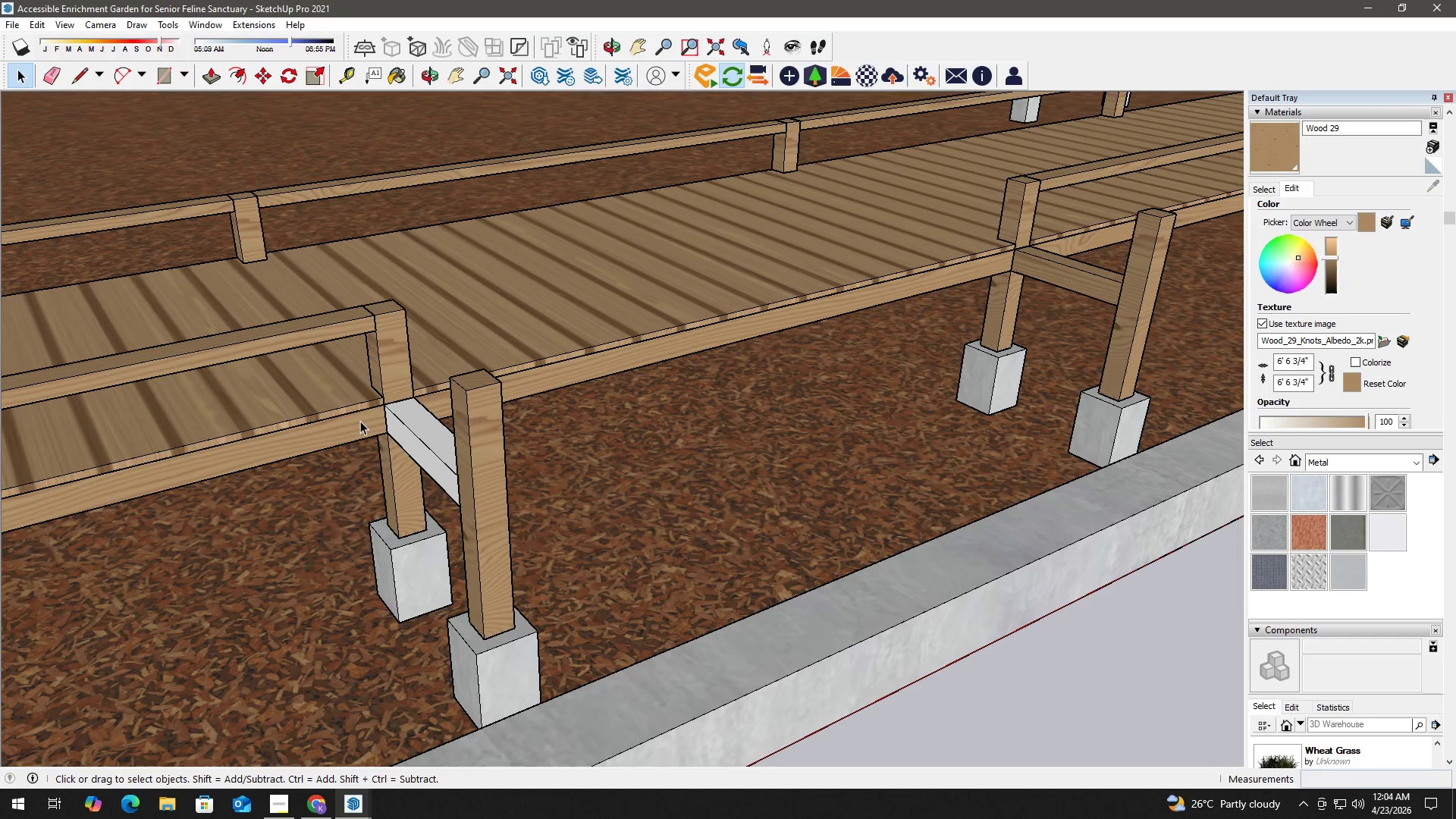 
double_click([360, 421])
 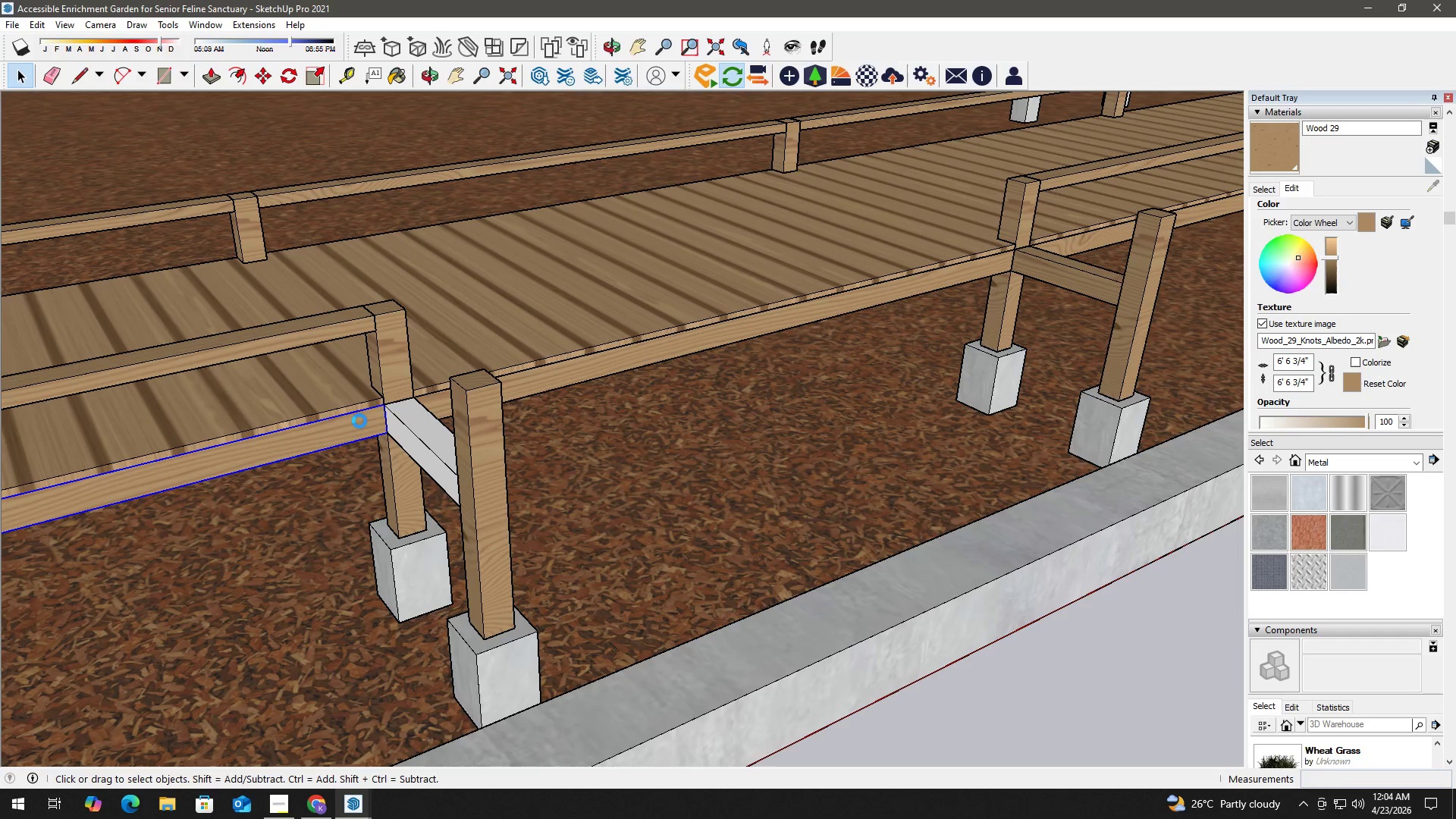 
triple_click([359, 421])
 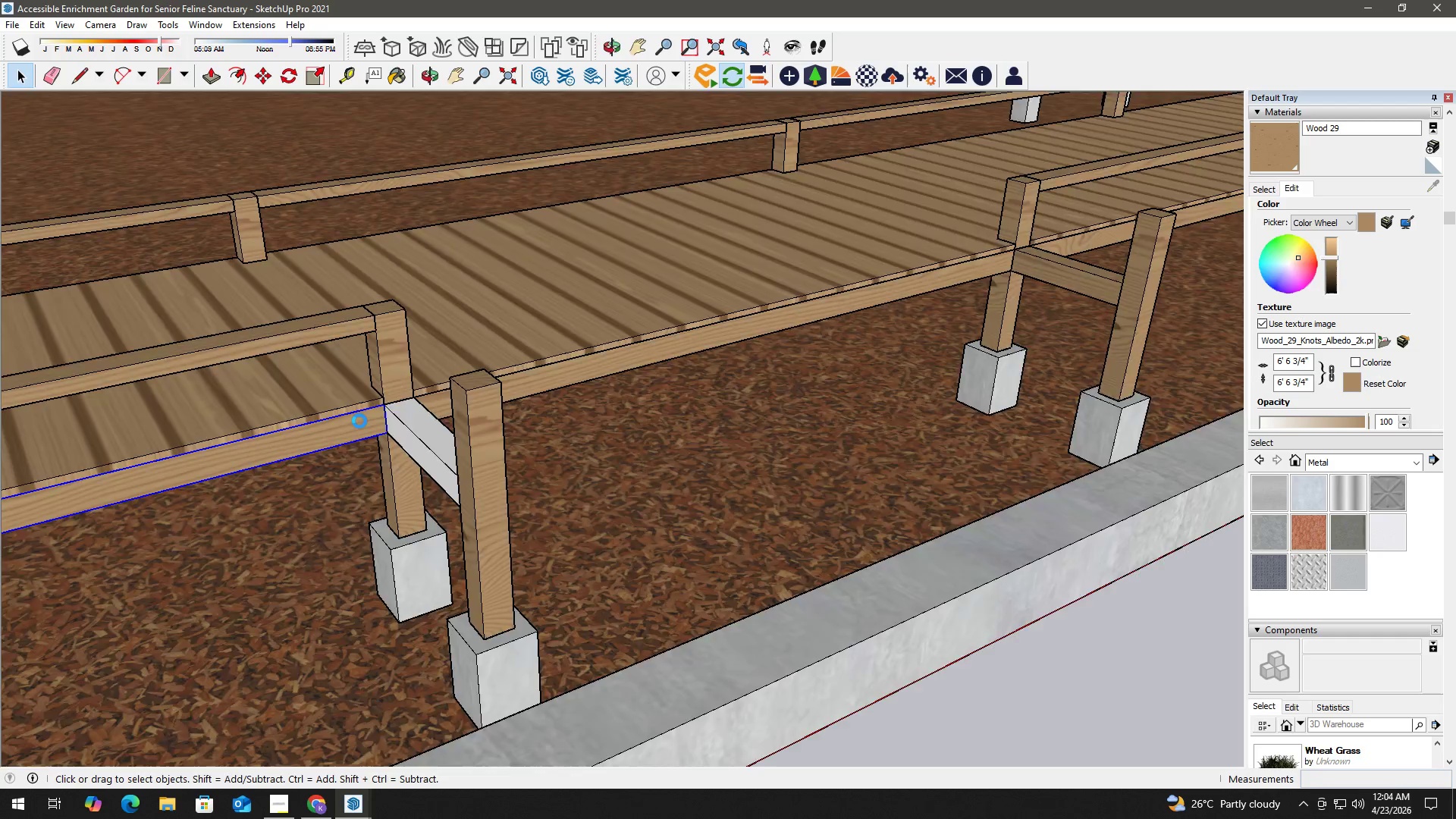 
triple_click([359, 421])
 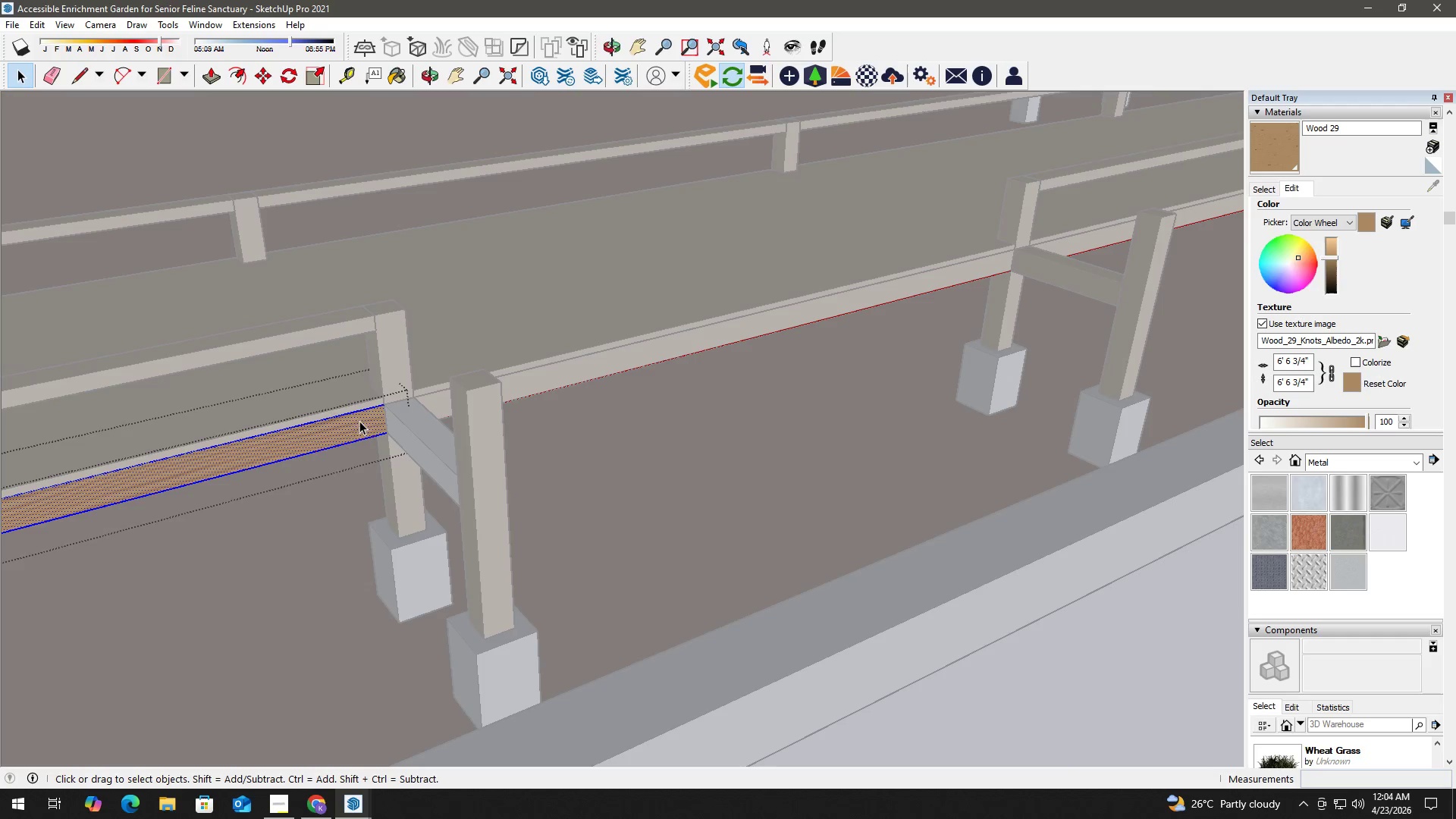 
key(Escape)
 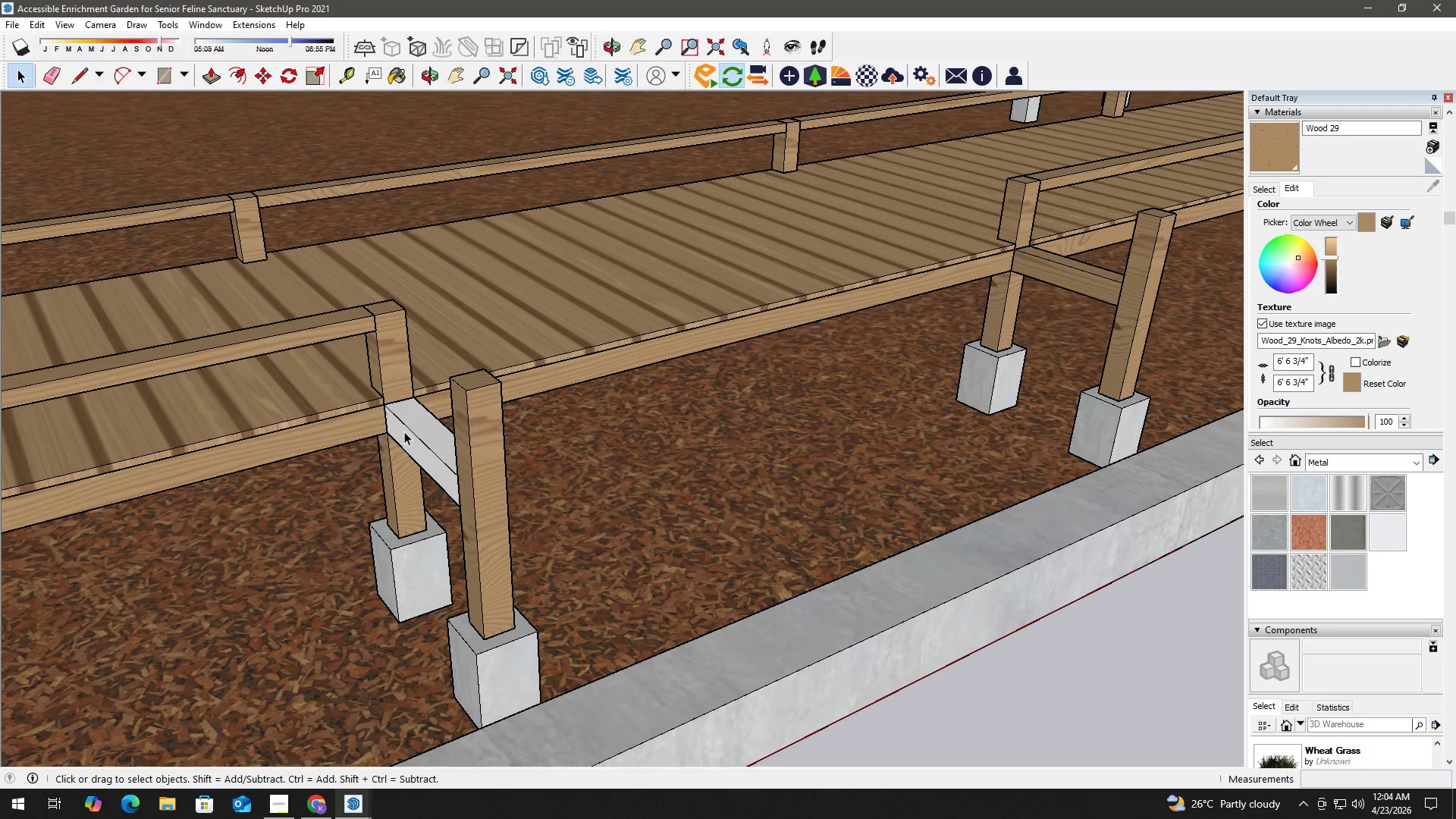 
key(B)
 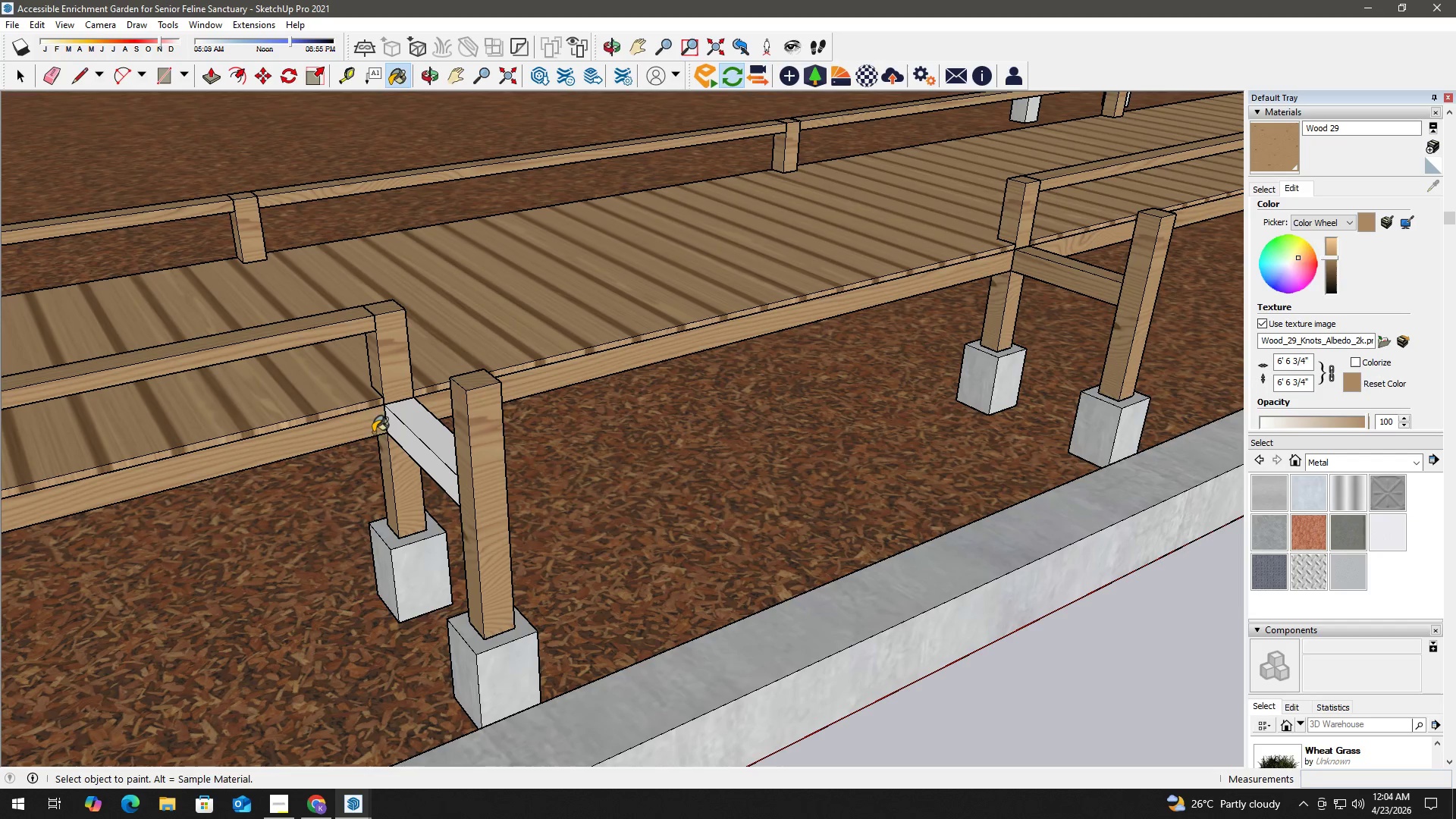 
key(Alt+AltLeft)
 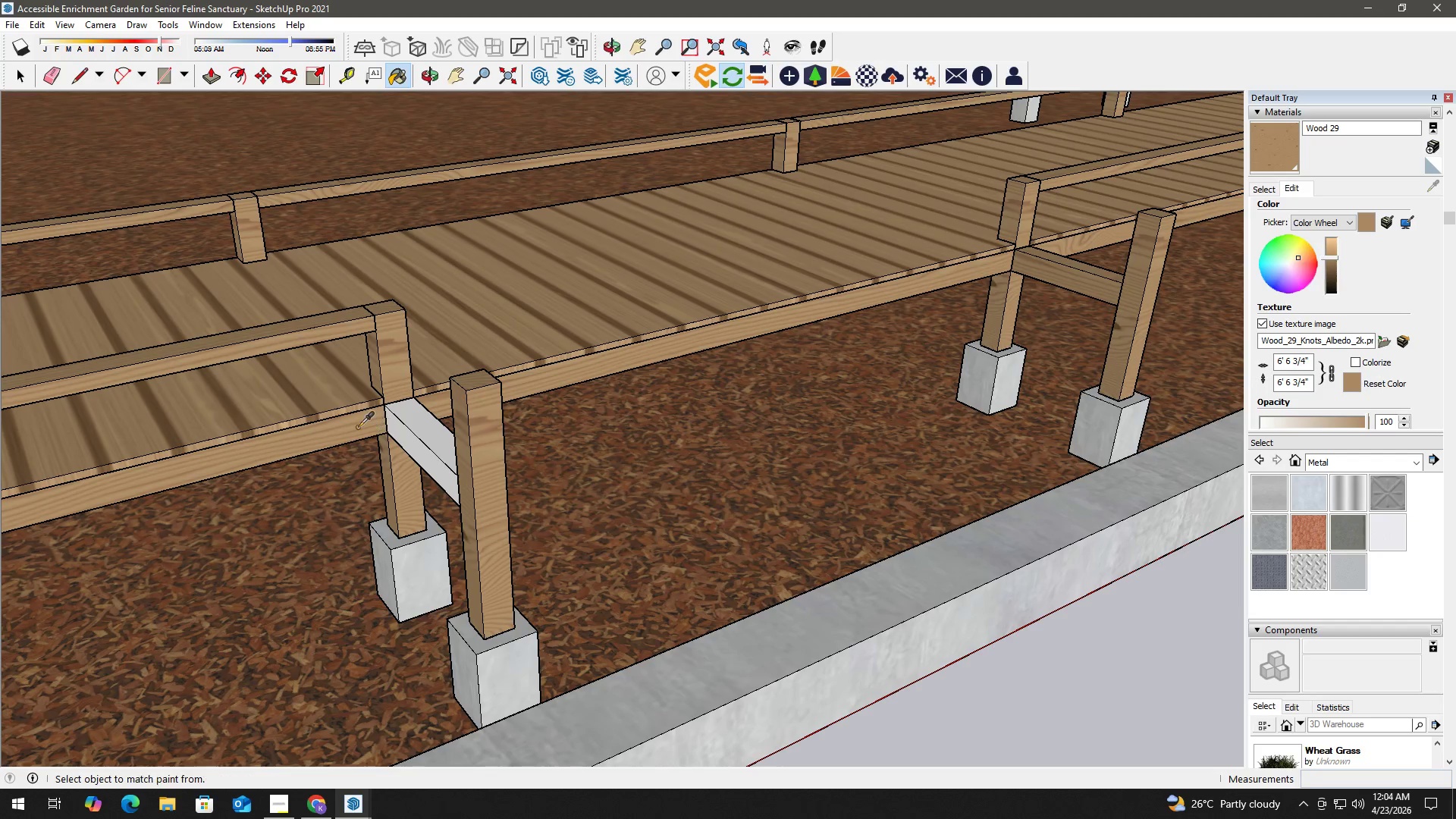 
left_click([357, 427])
 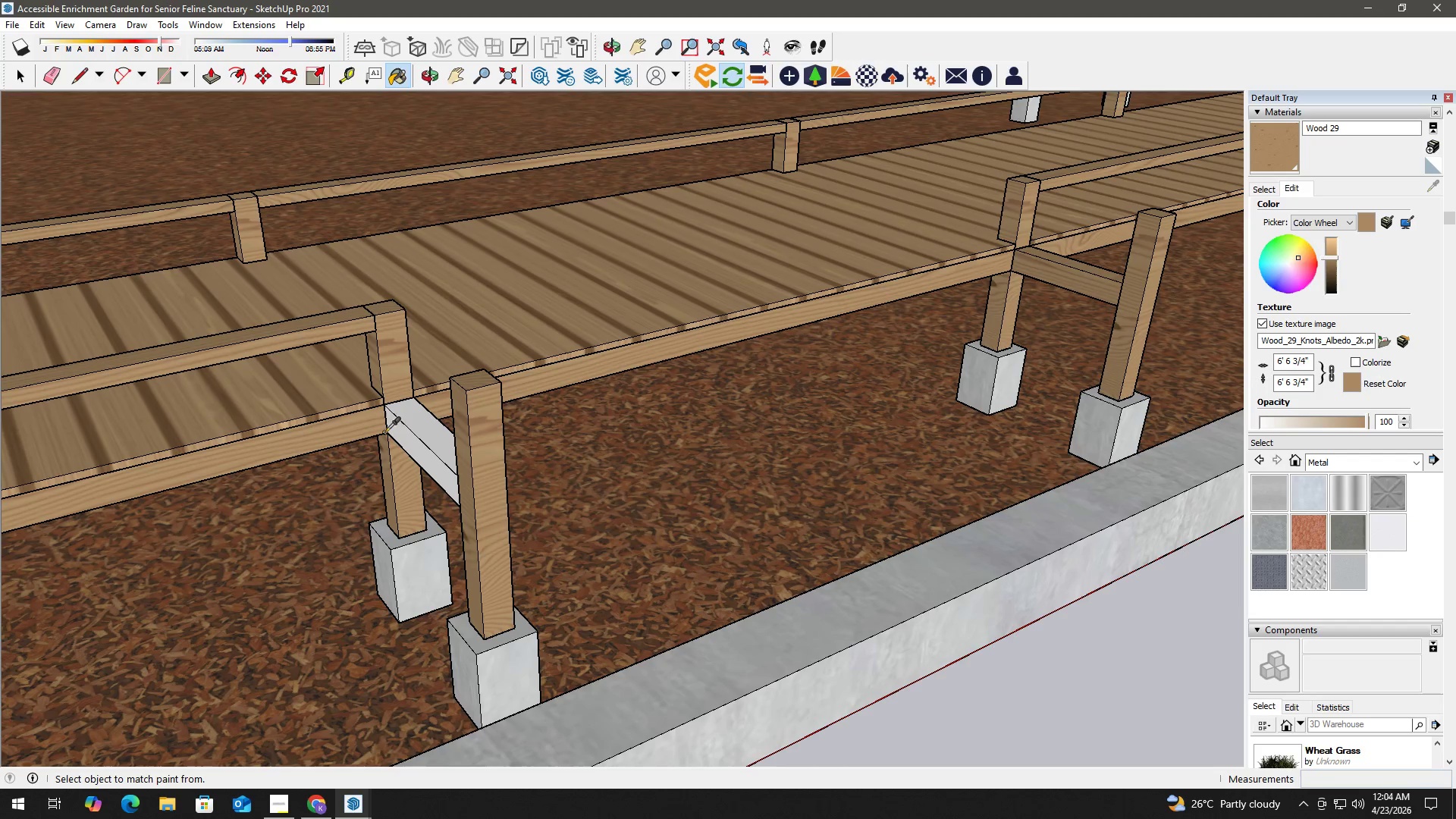 
key(Space)
 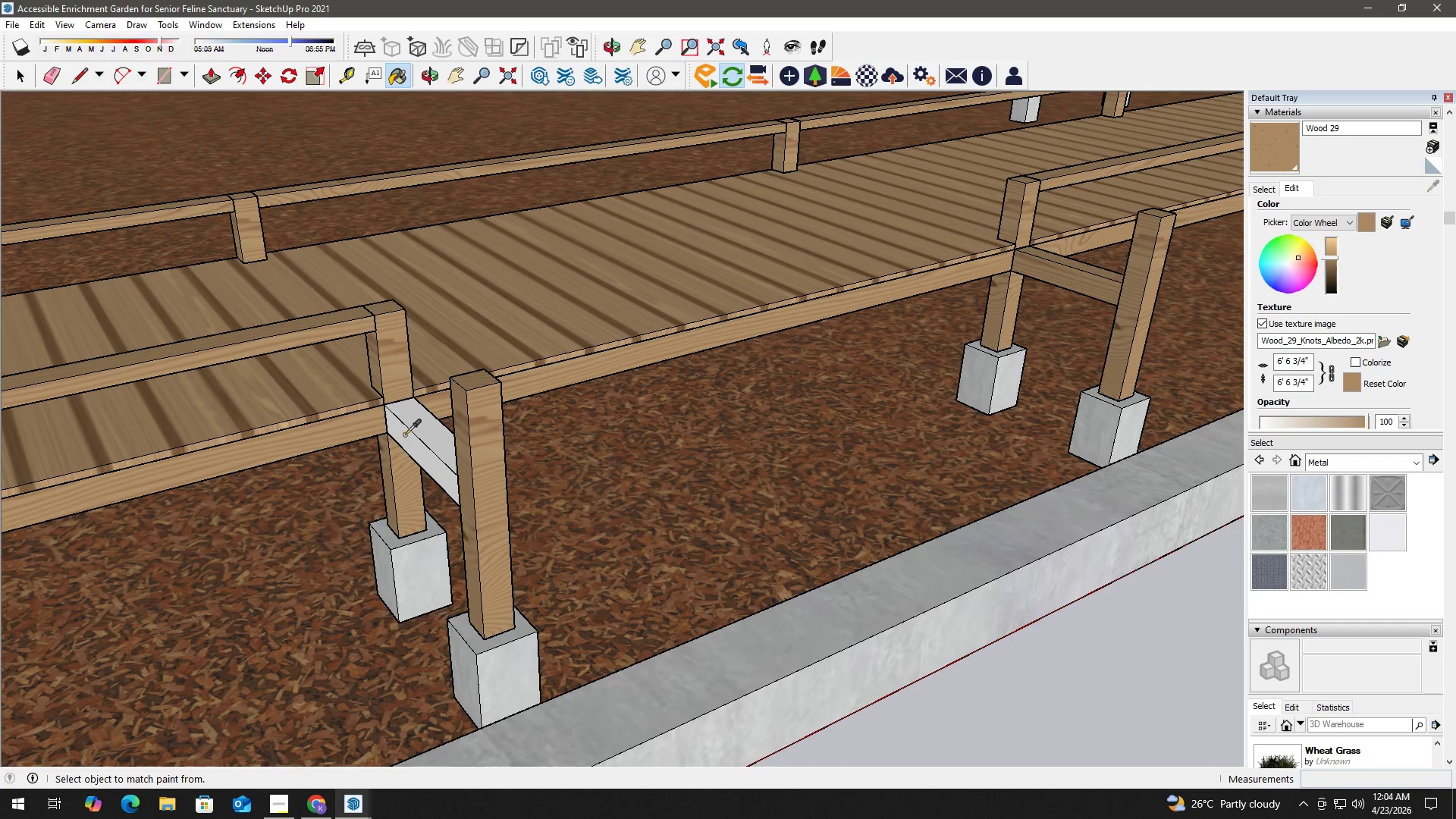 
double_click([405, 435])
 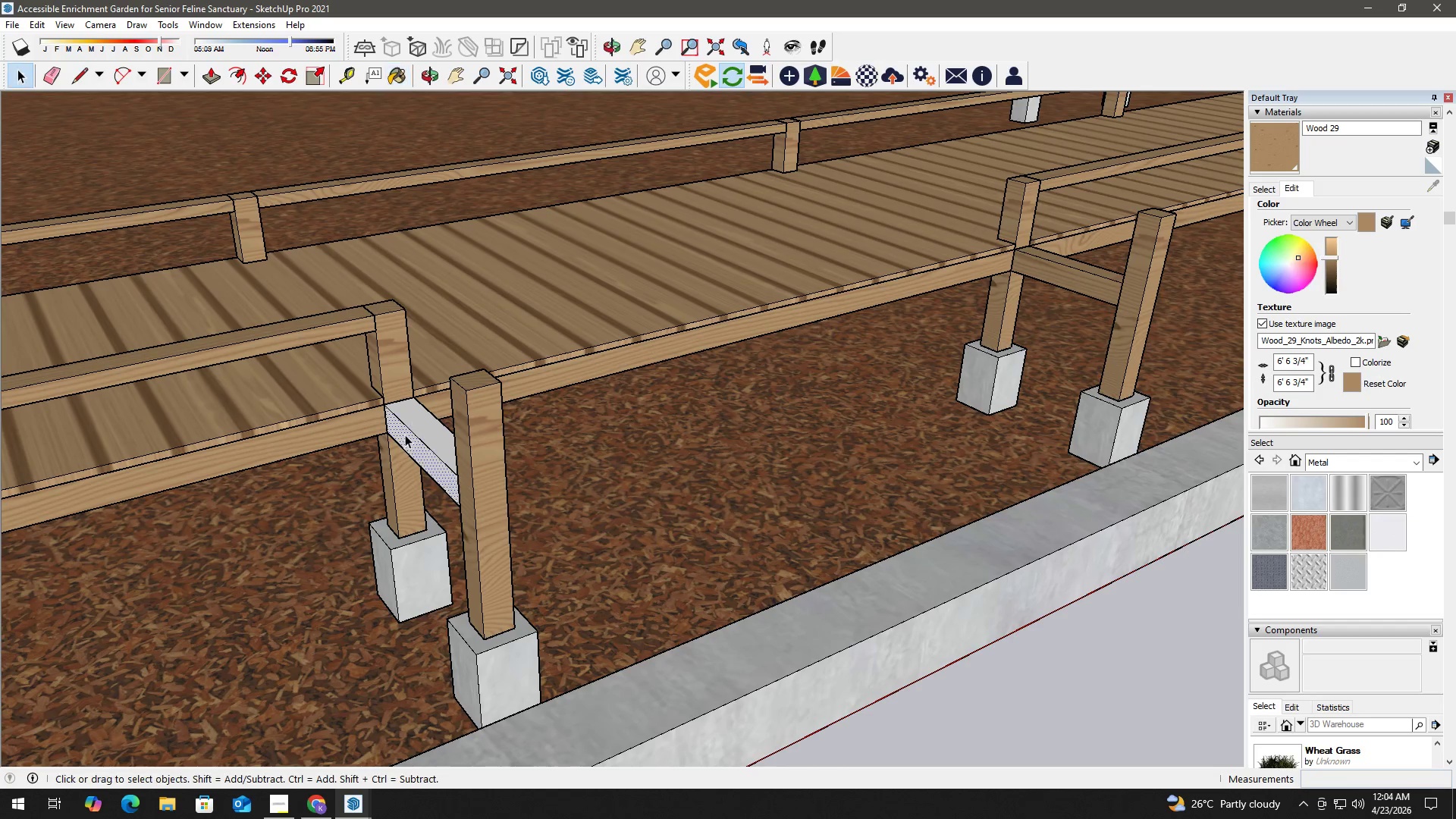 
triple_click([405, 435])
 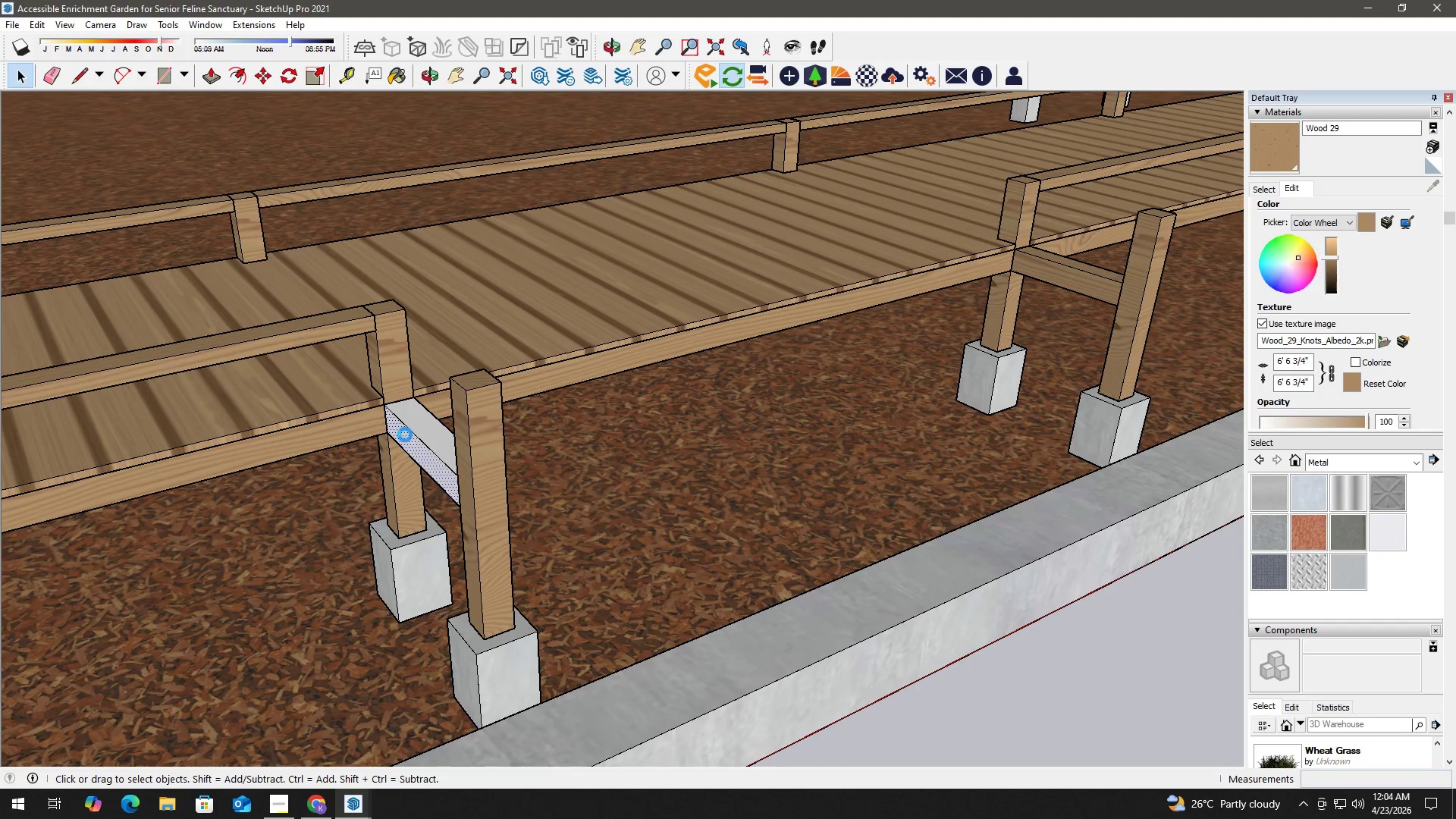 
triple_click([405, 435])
 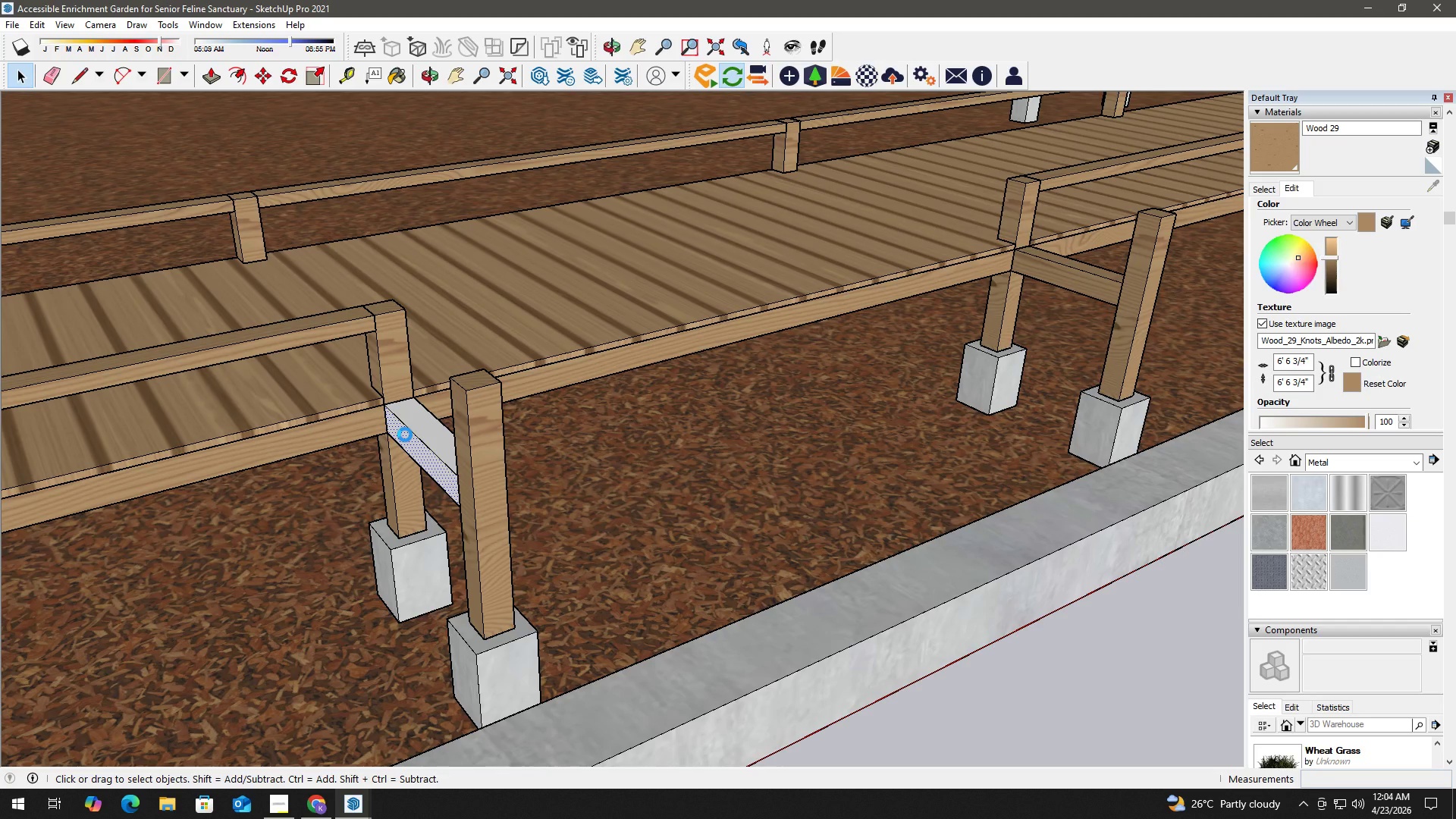 
triple_click([405, 435])
 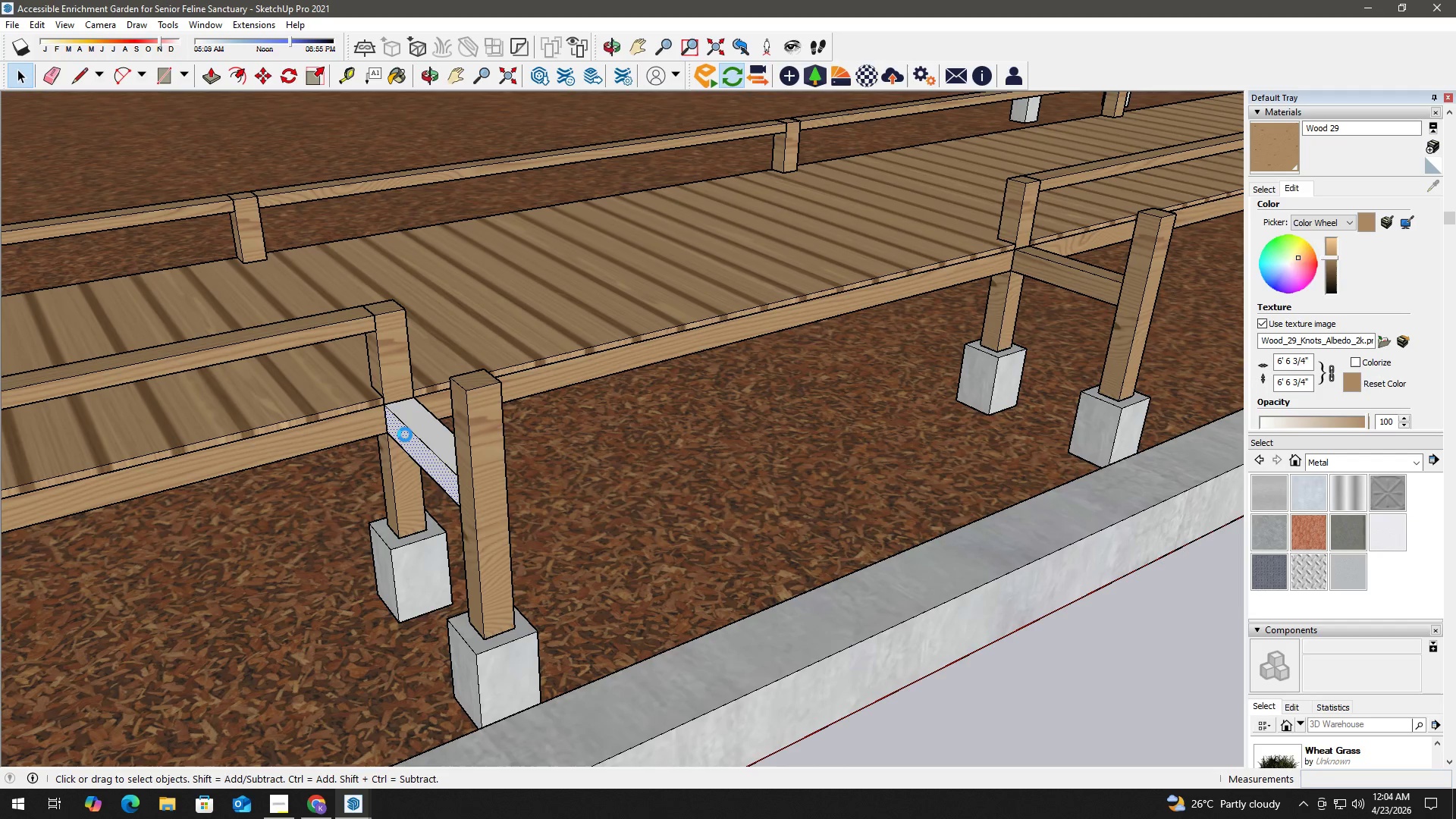 
triple_click([405, 435])
 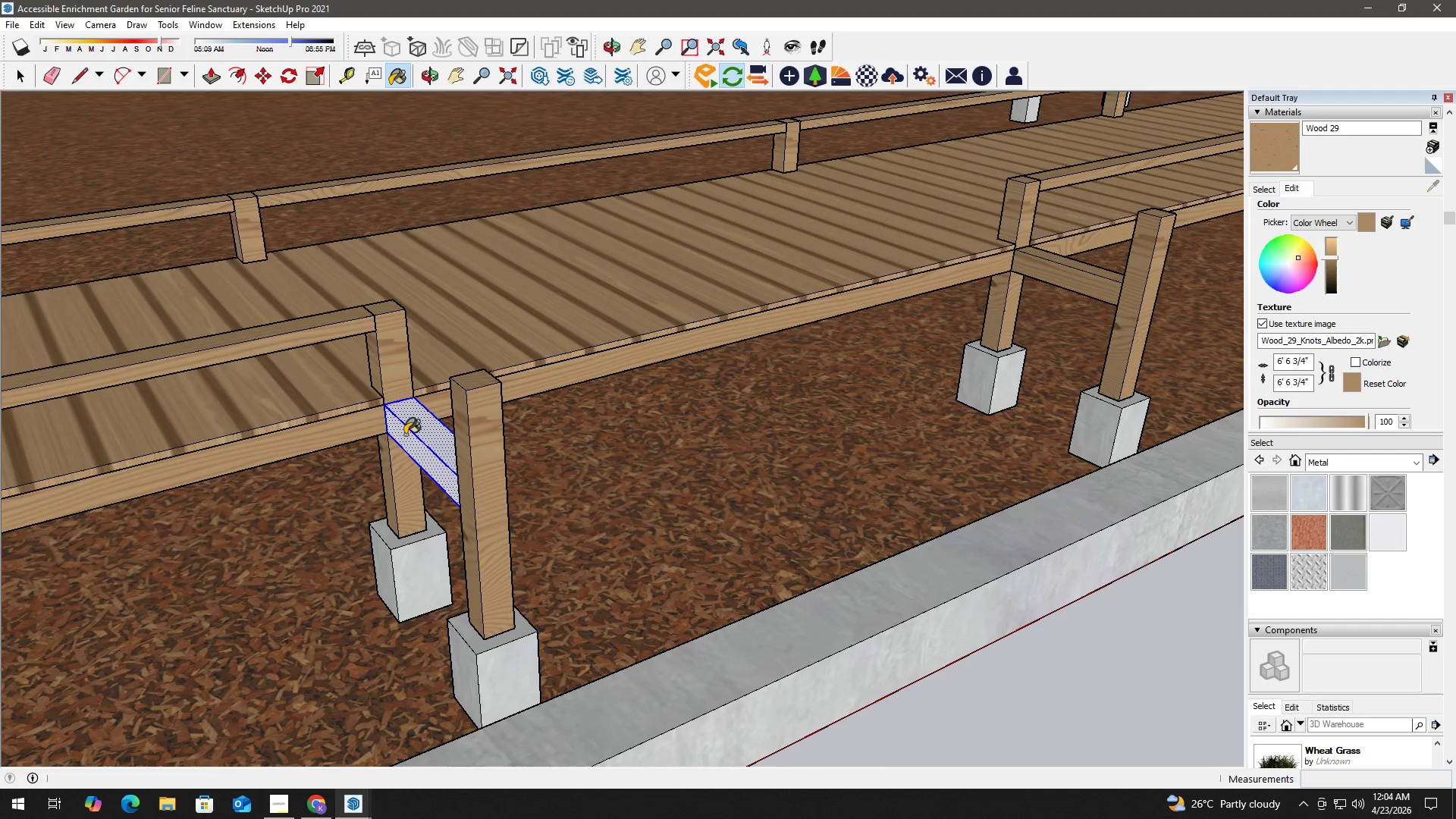 
key(B)
 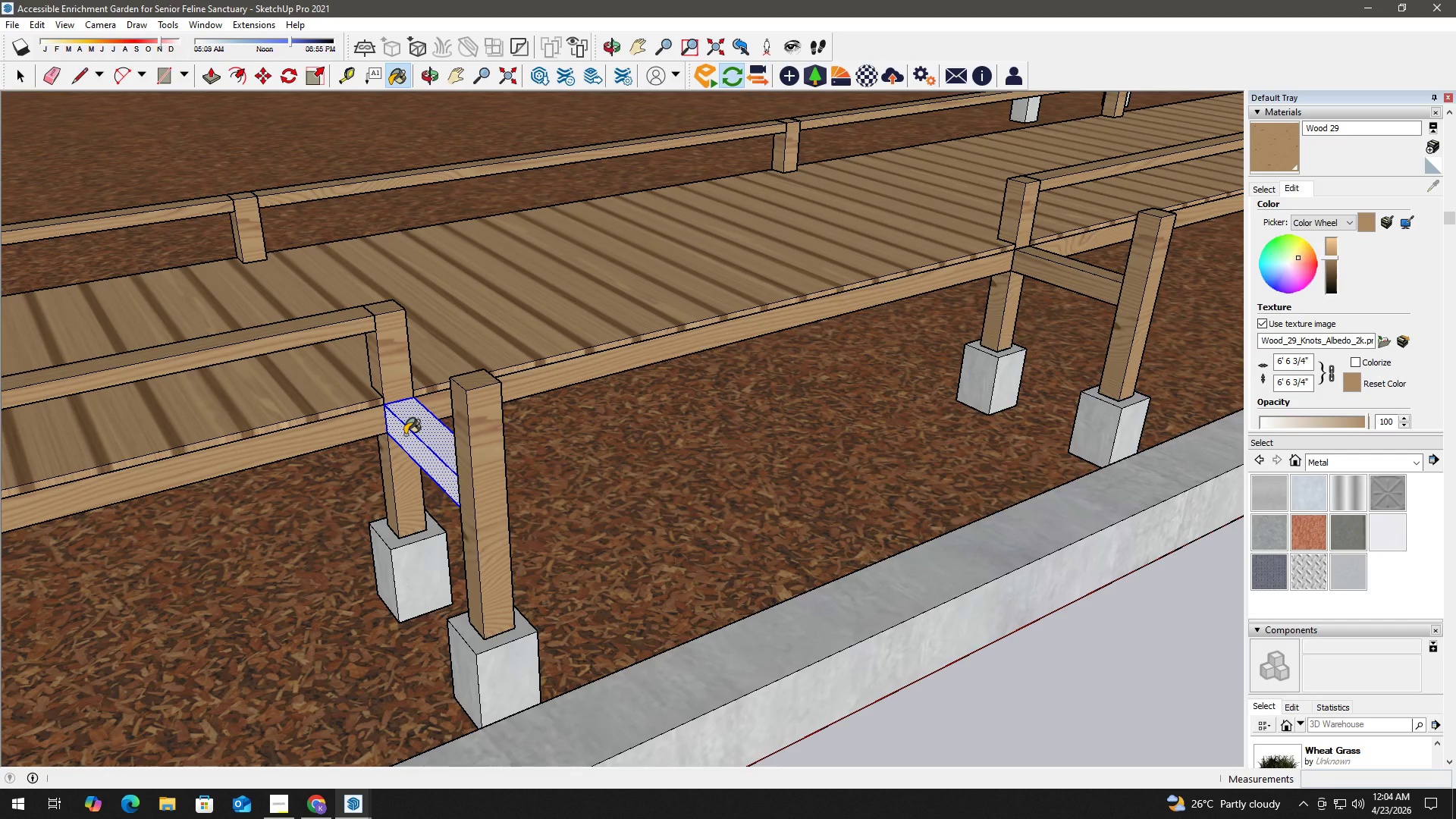 
triple_click([405, 435])
 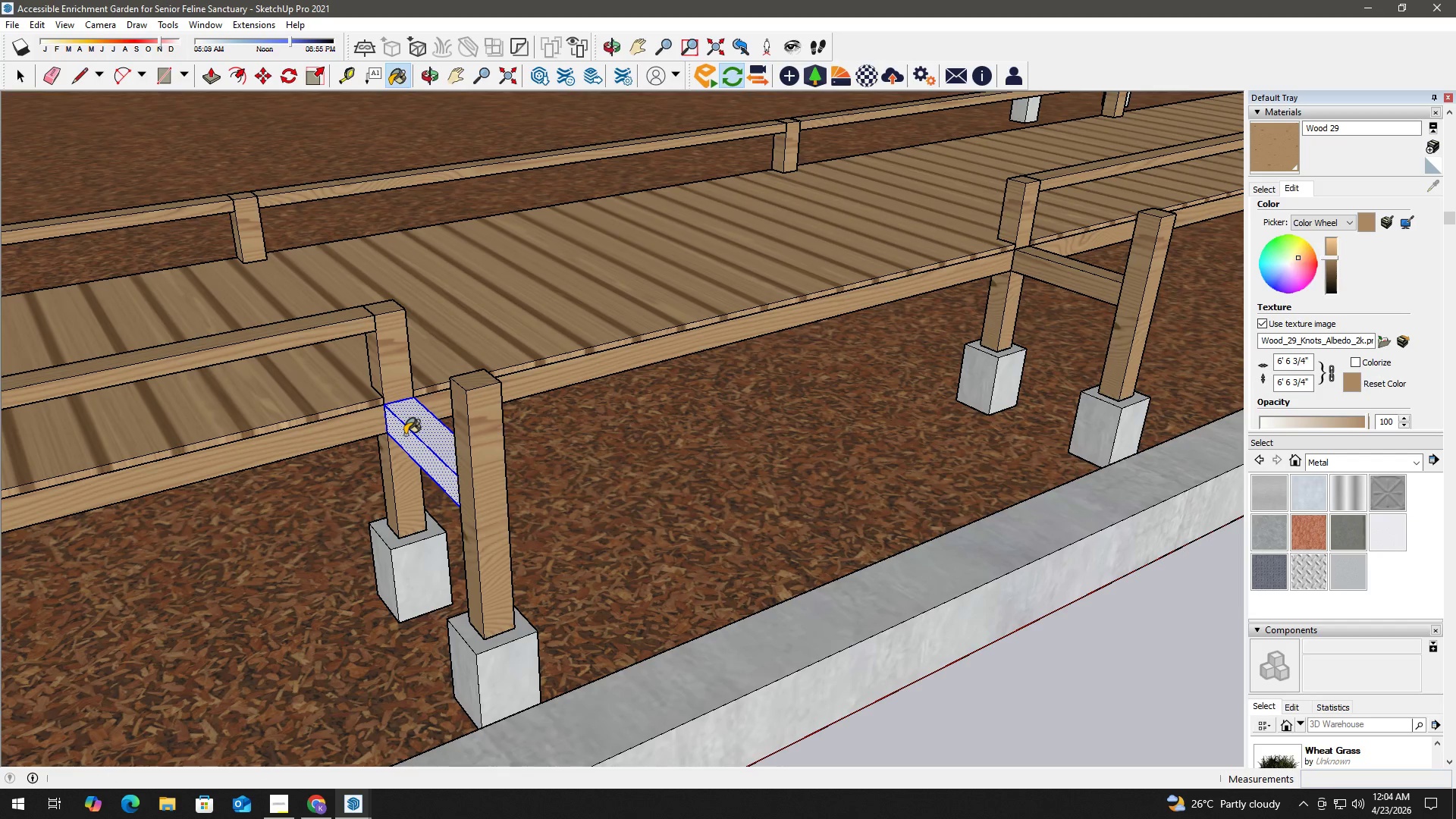 
triple_click([405, 435])
 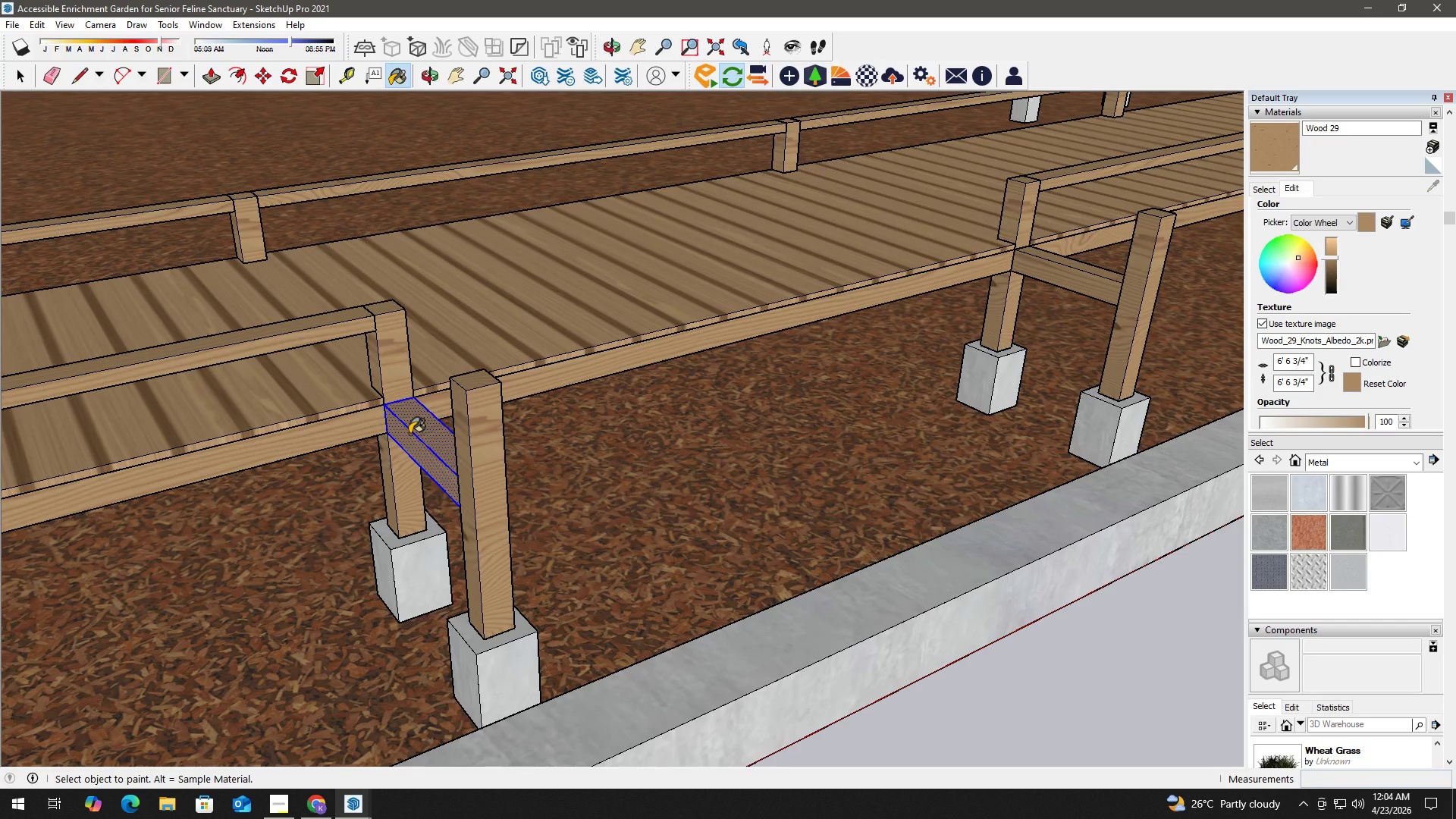 
key(Space)
 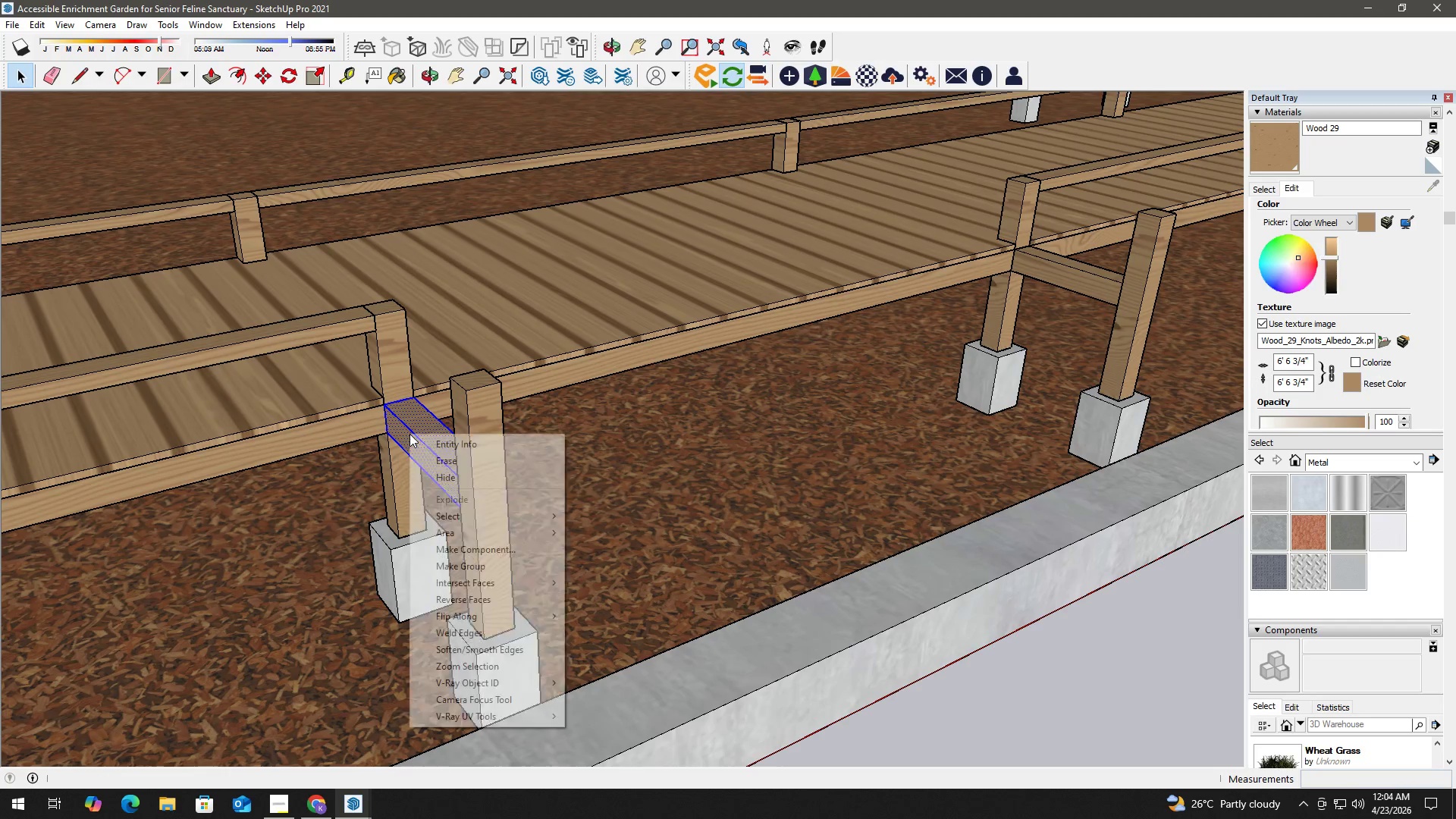 
right_click([410, 434])
 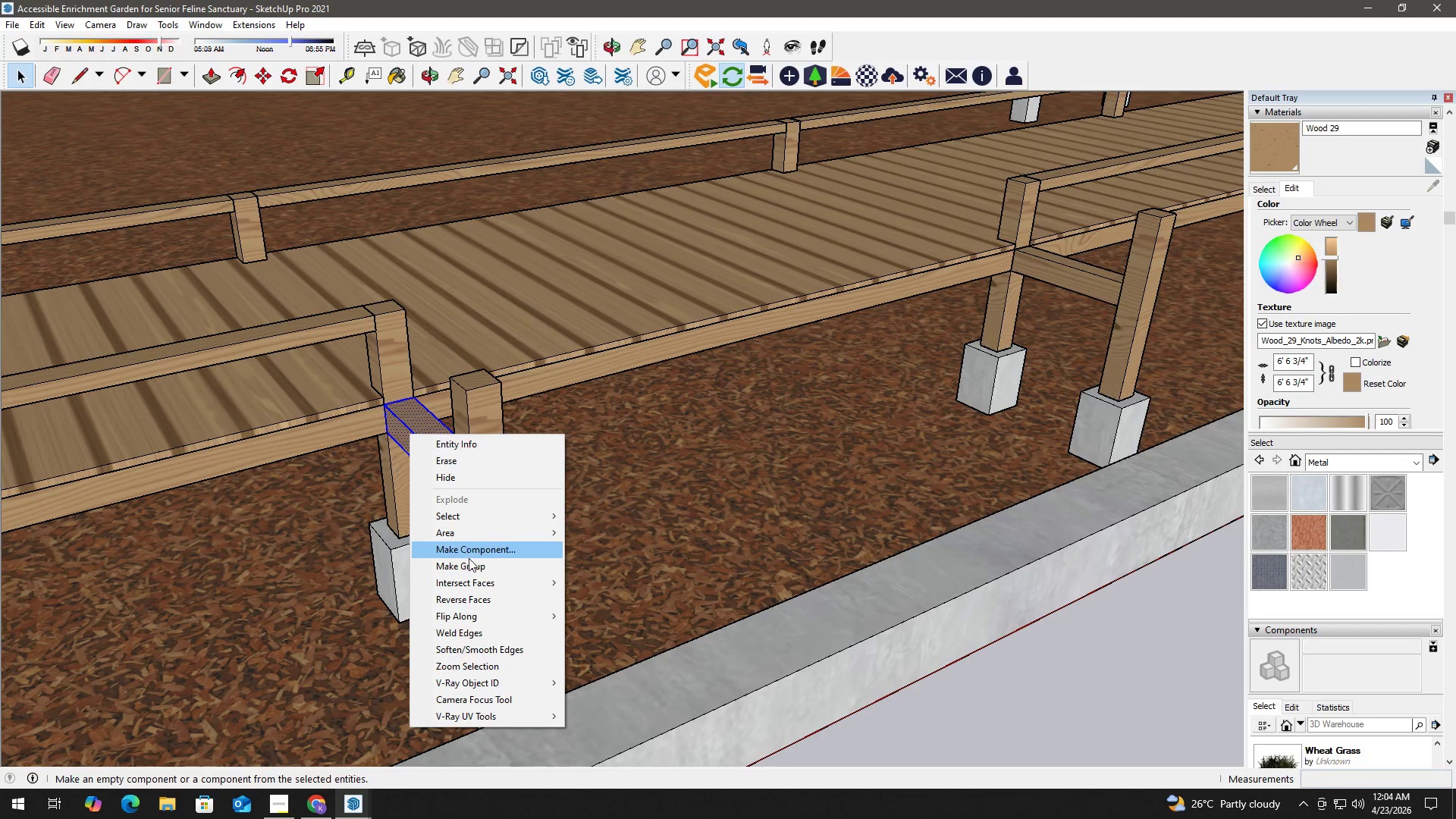 
left_click([470, 565])
 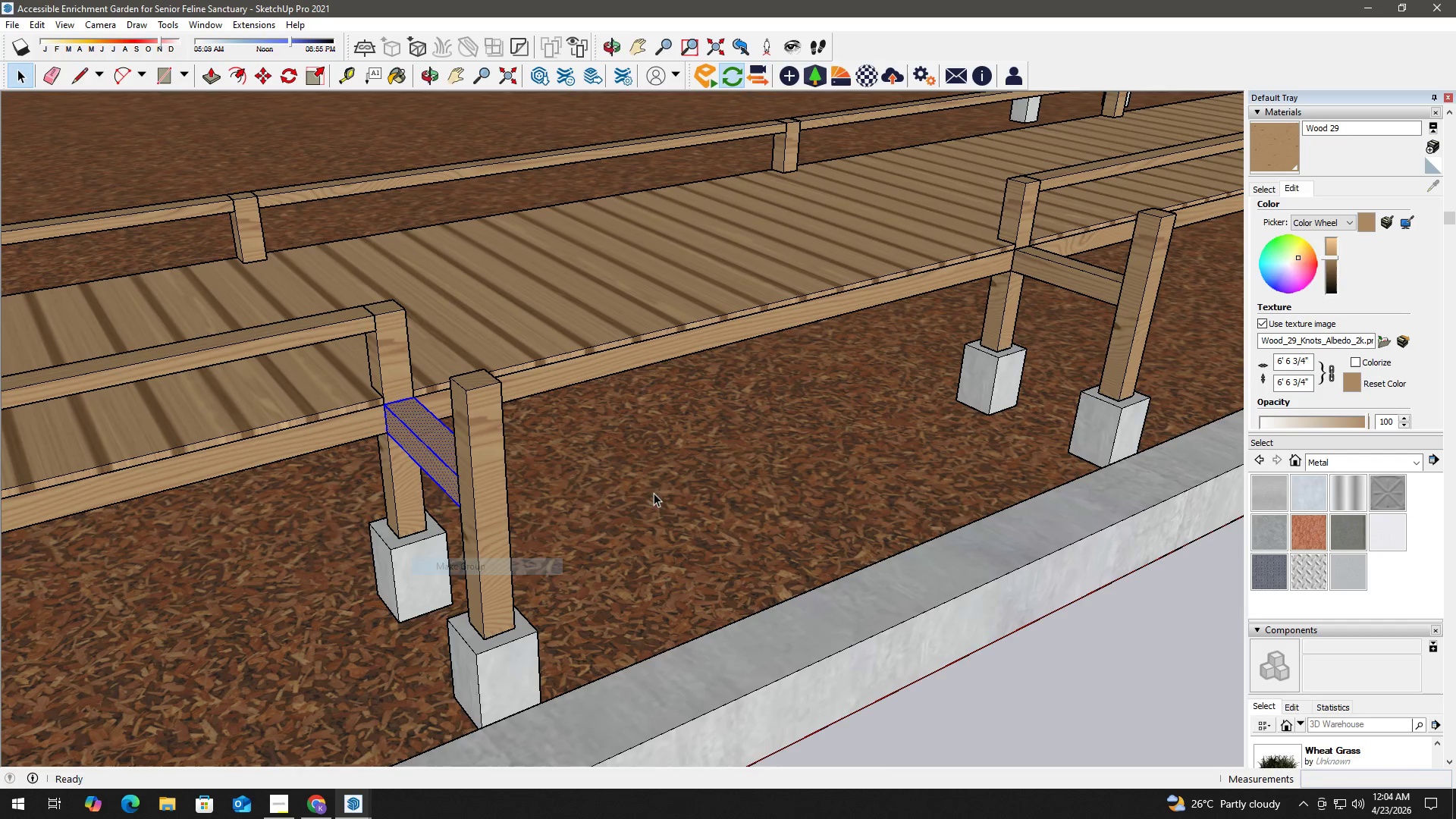 
key(H)
 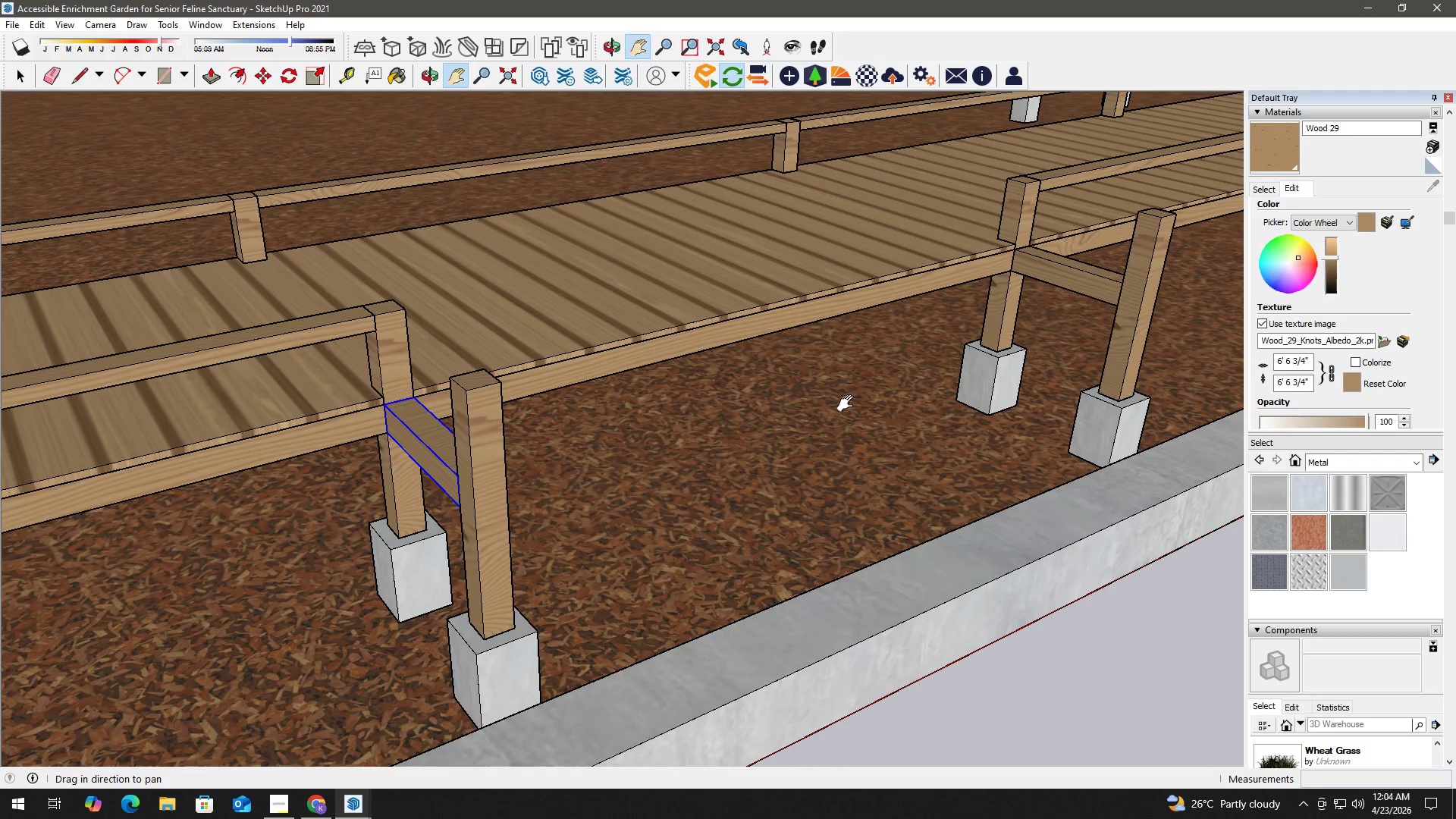 
left_click_drag(start_coordinate=[846, 404], to_coordinate=[674, 512])
 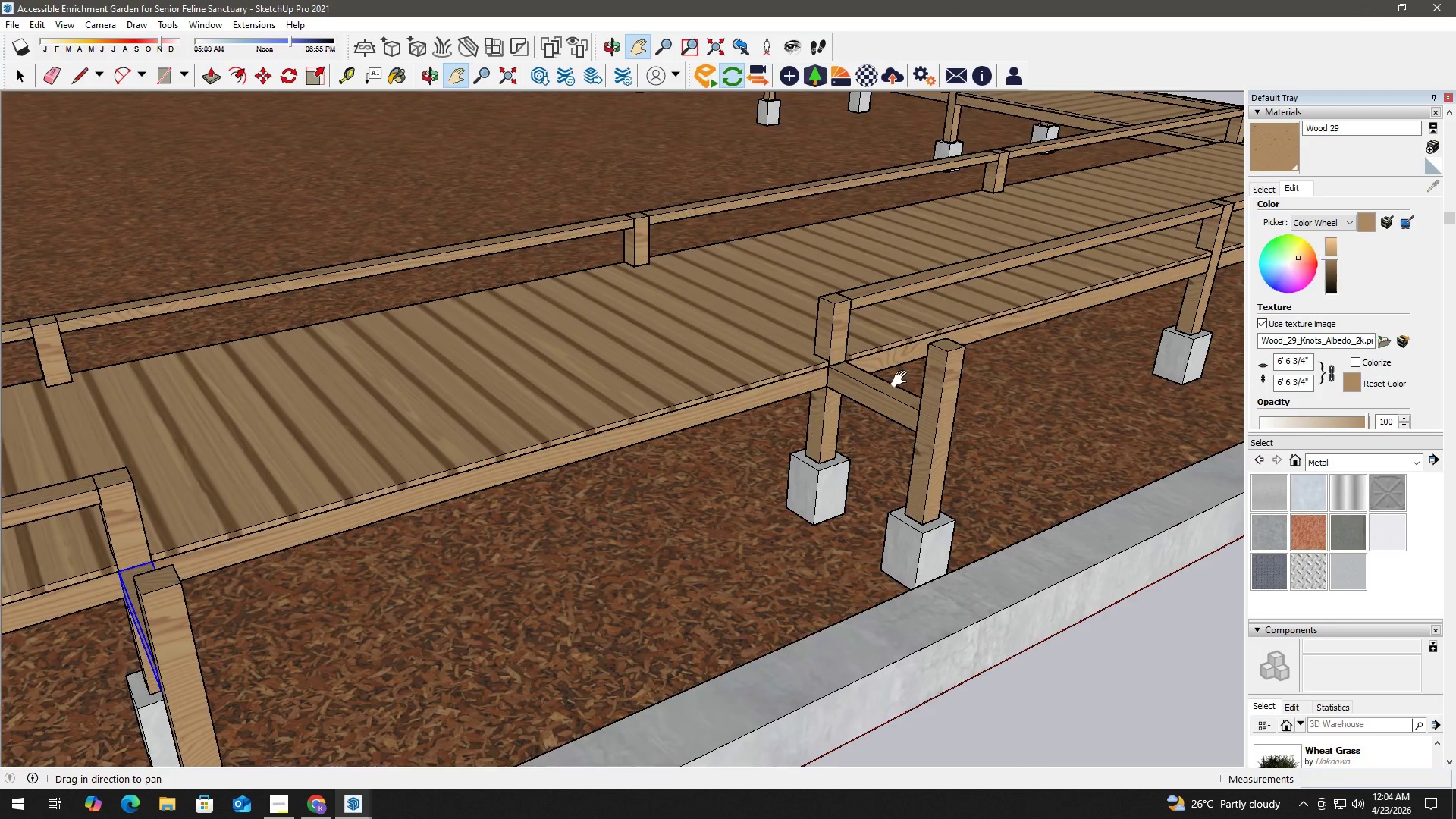 
key(Space)
 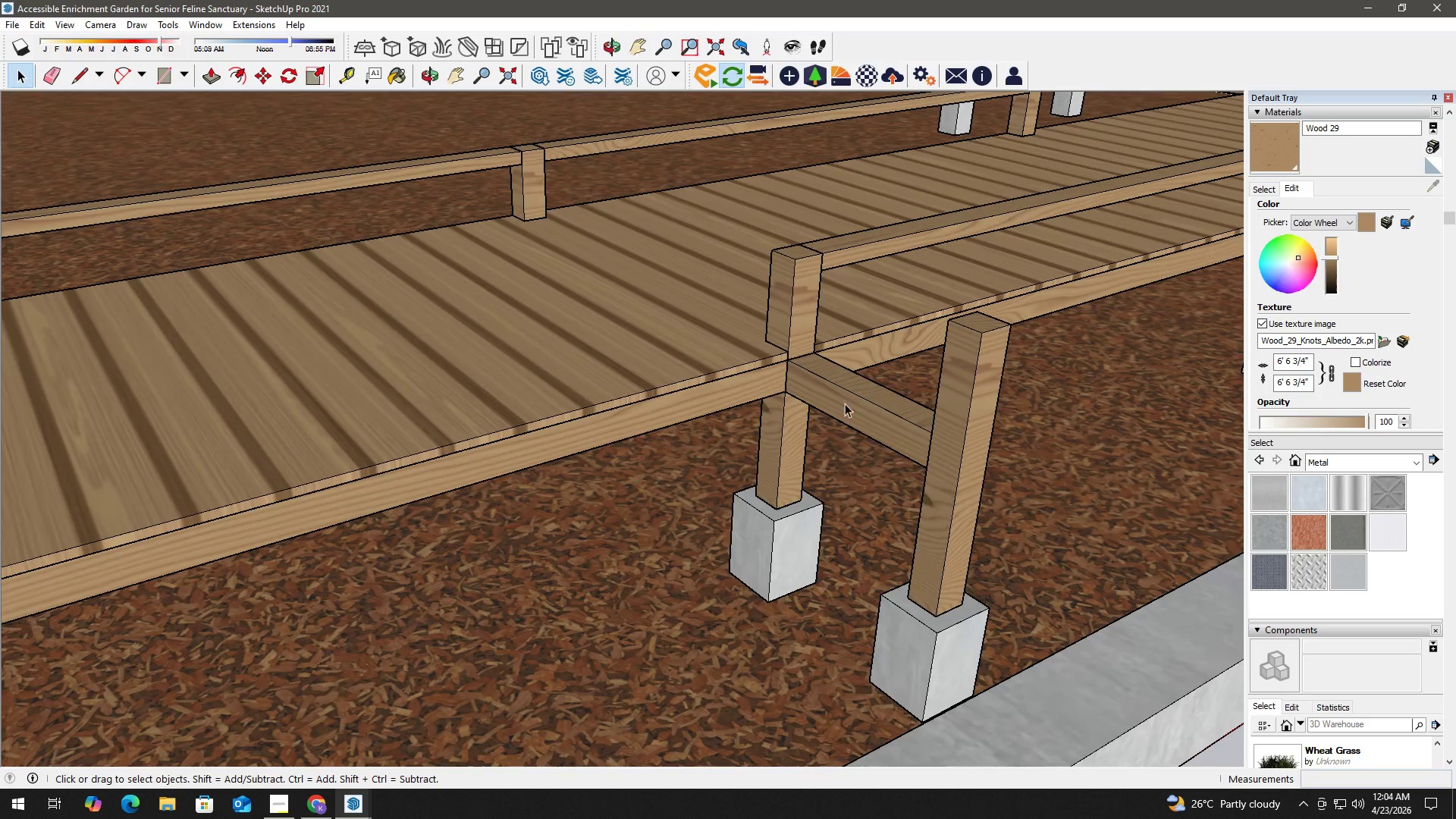 
left_click([845, 403])
 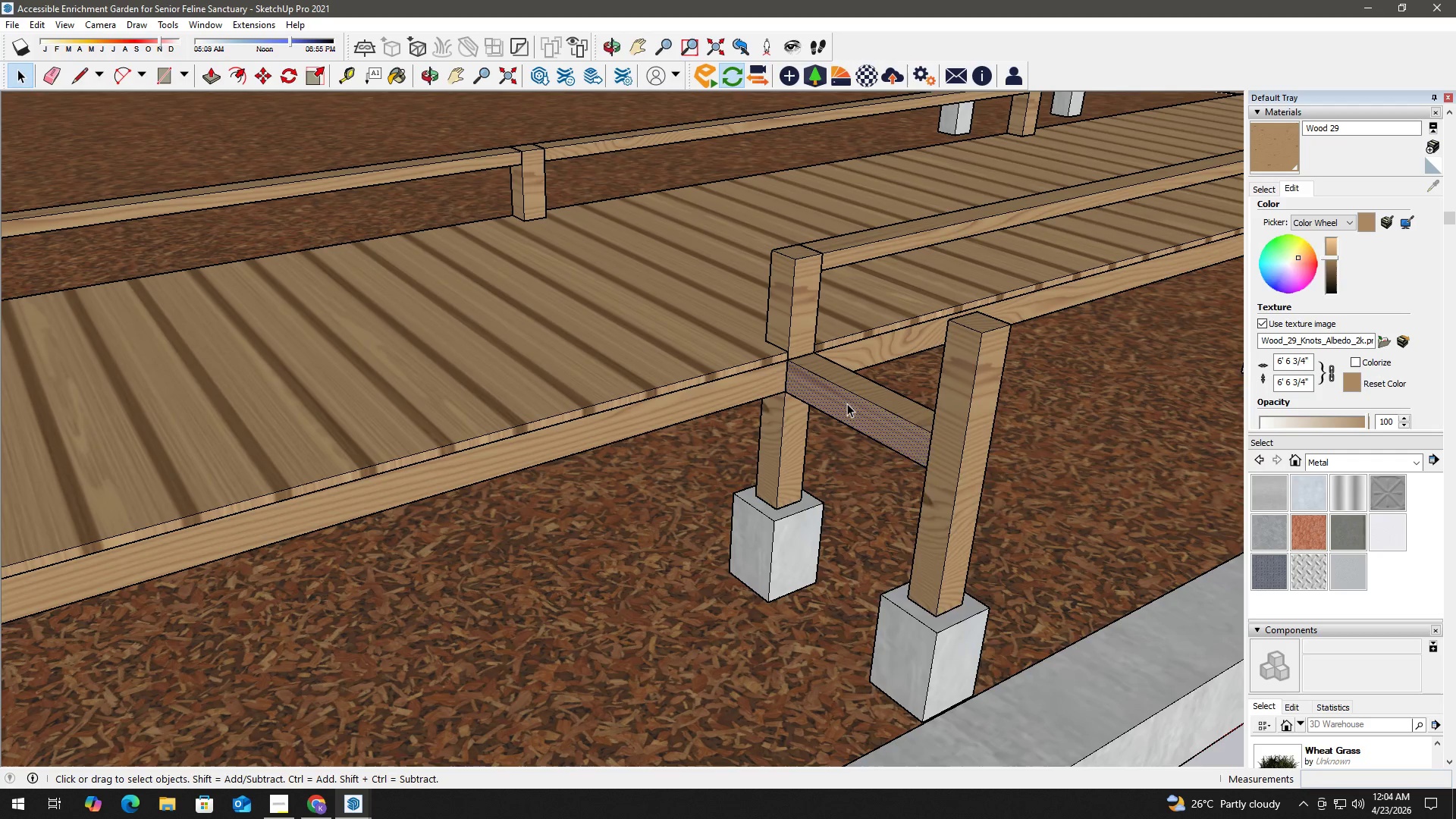 
scroll: coordinate [897, 377], scroll_direction: up, amount: 3.0
 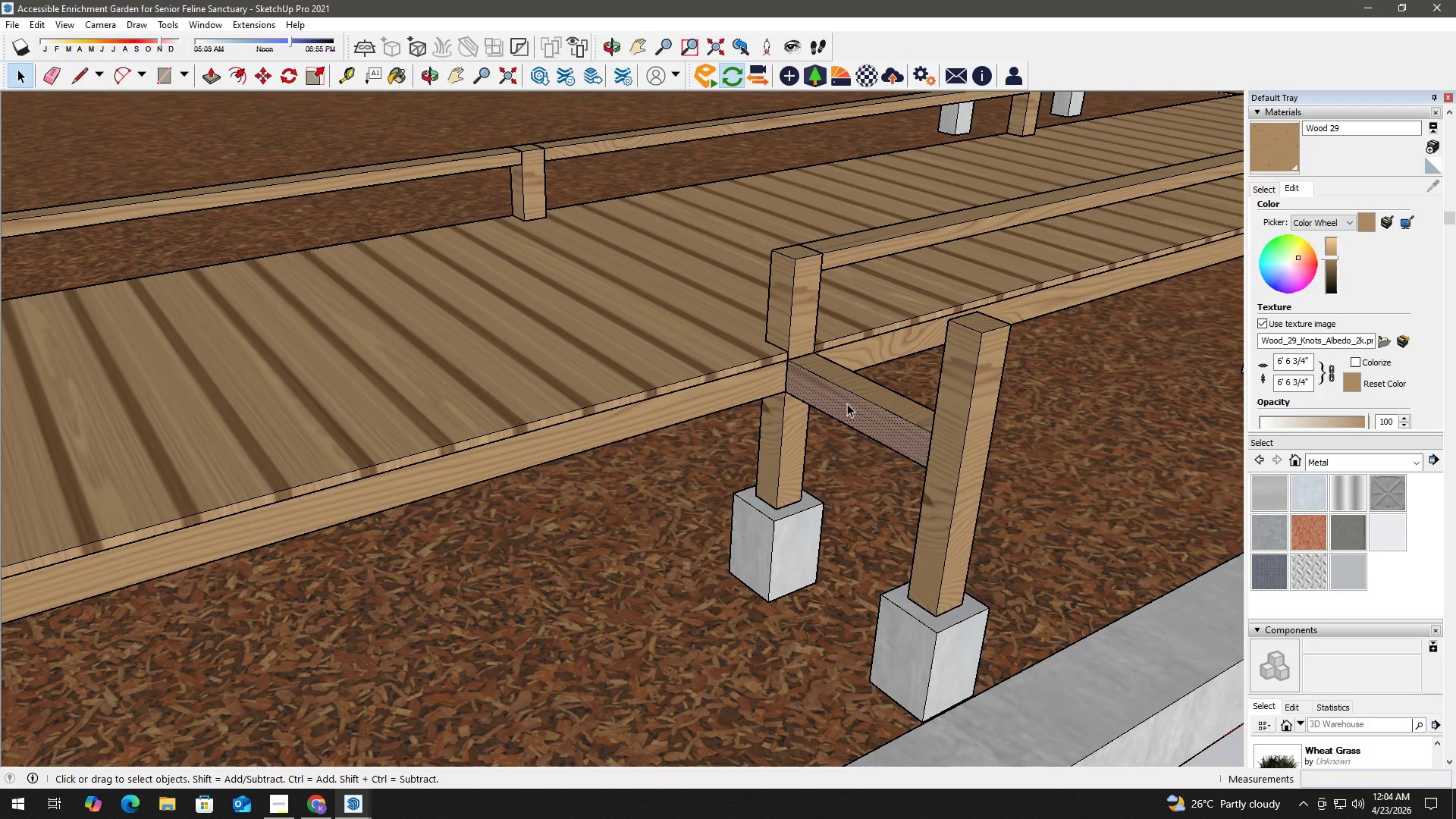 
right_click([847, 403])
 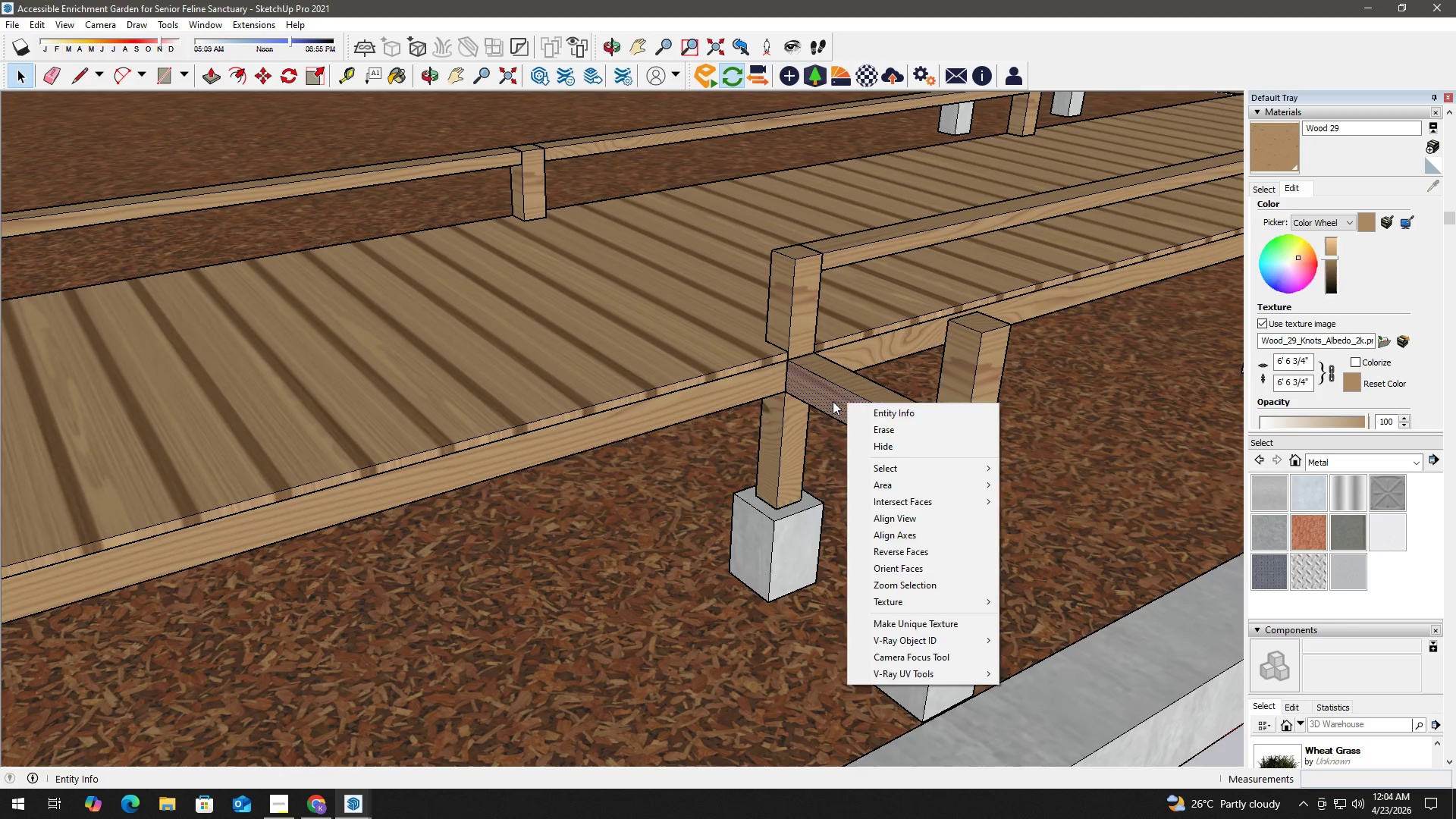 
double_click([833, 401])
 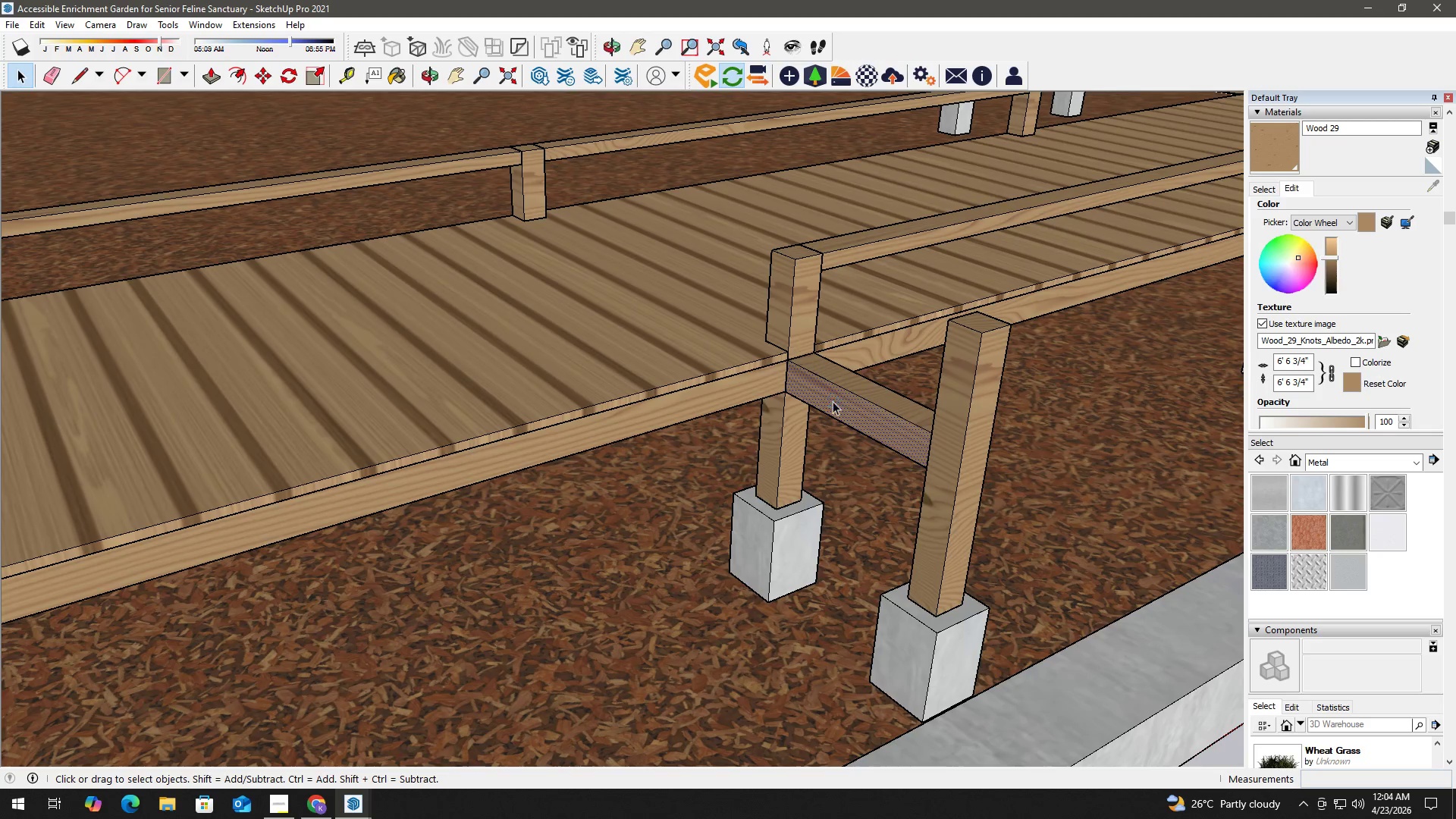 
triple_click([833, 401])
 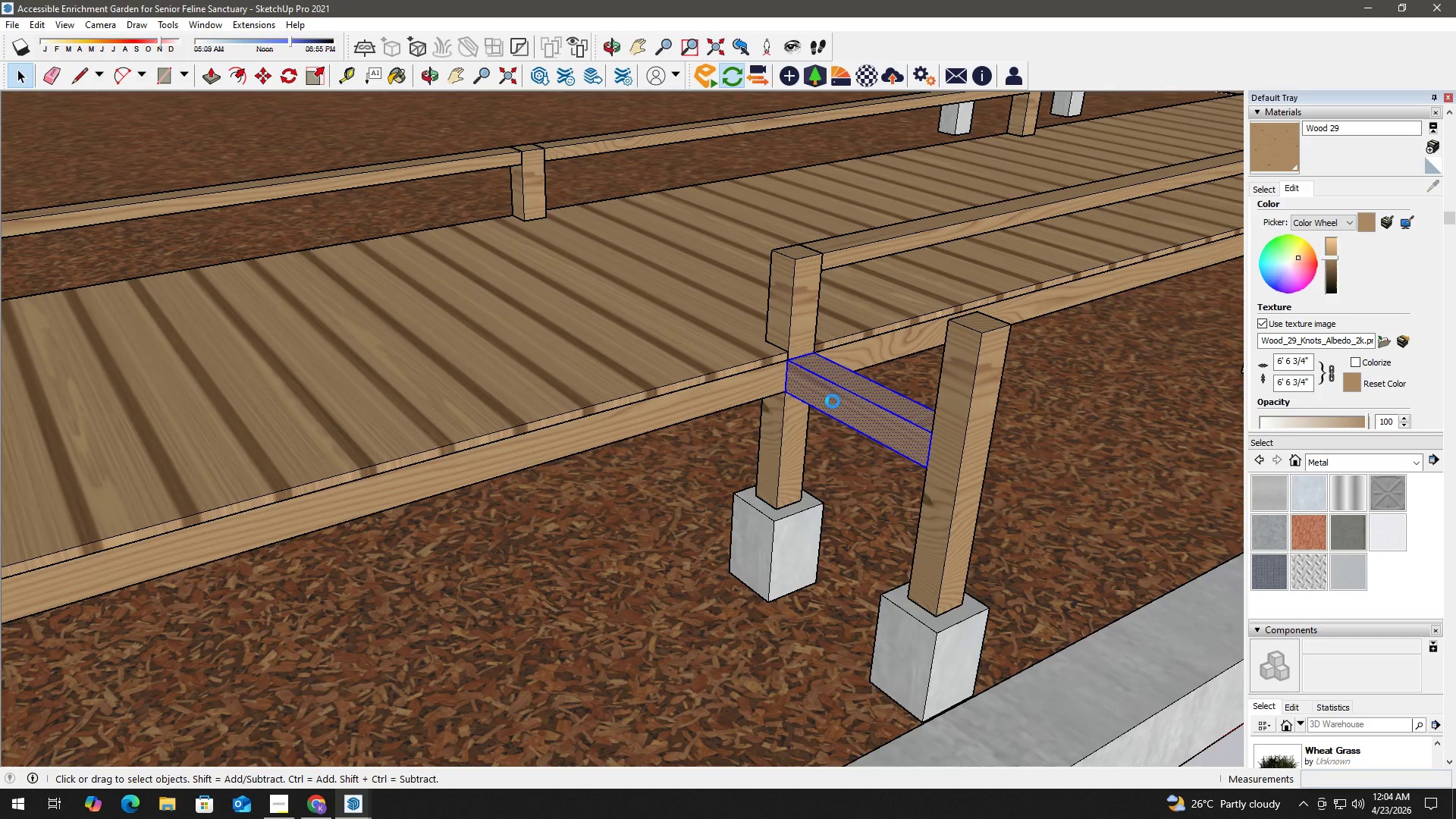 
triple_click([833, 401])
 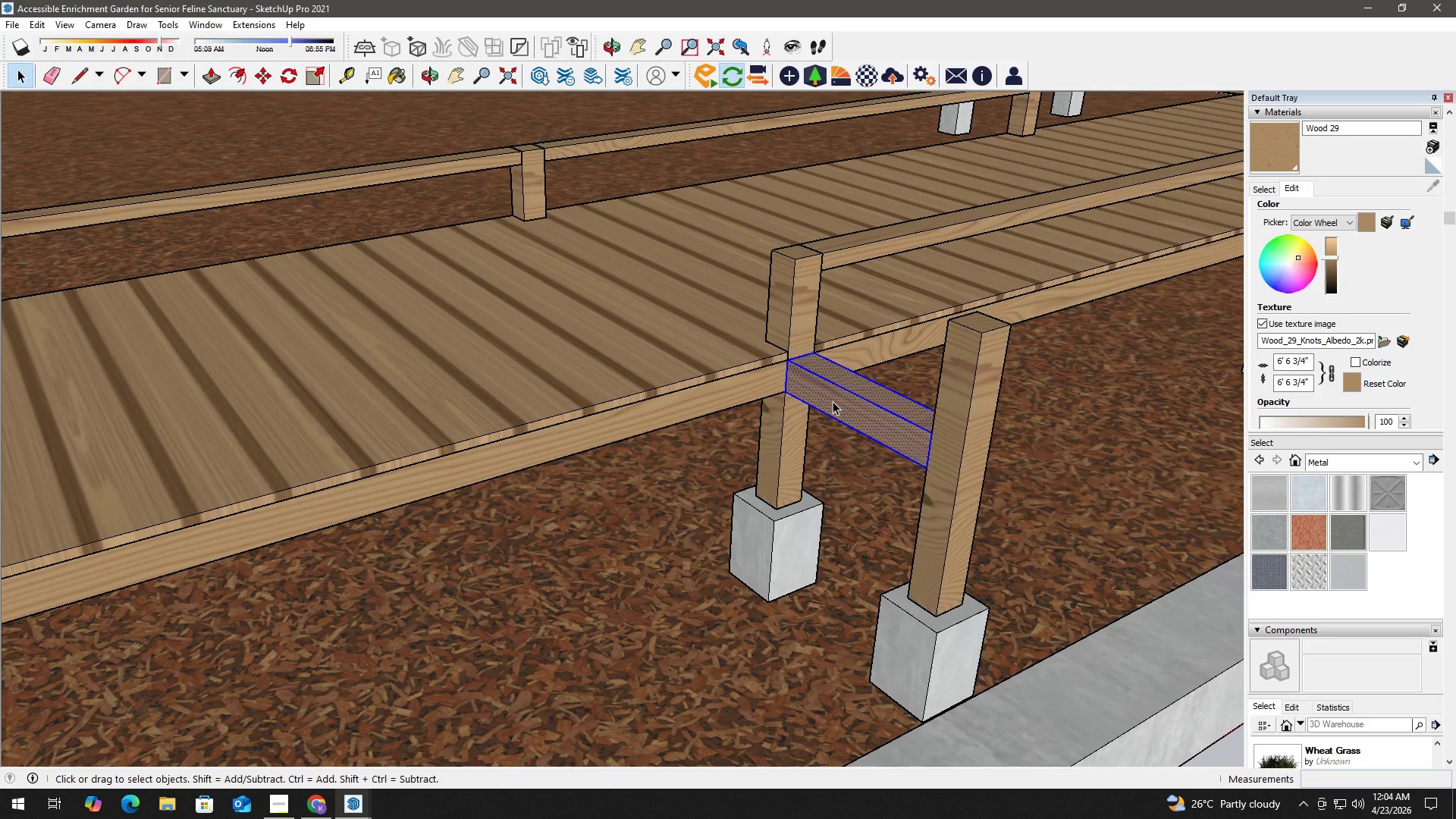 
right_click([833, 401])
 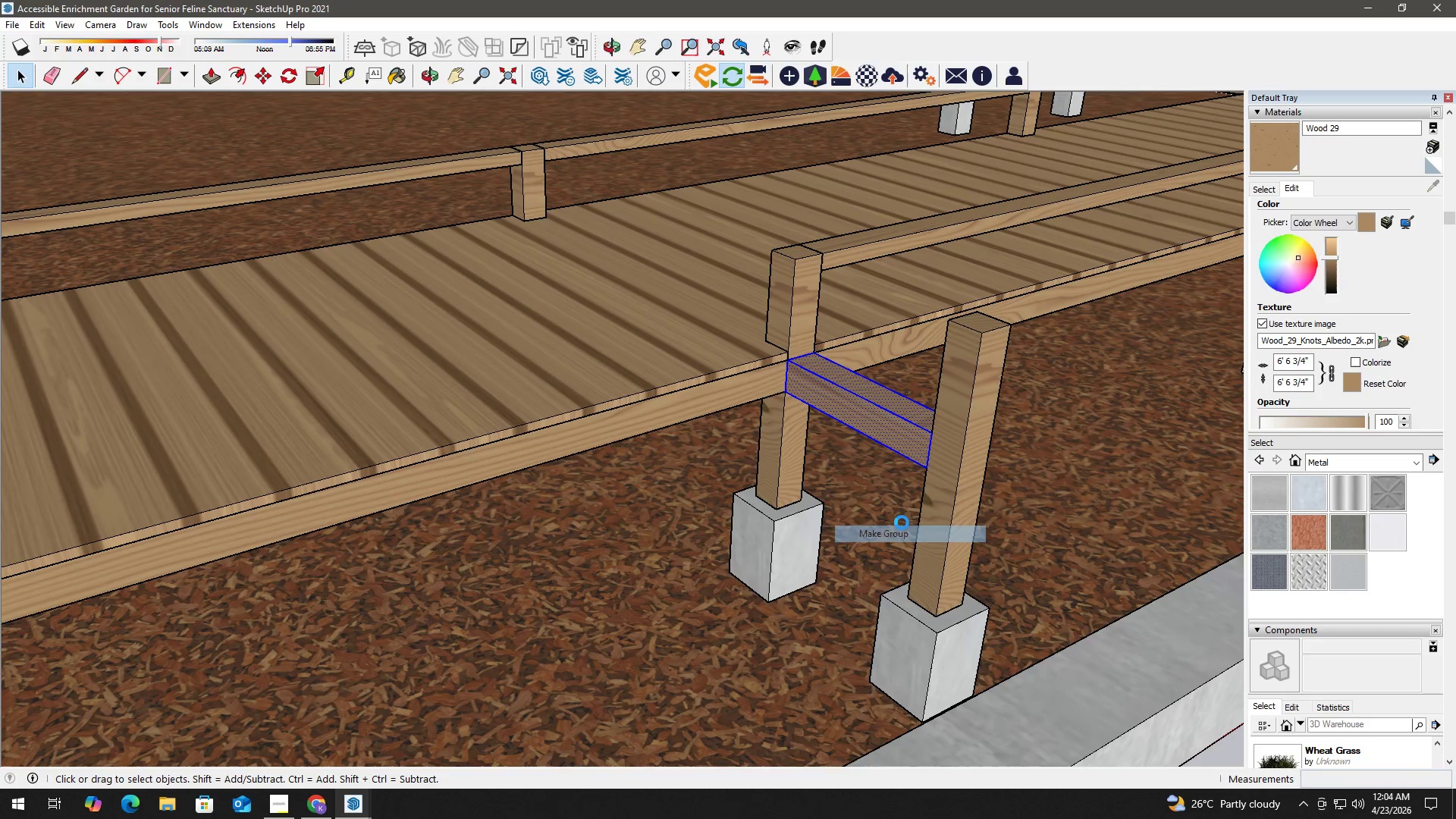 
scroll: coordinate [893, 500], scroll_direction: down, amount: 4.0
 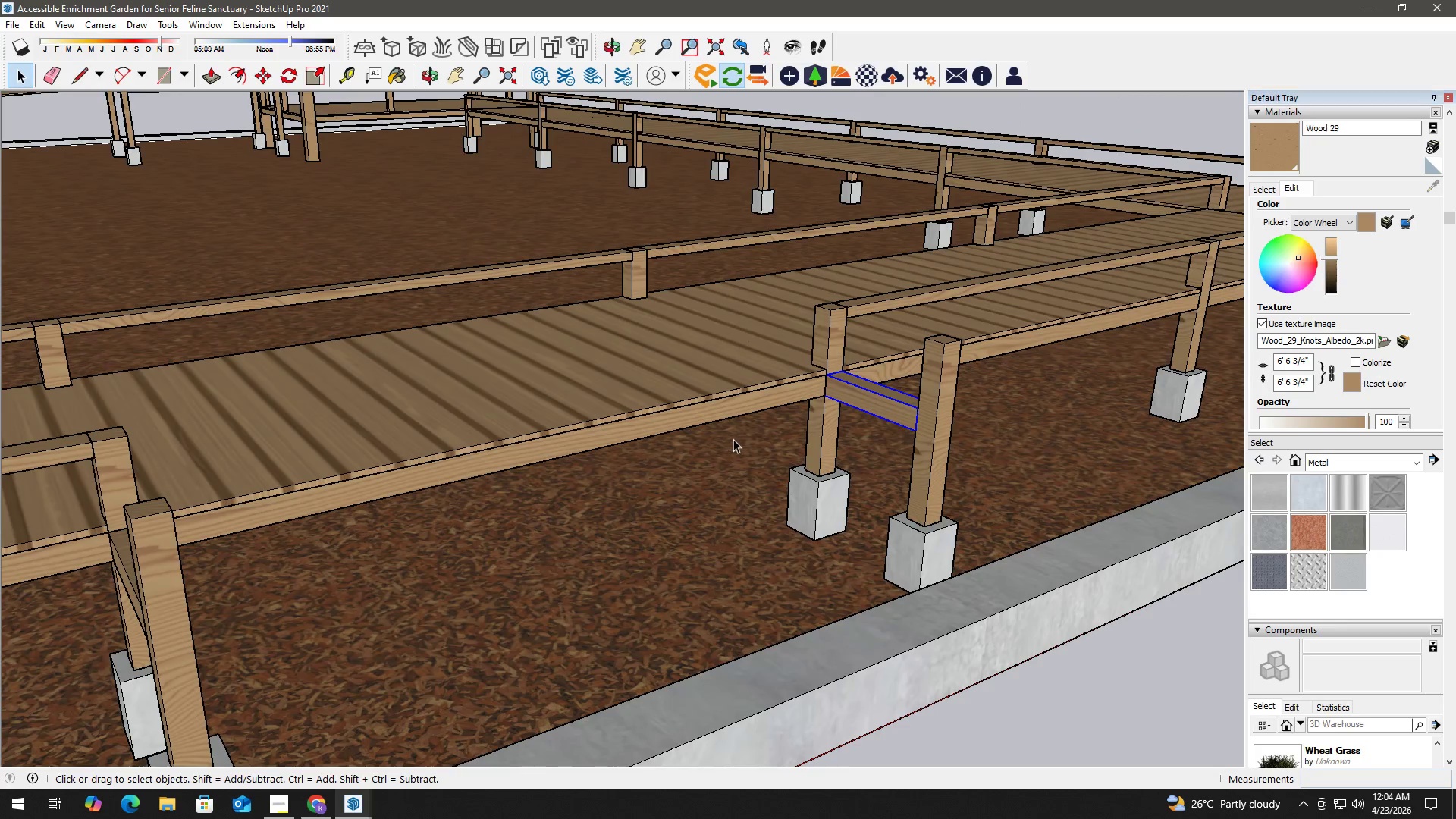 
key(R)
 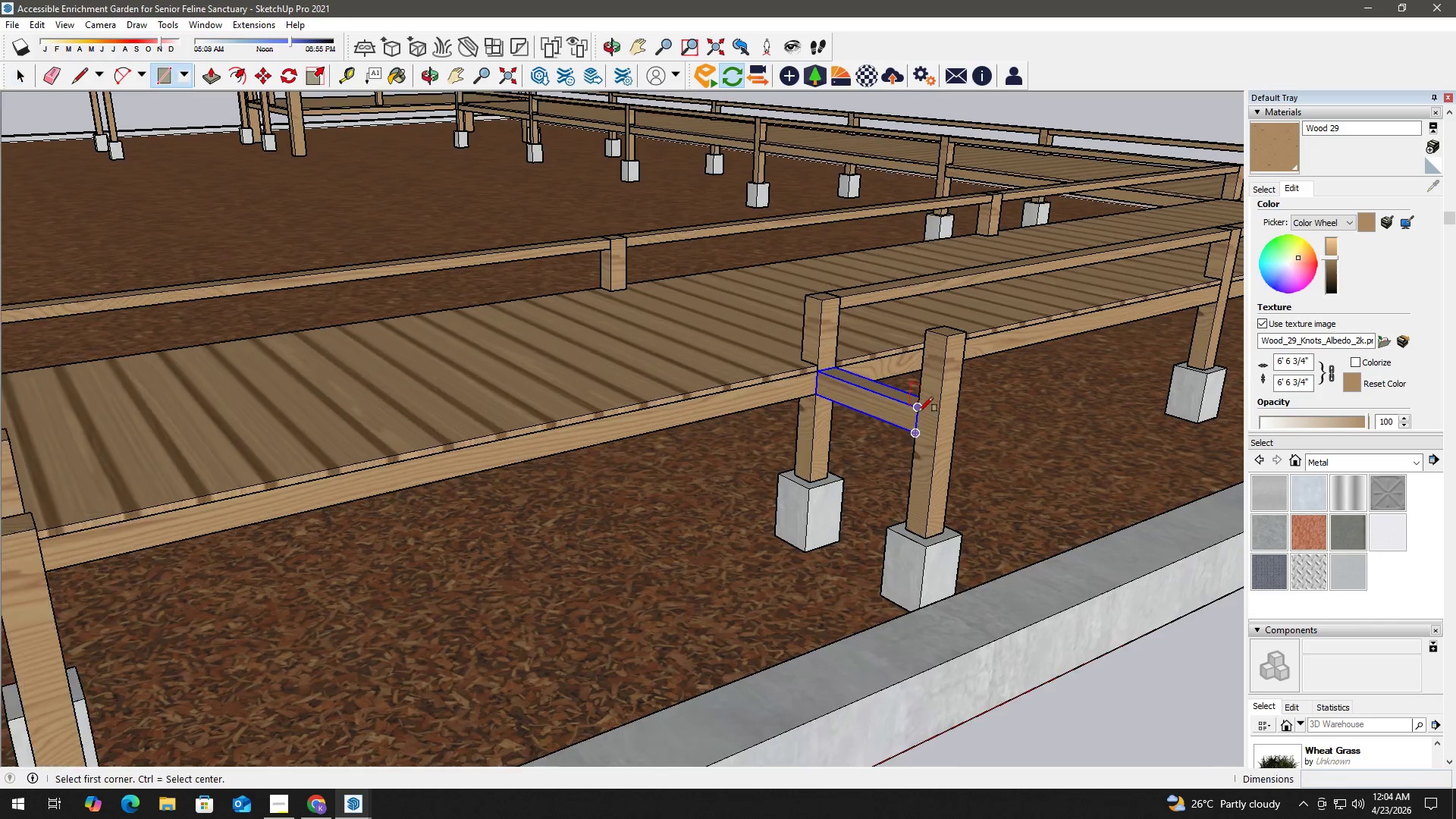 
scroll: coordinate [918, 412], scroll_direction: up, amount: 1.0
 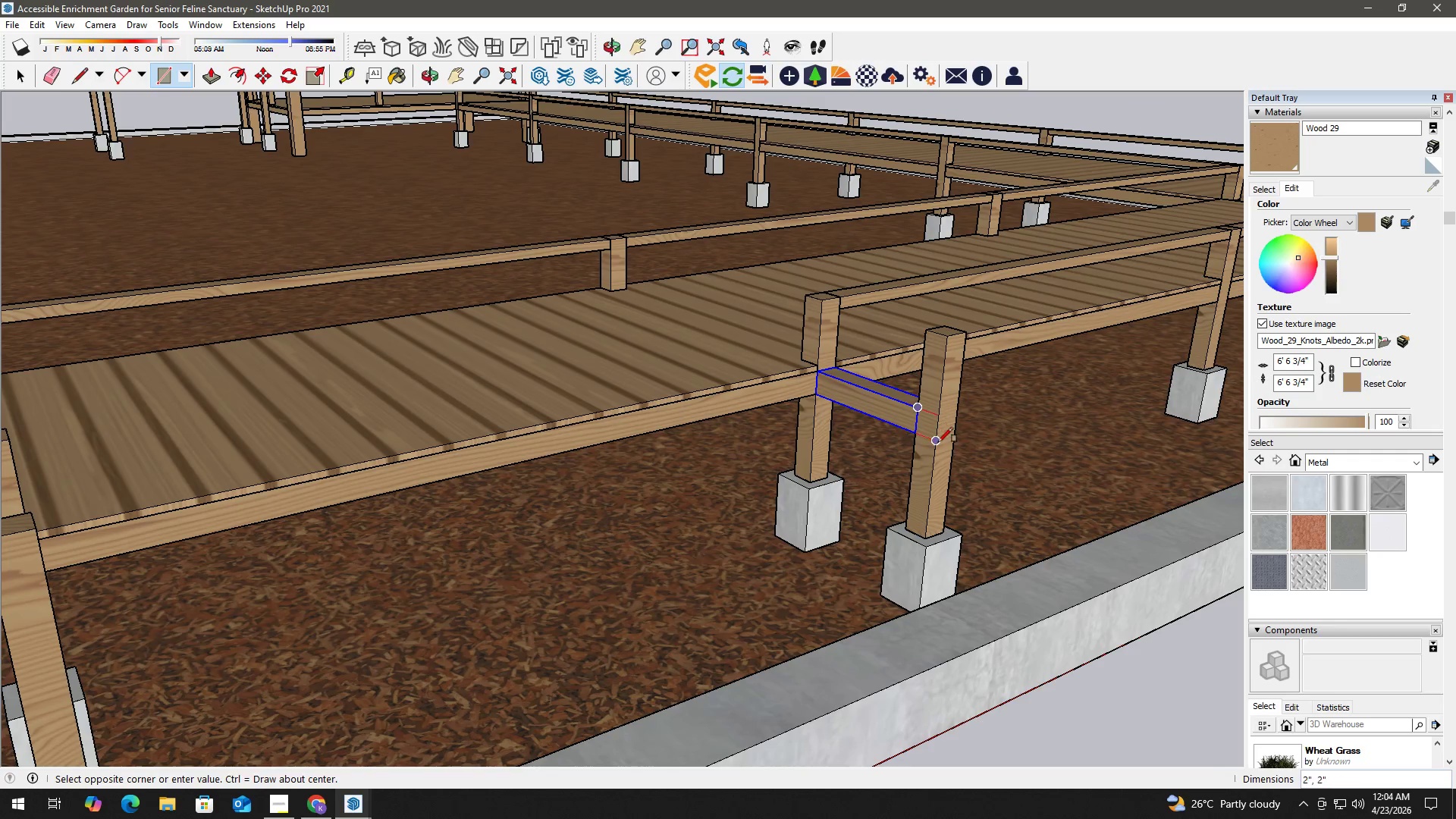 
key(Space)
 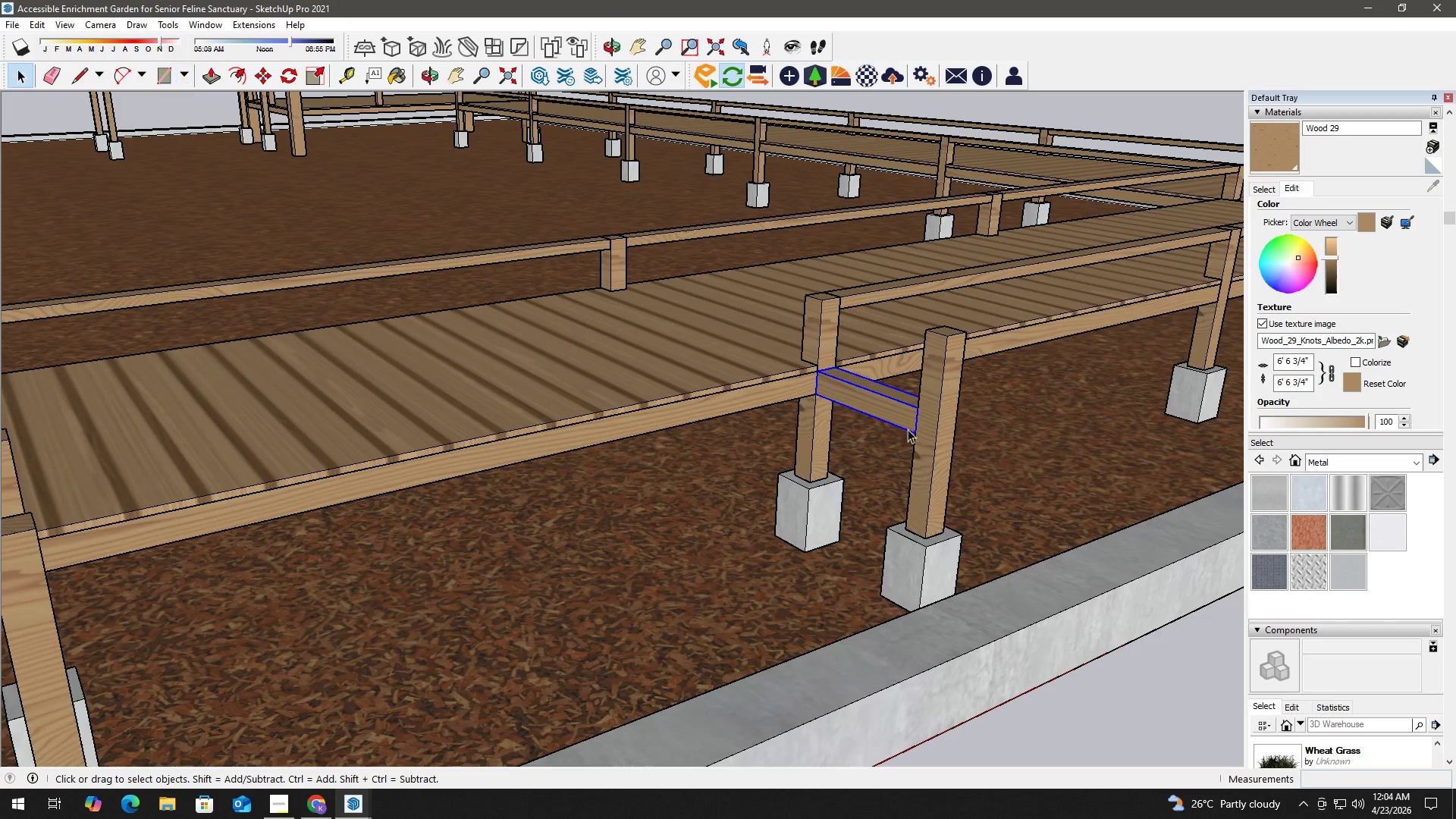 
key(T)
 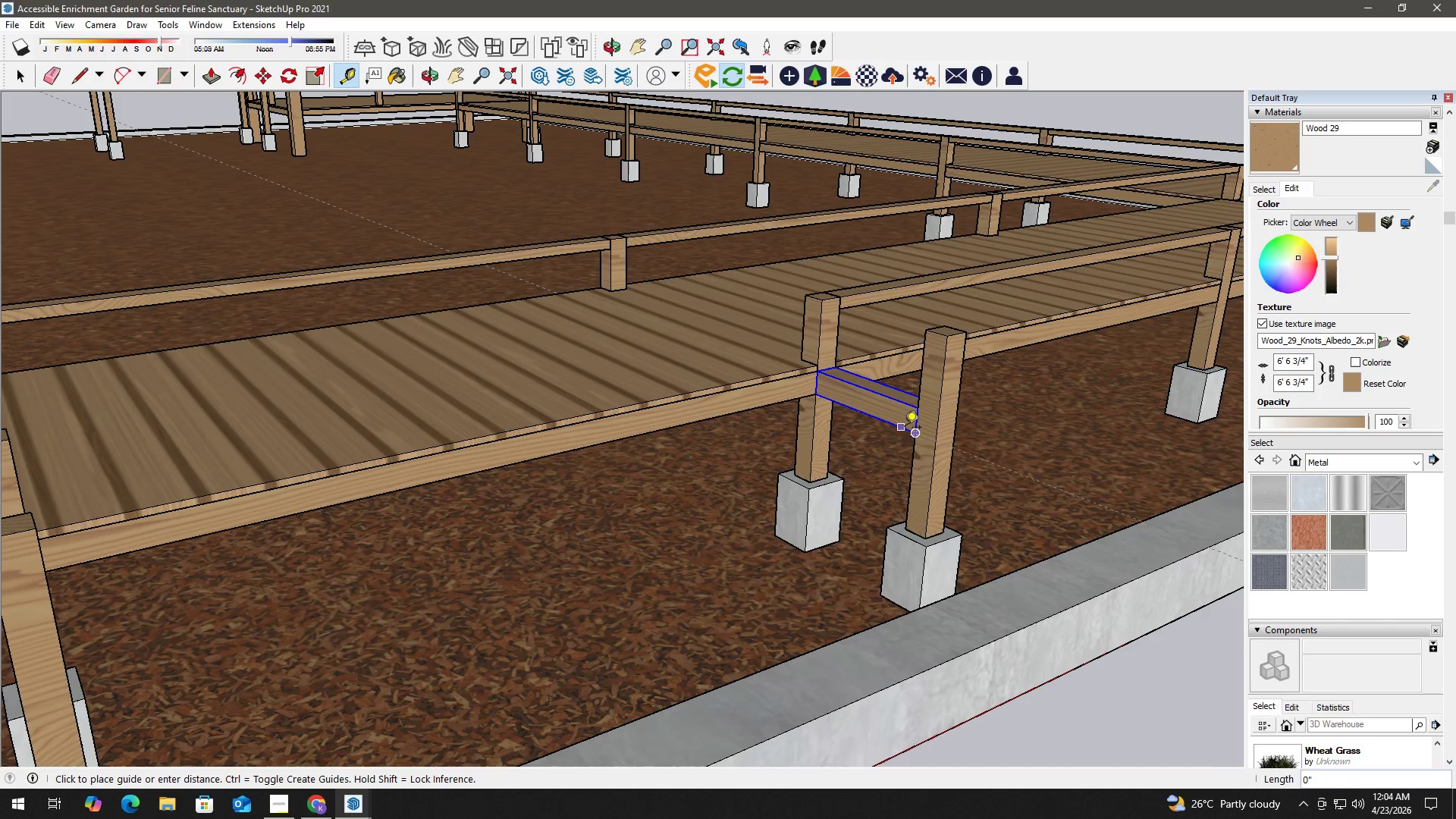 
double_click([905, 428])
 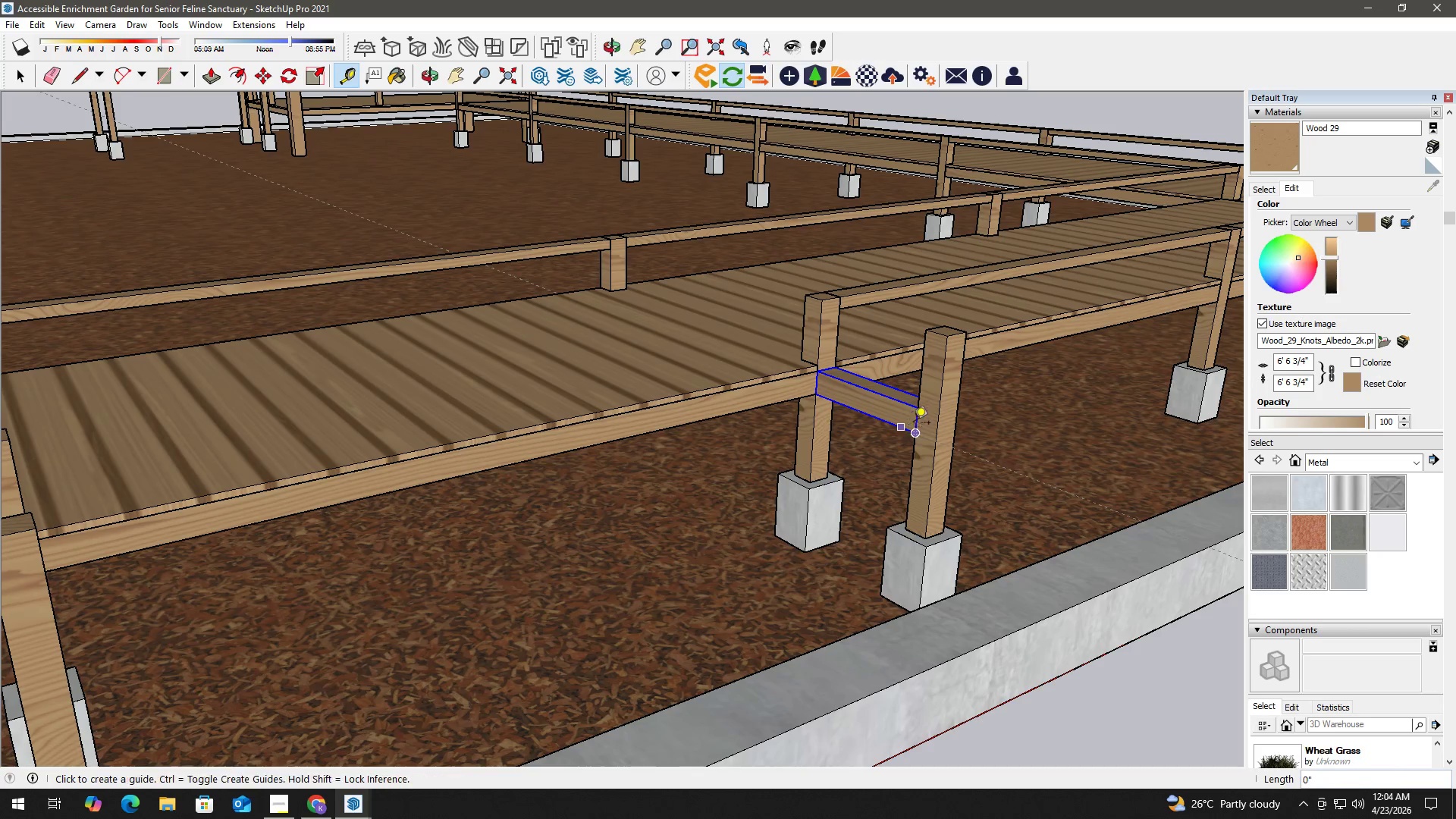 
key(Space)
 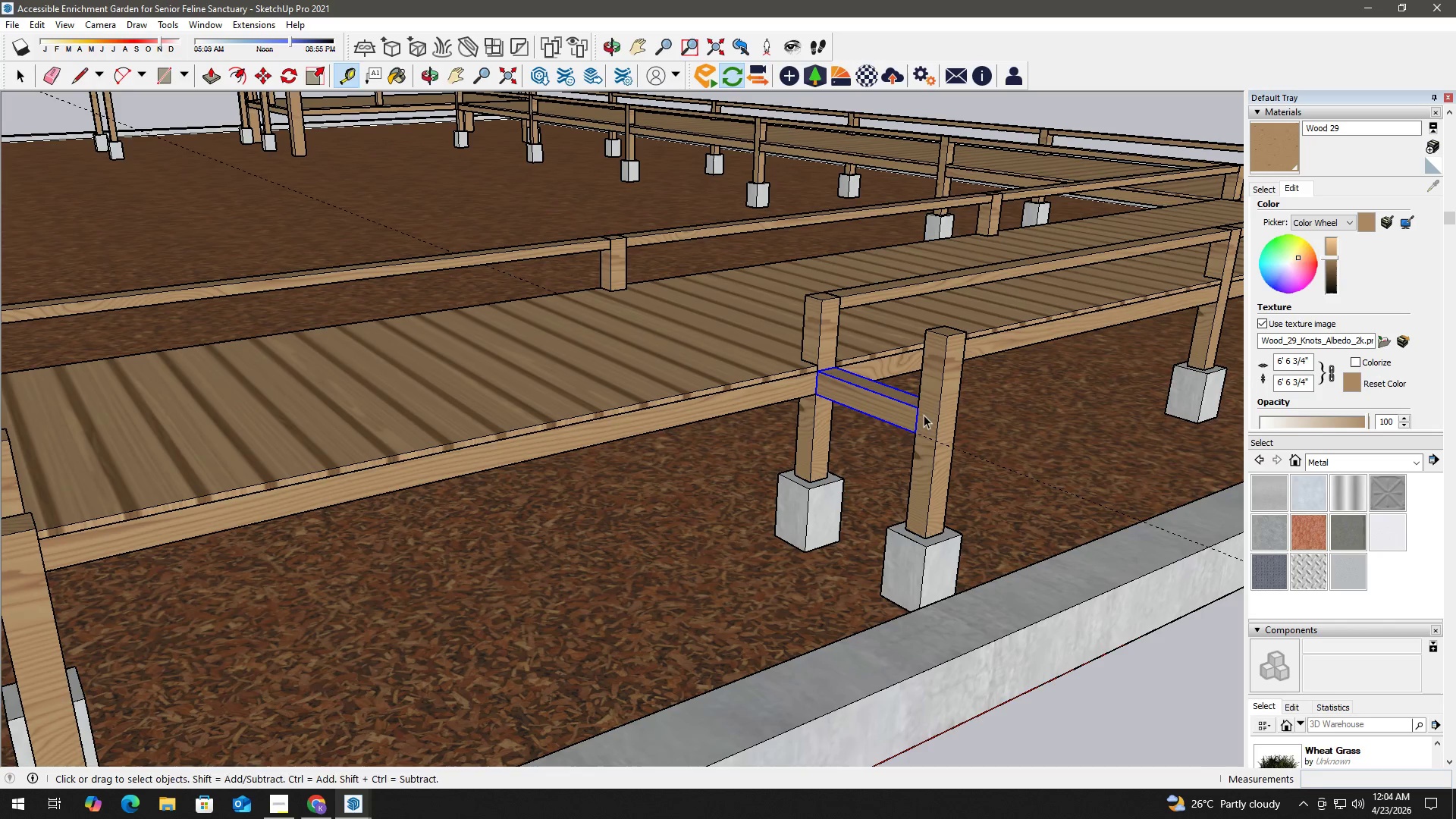 
key(R)
 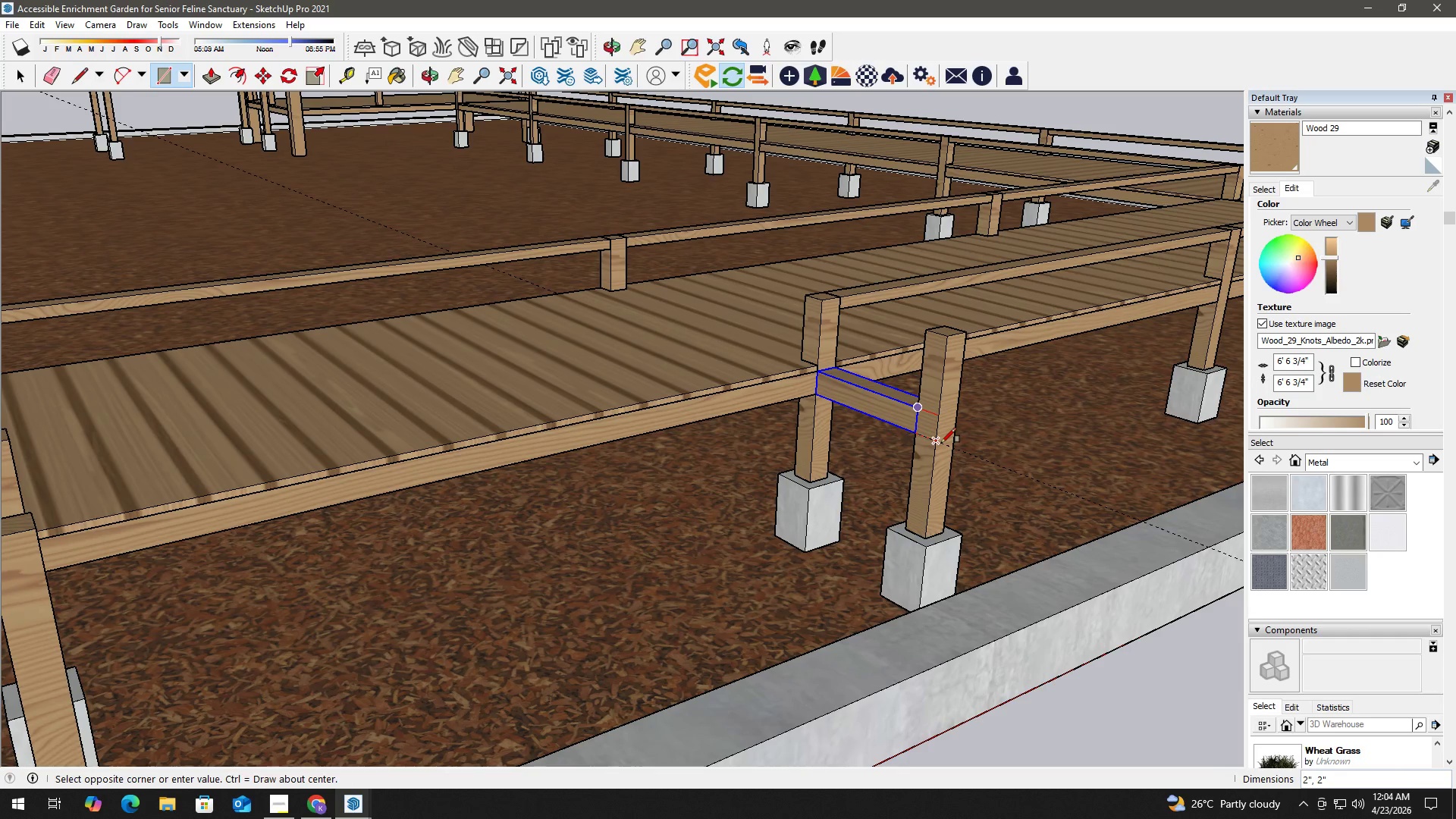 
key(Space)
 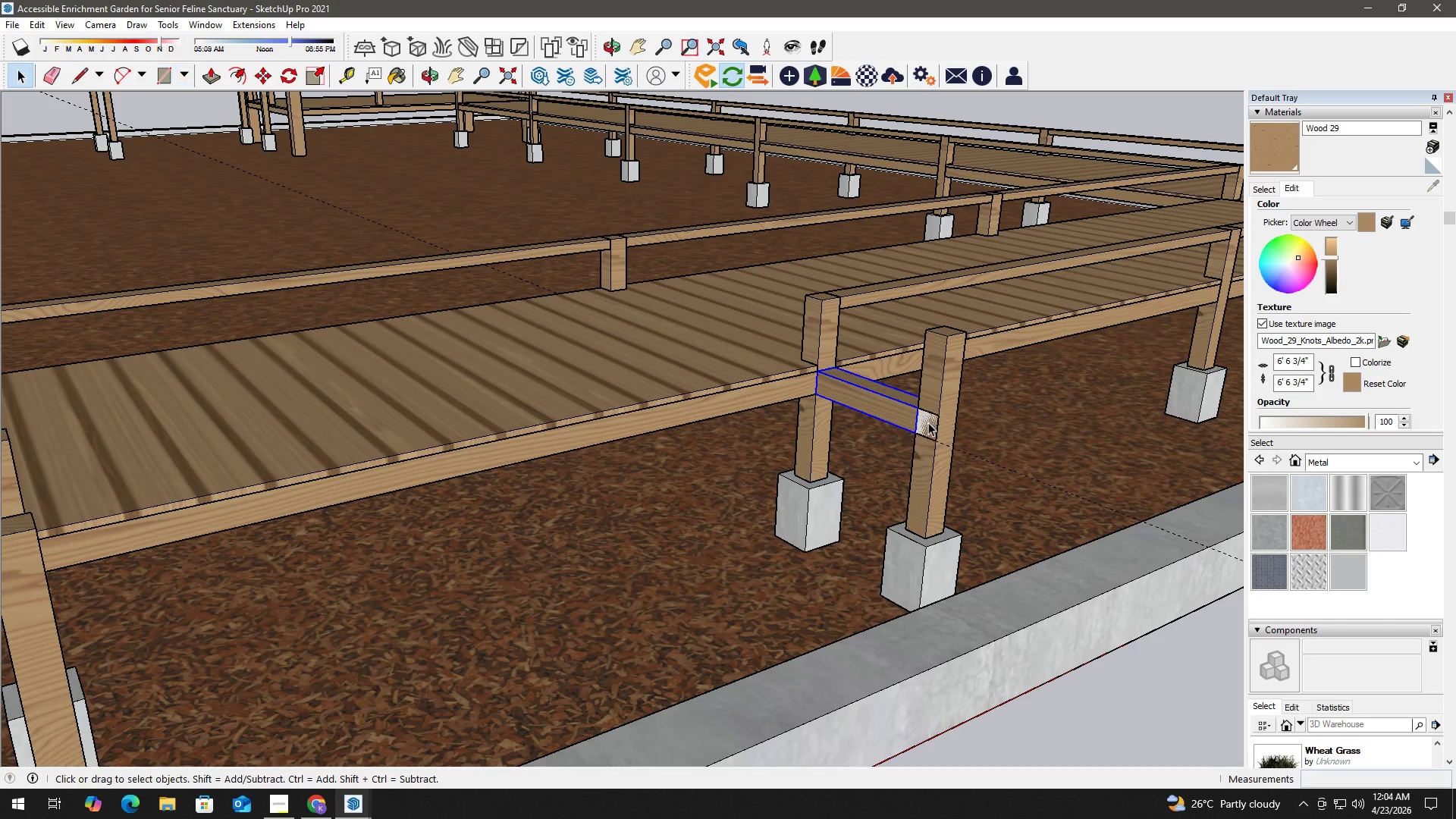 
triple_click([928, 422])
 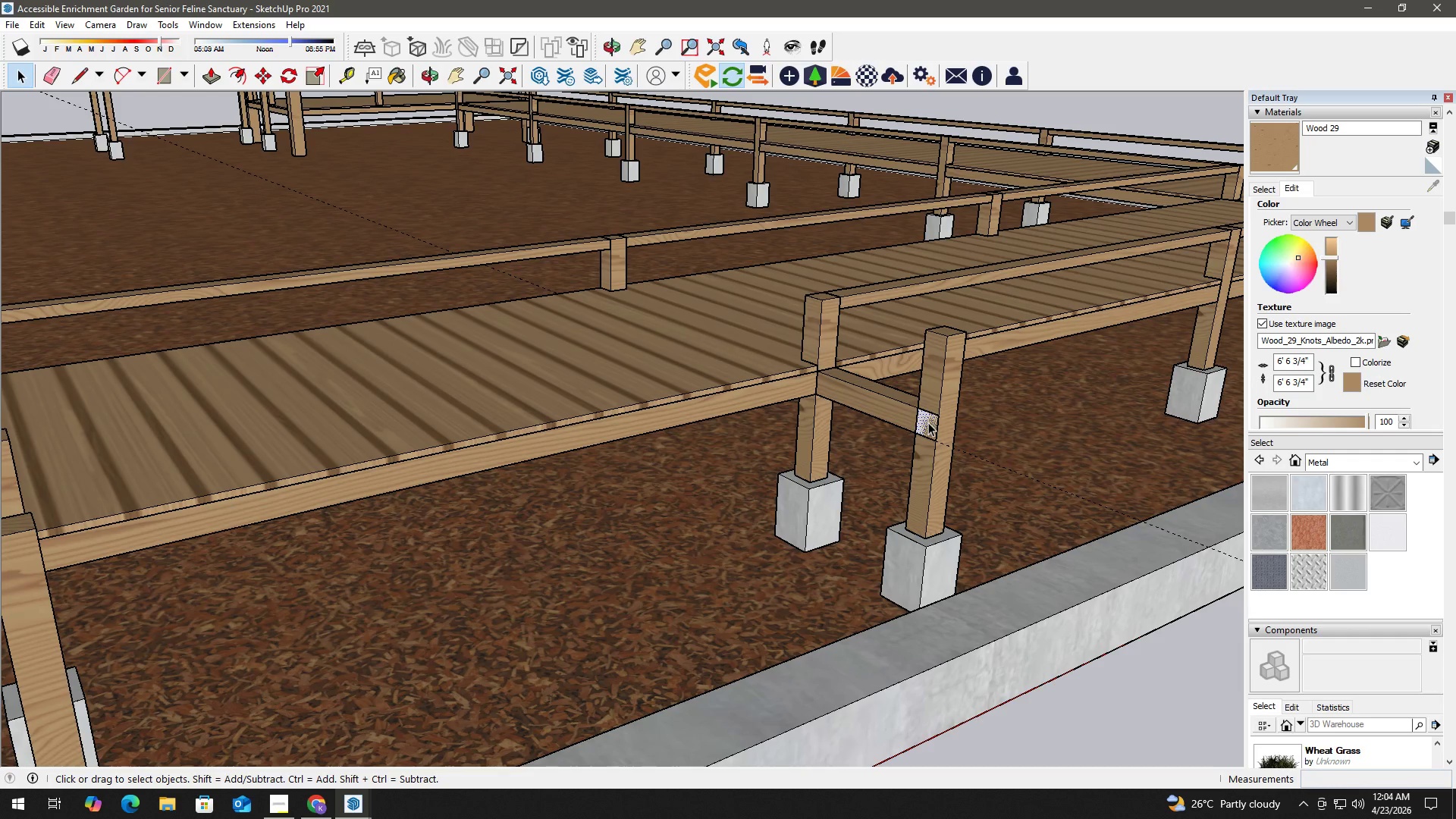 
key(O)
 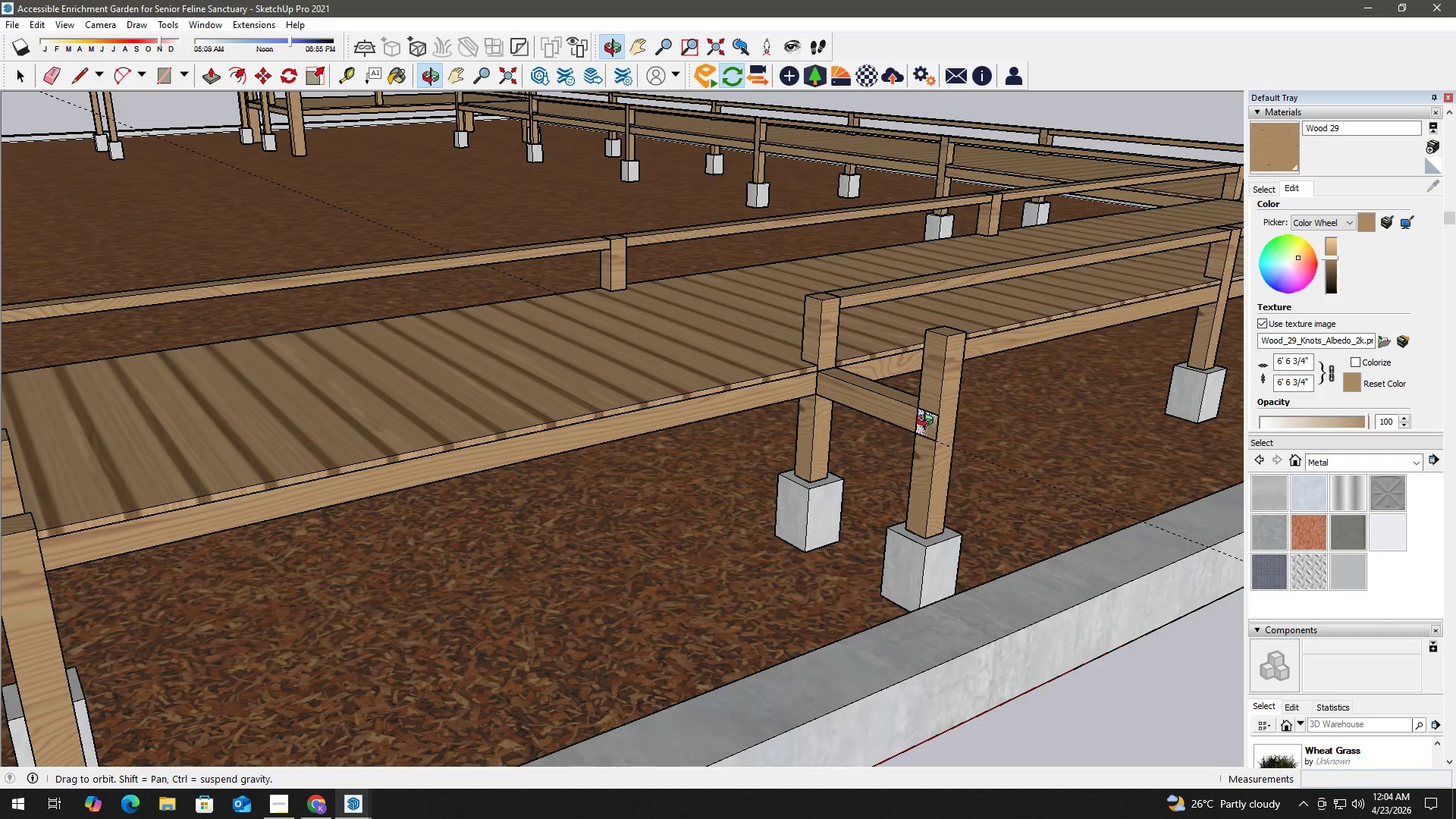 
left_click_drag(start_coordinate=[928, 422], to_coordinate=[848, 460])
 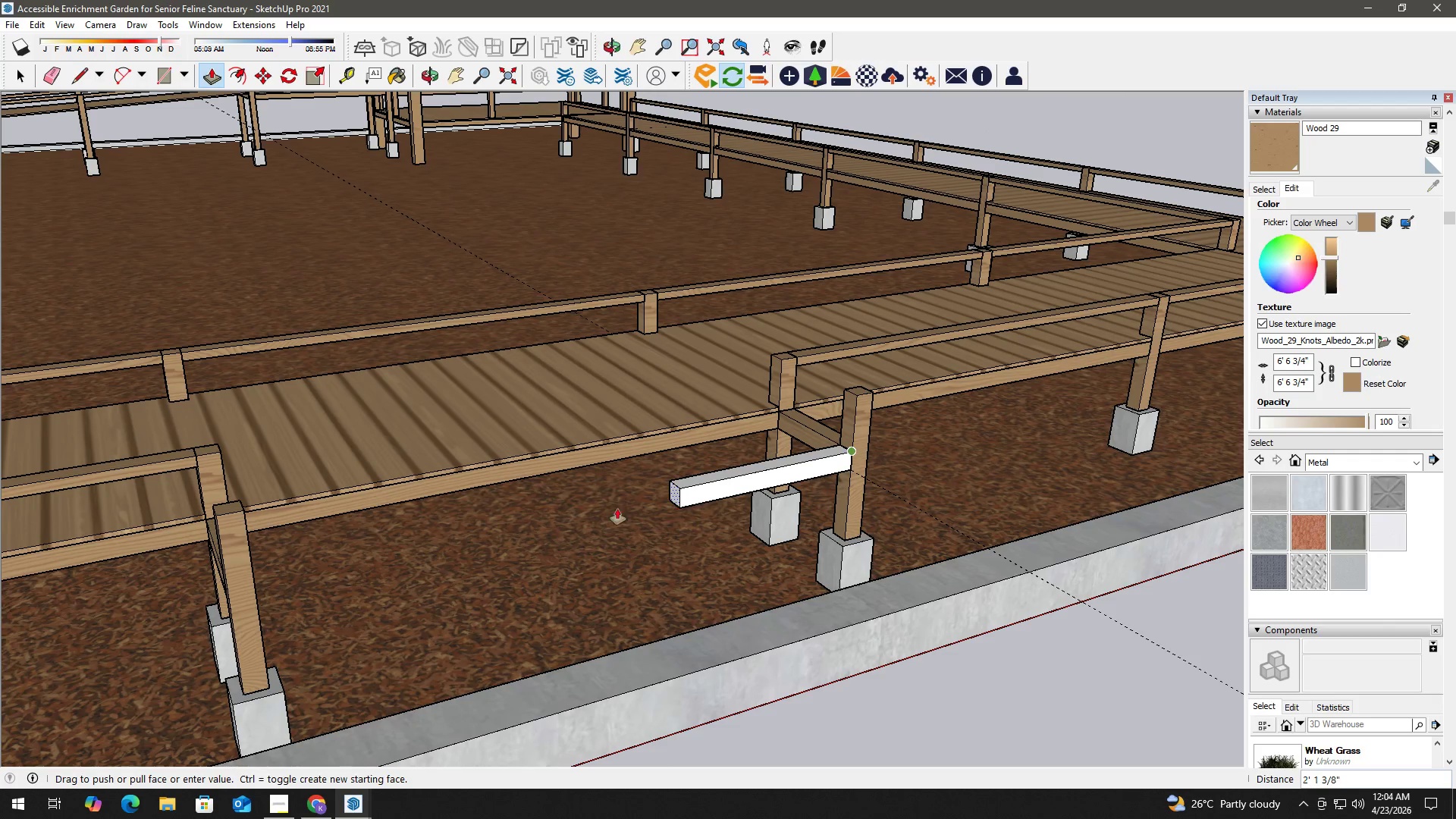 
scroll: coordinate [769, 485], scroll_direction: down, amount: 3.0
 